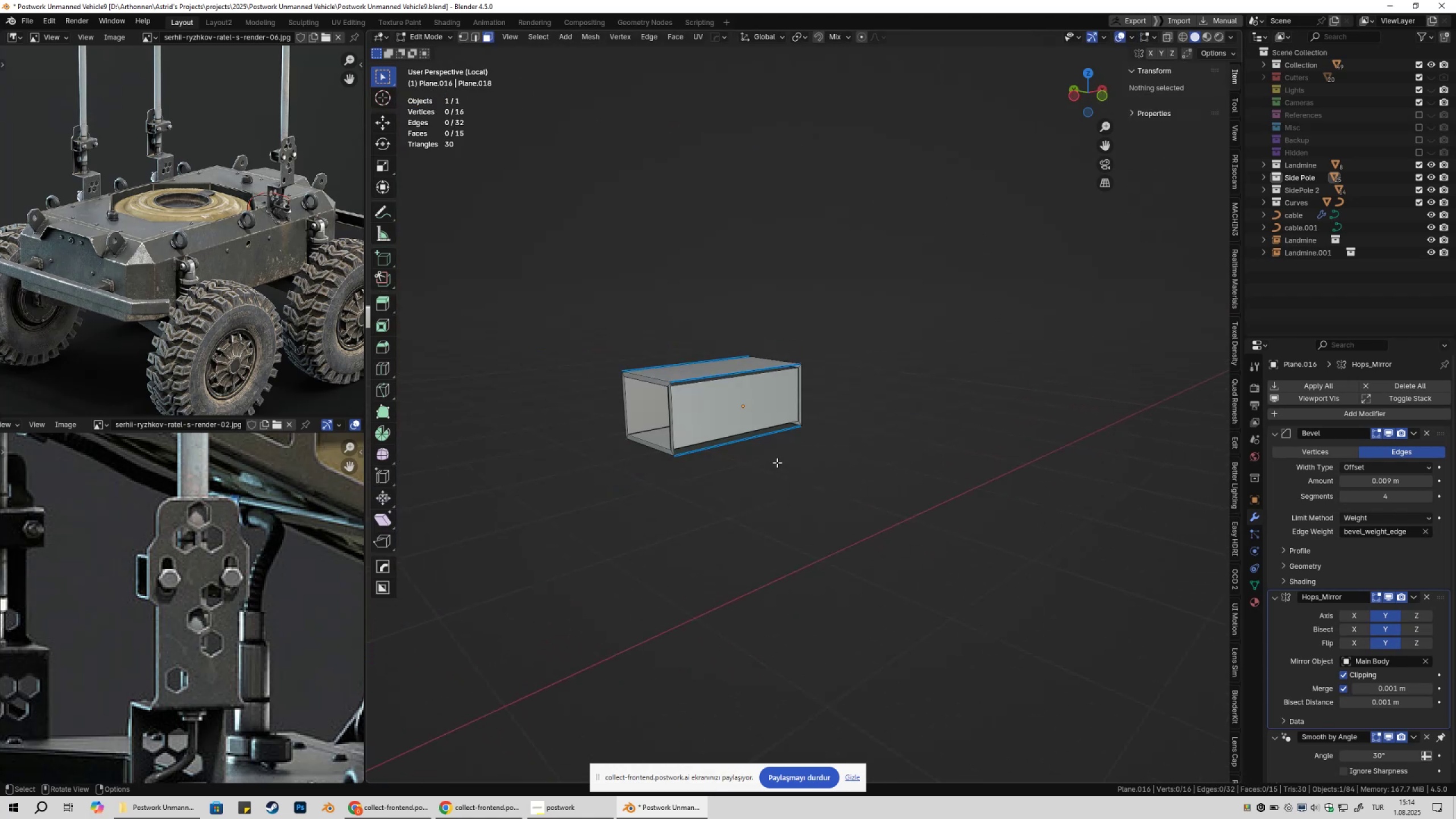 
hold_key(key=ShiftLeft, duration=0.43)
 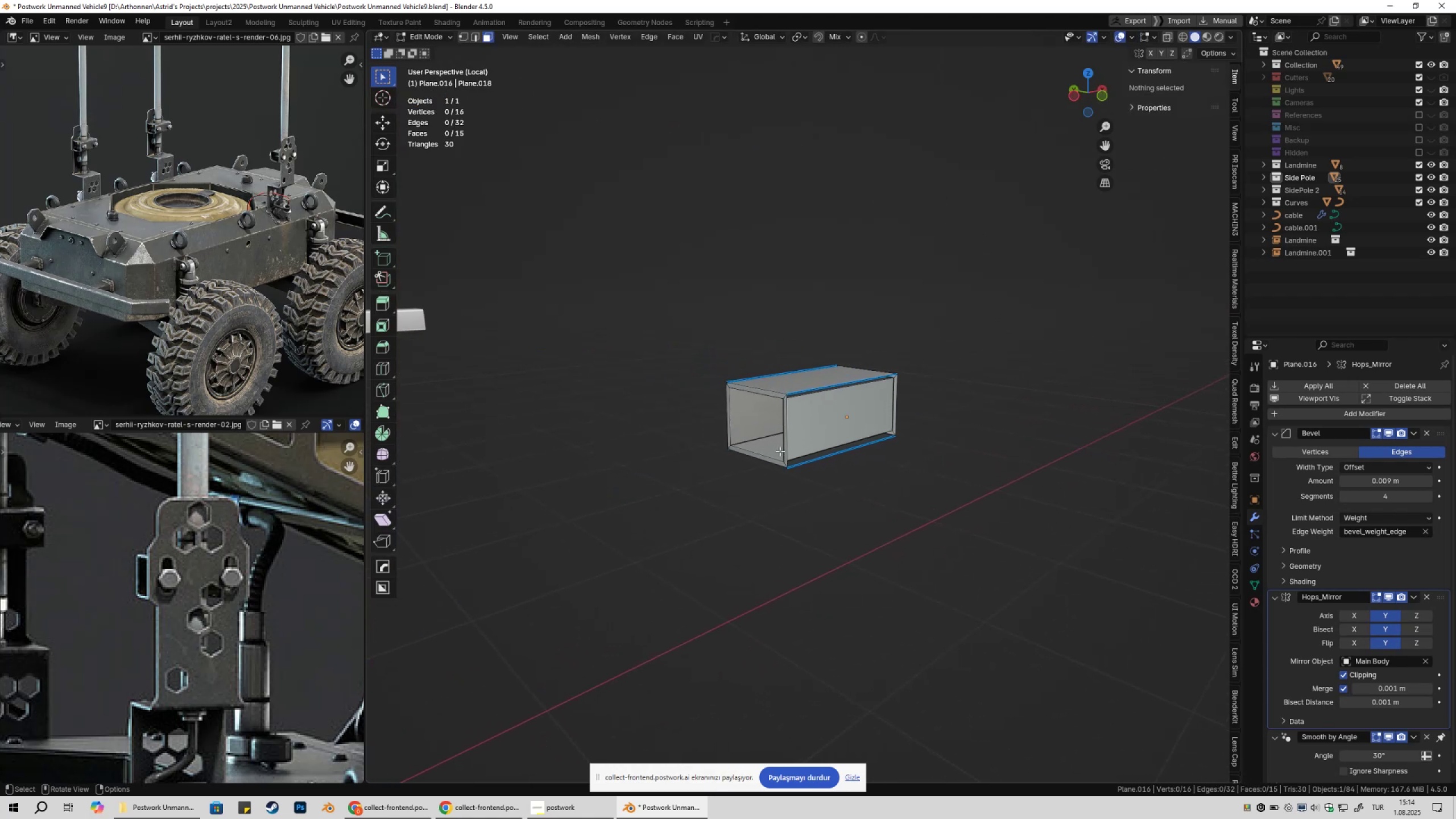 
scroll: coordinate [780, 451], scroll_direction: up, amount: 2.0
 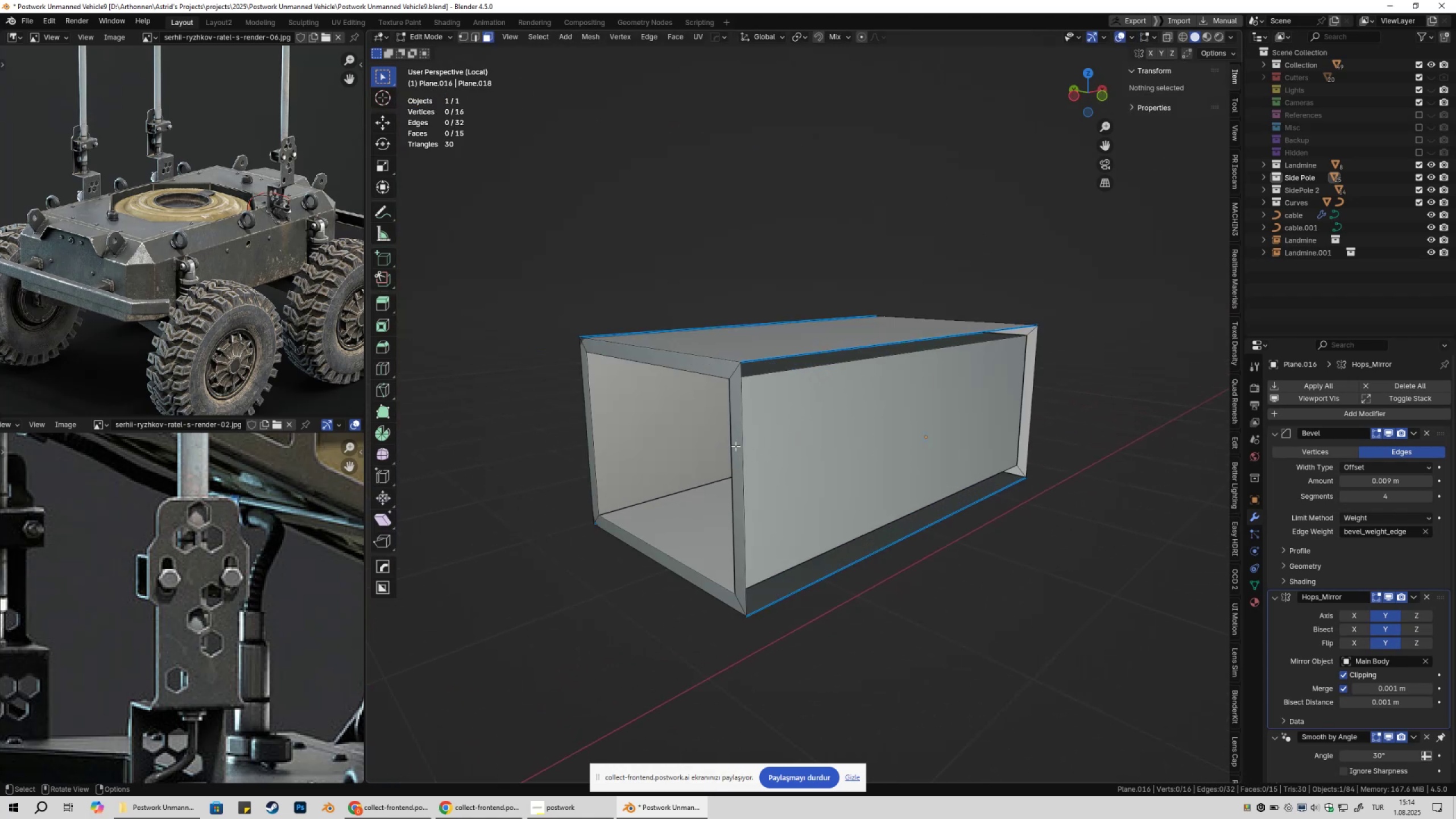 
left_click([735, 446])
 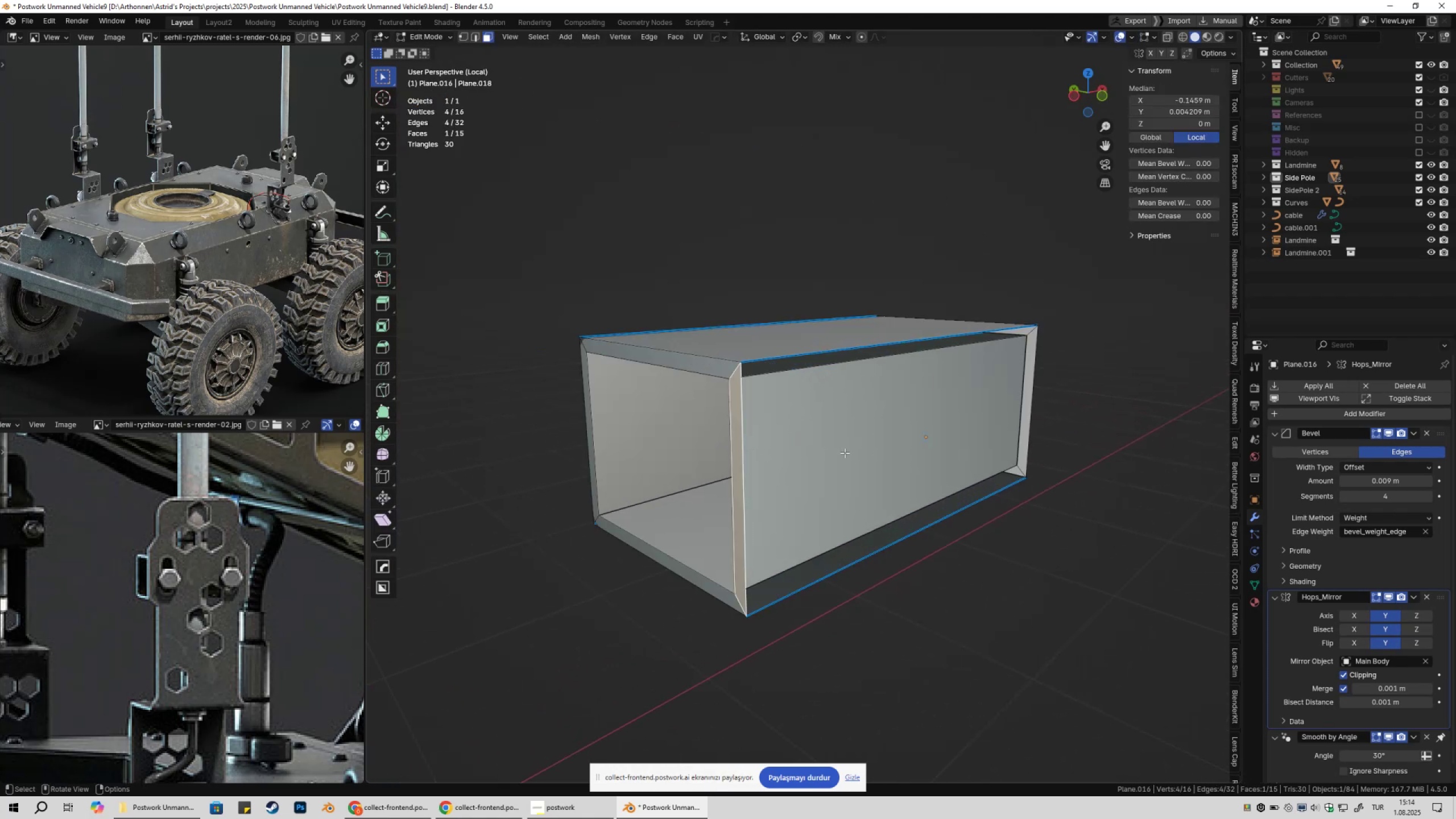 
key(X)
 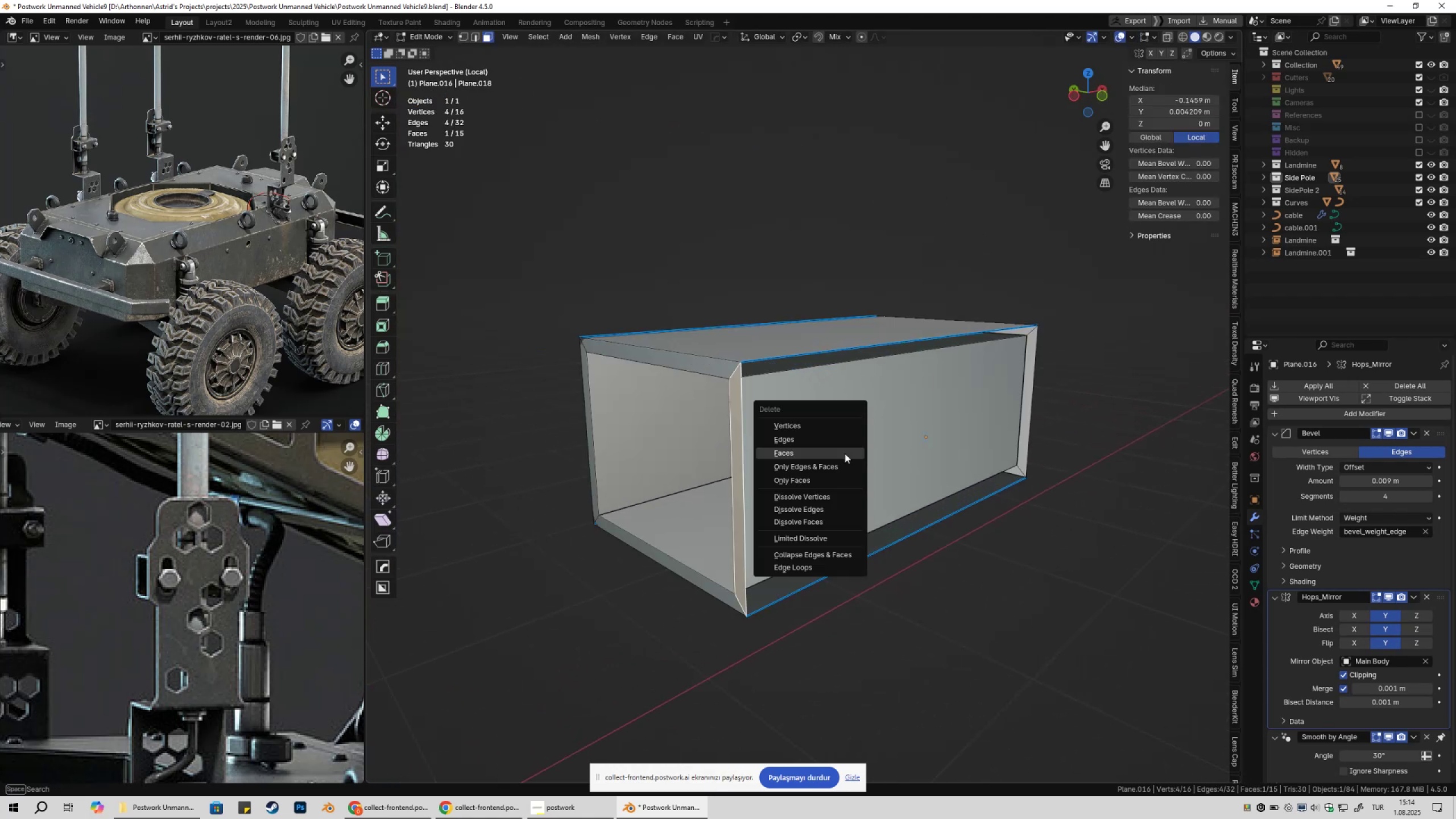 
left_click([845, 453])
 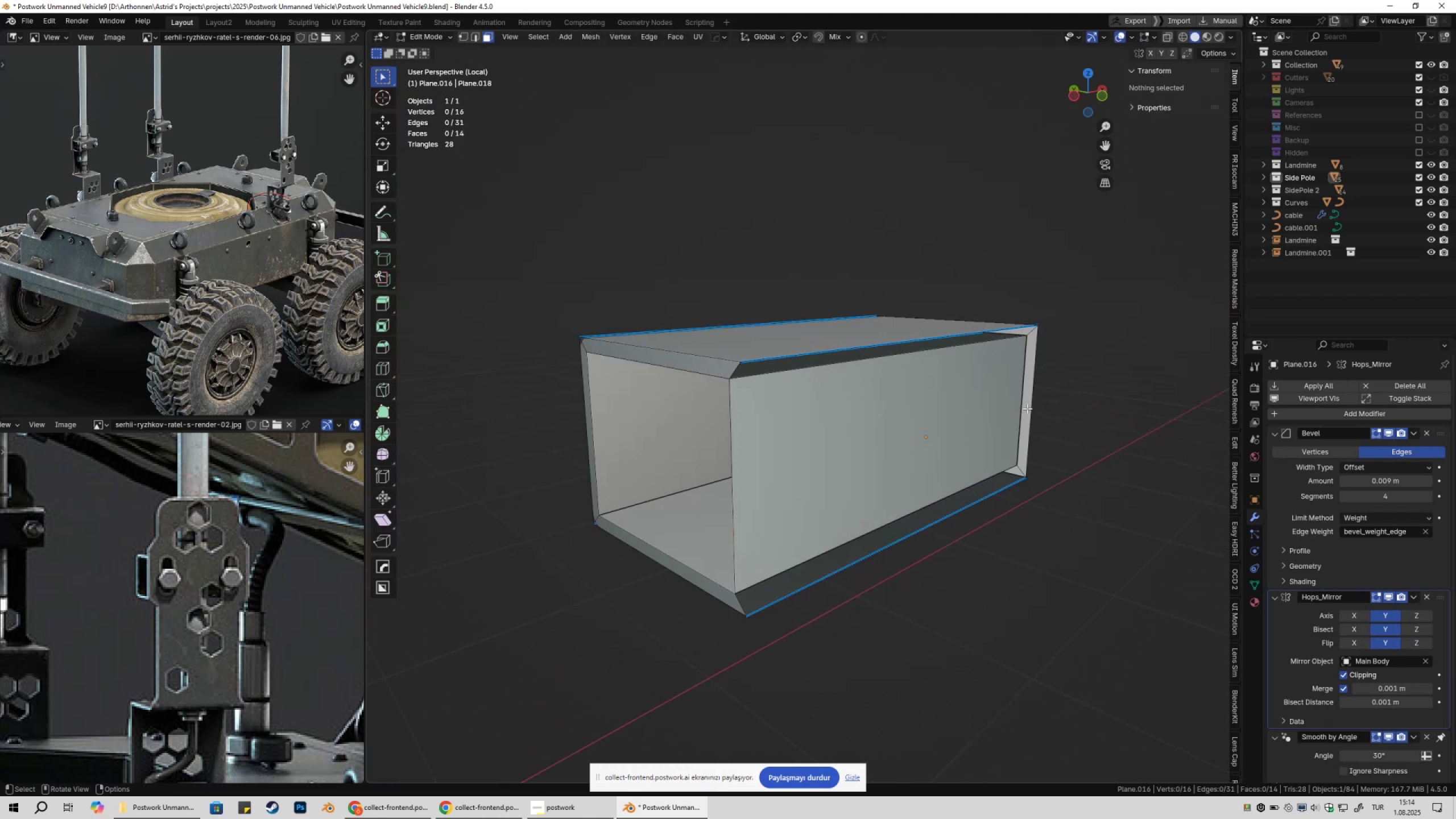 
key(X)
 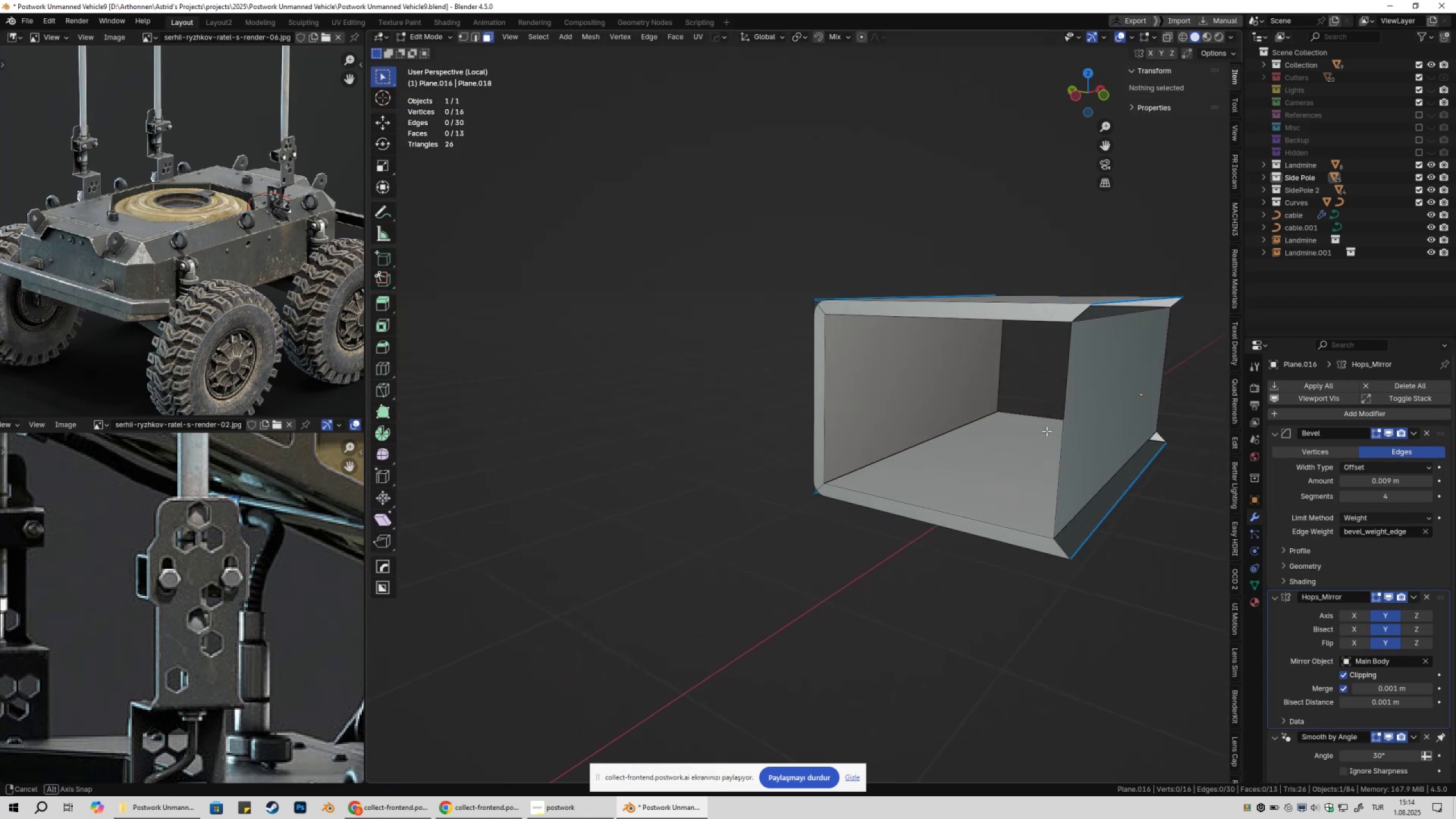 
left_click([1087, 420])
 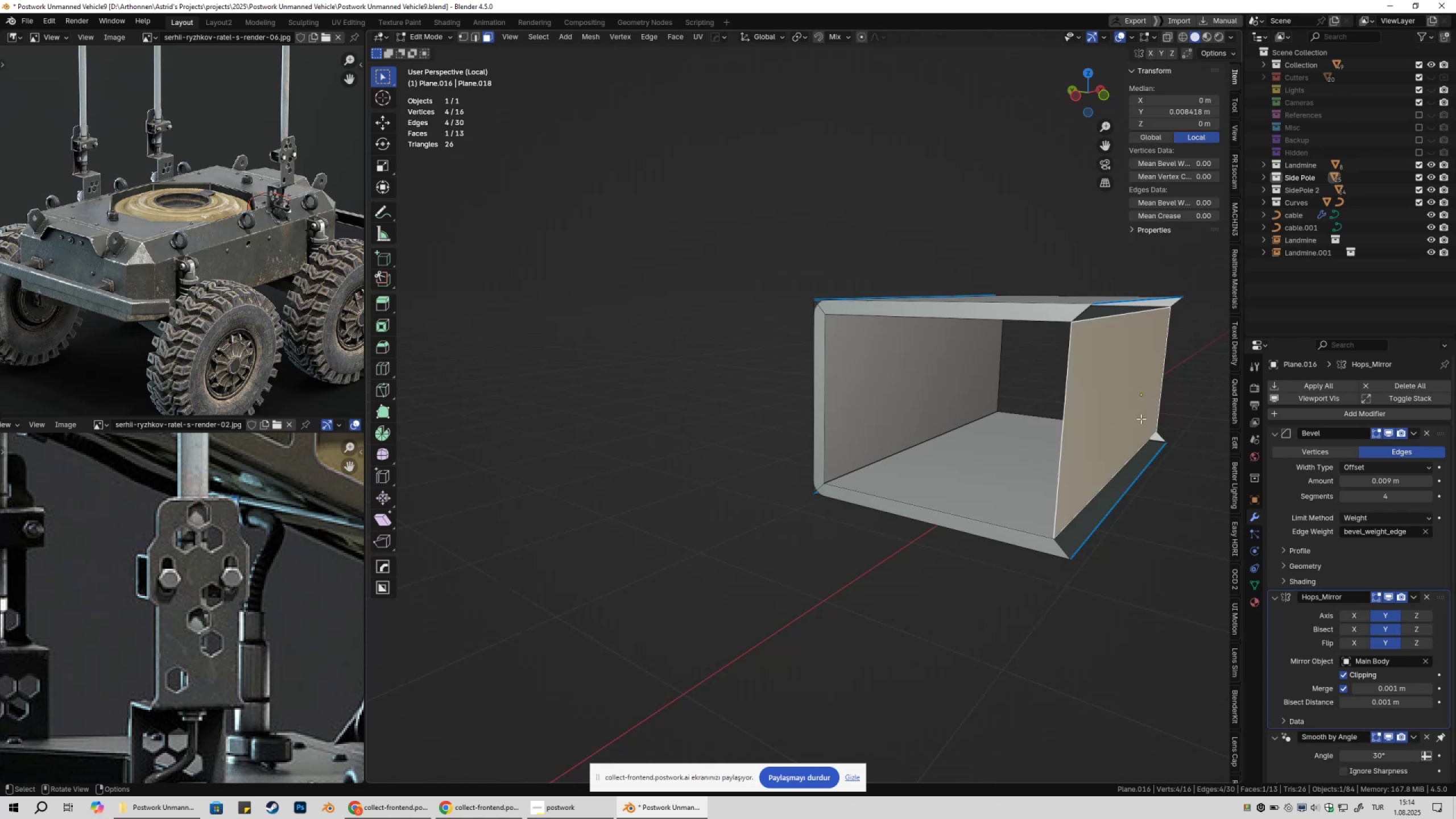 
key(X)
 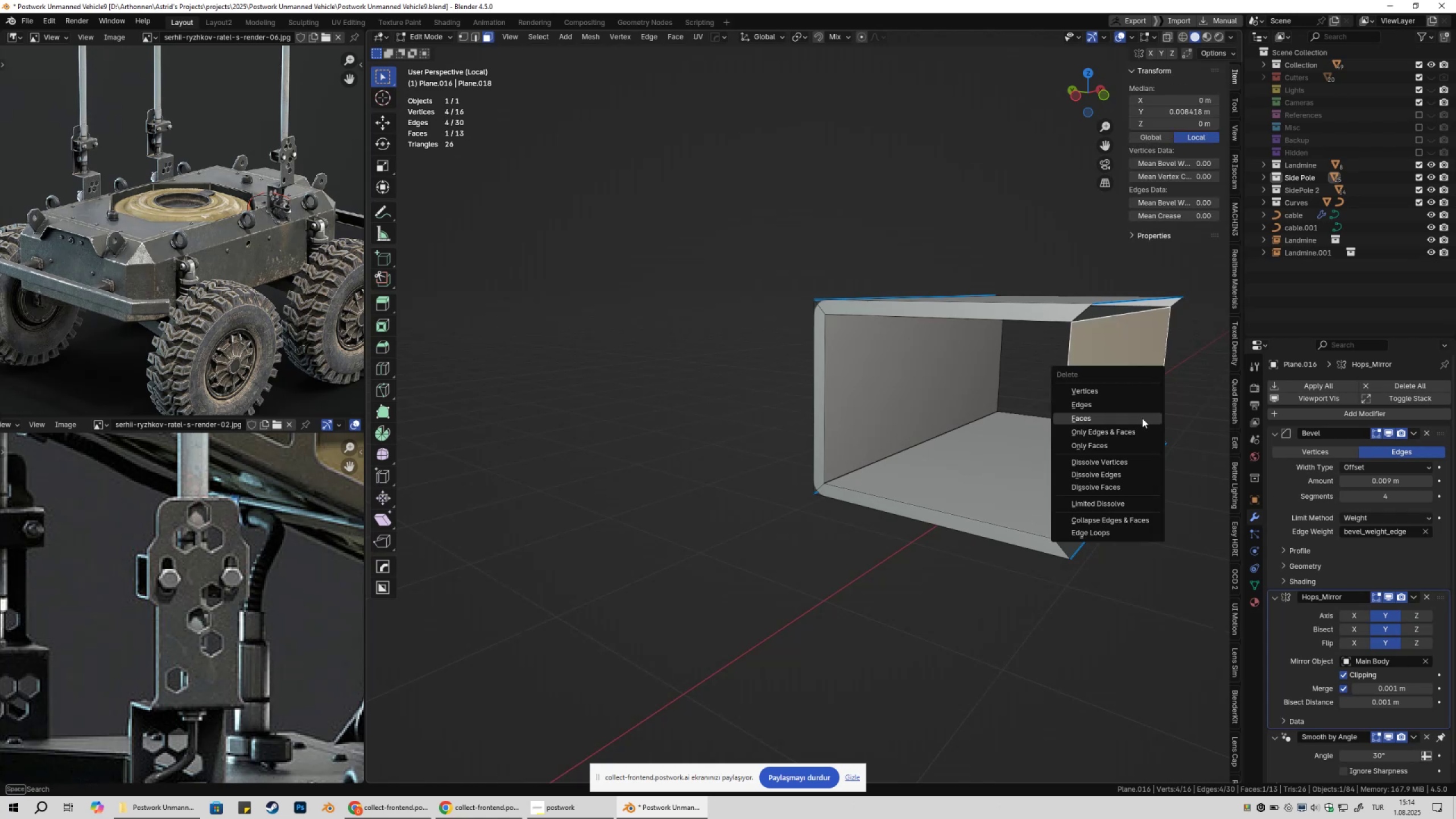 
left_click([1142, 418])
 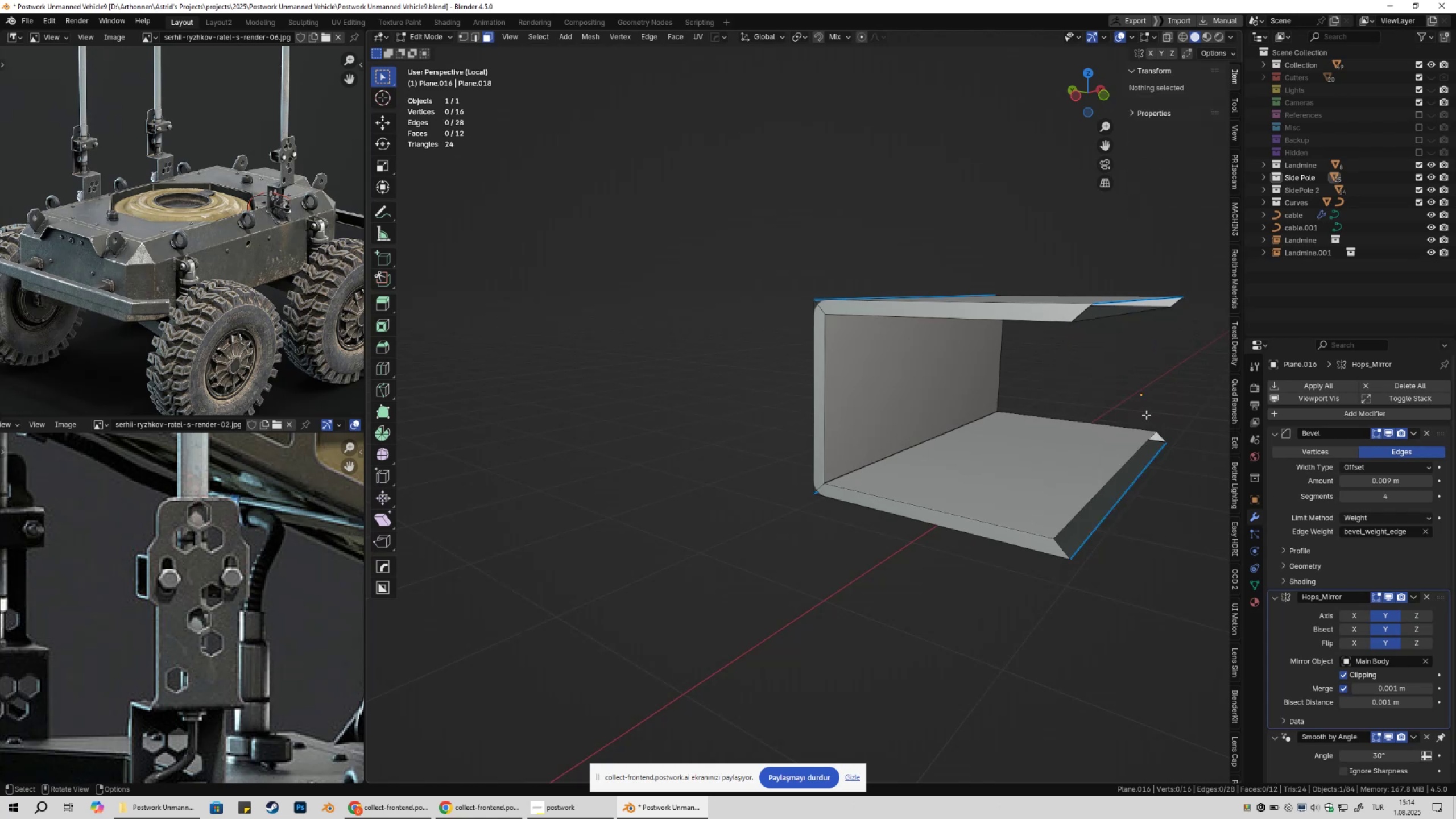 
hold_key(key=ShiftLeft, duration=0.49)
 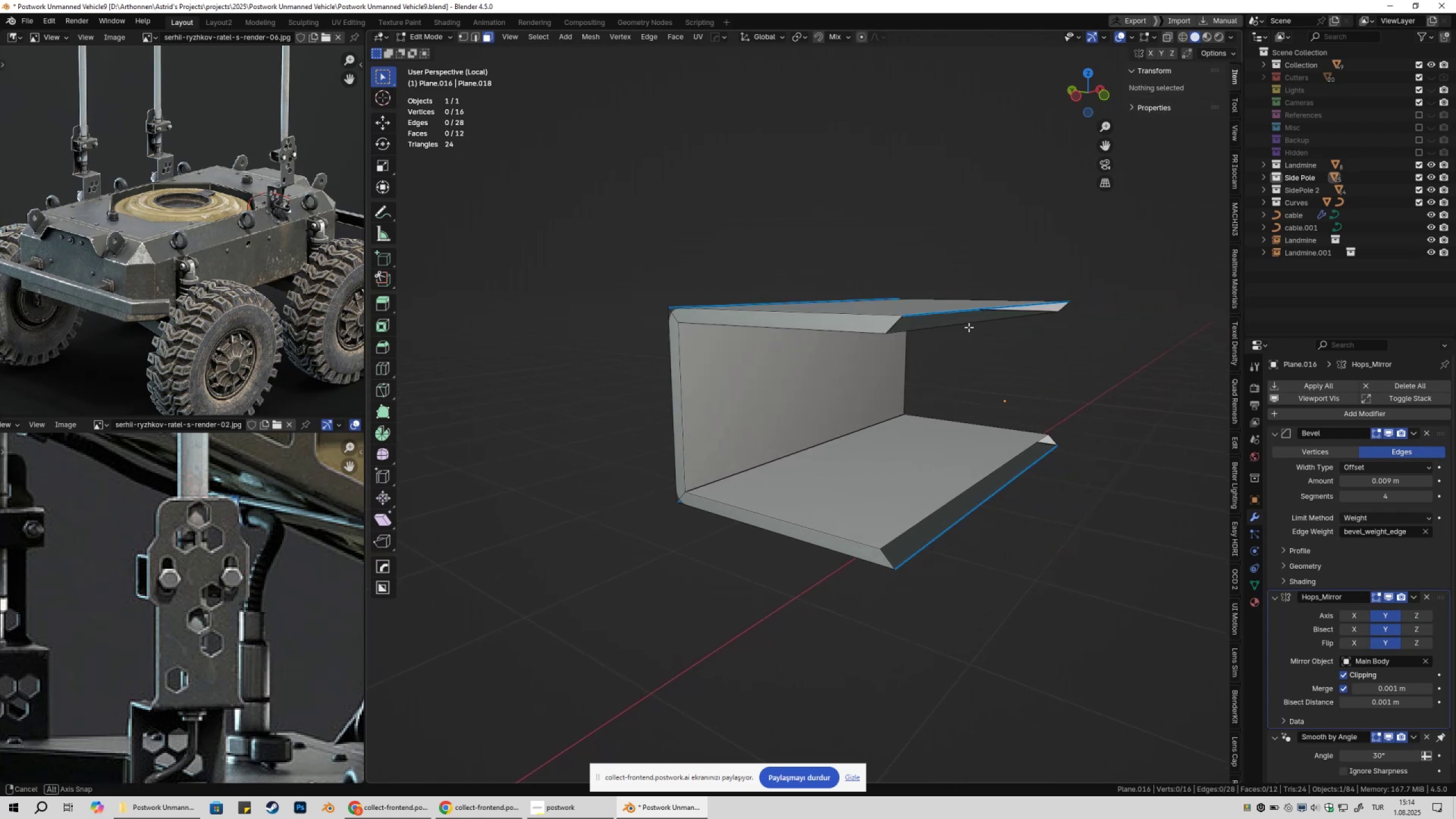 
key(2)
 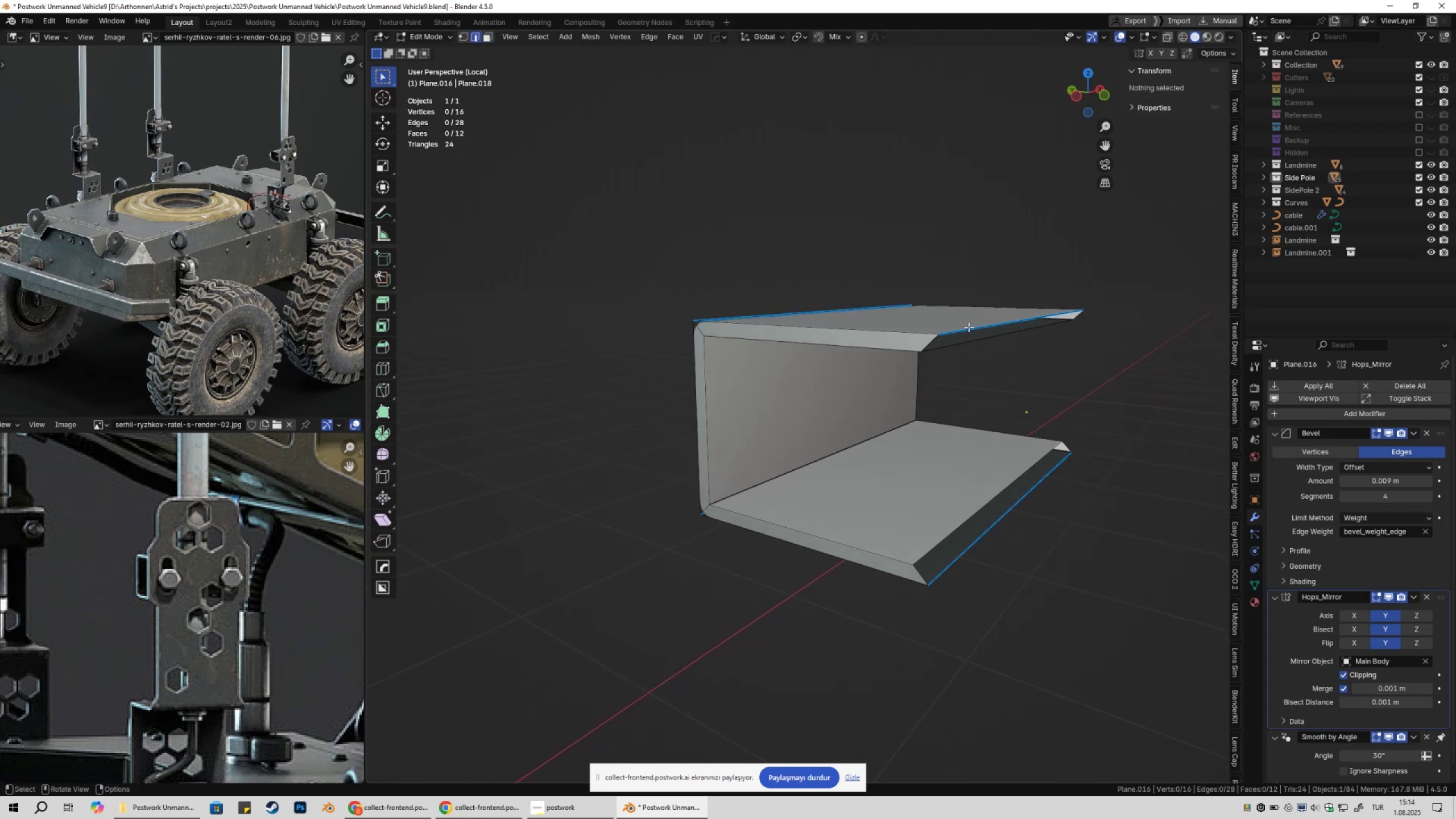 
left_click([969, 327])
 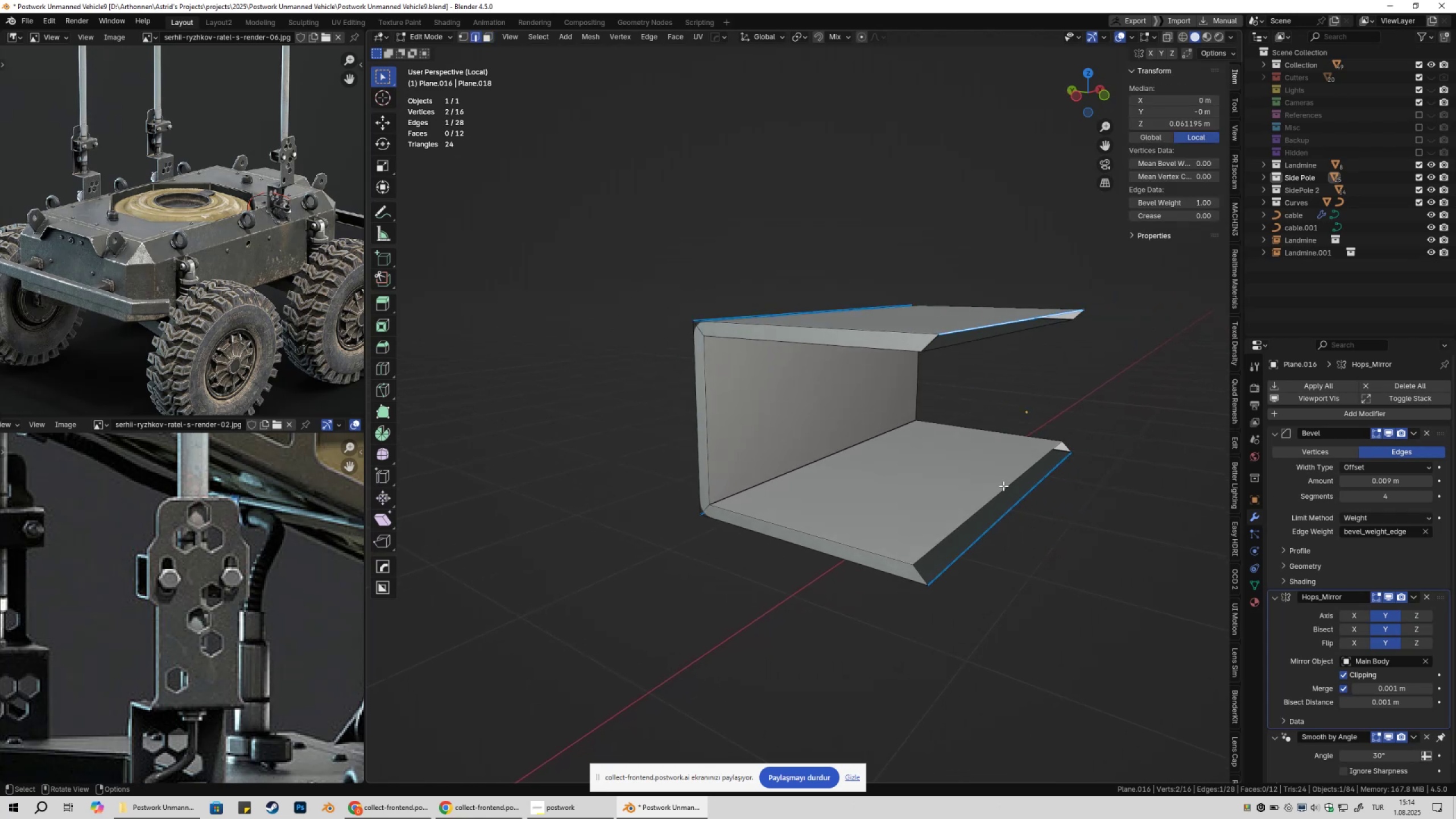 
hold_key(key=ShiftLeft, duration=0.35)
 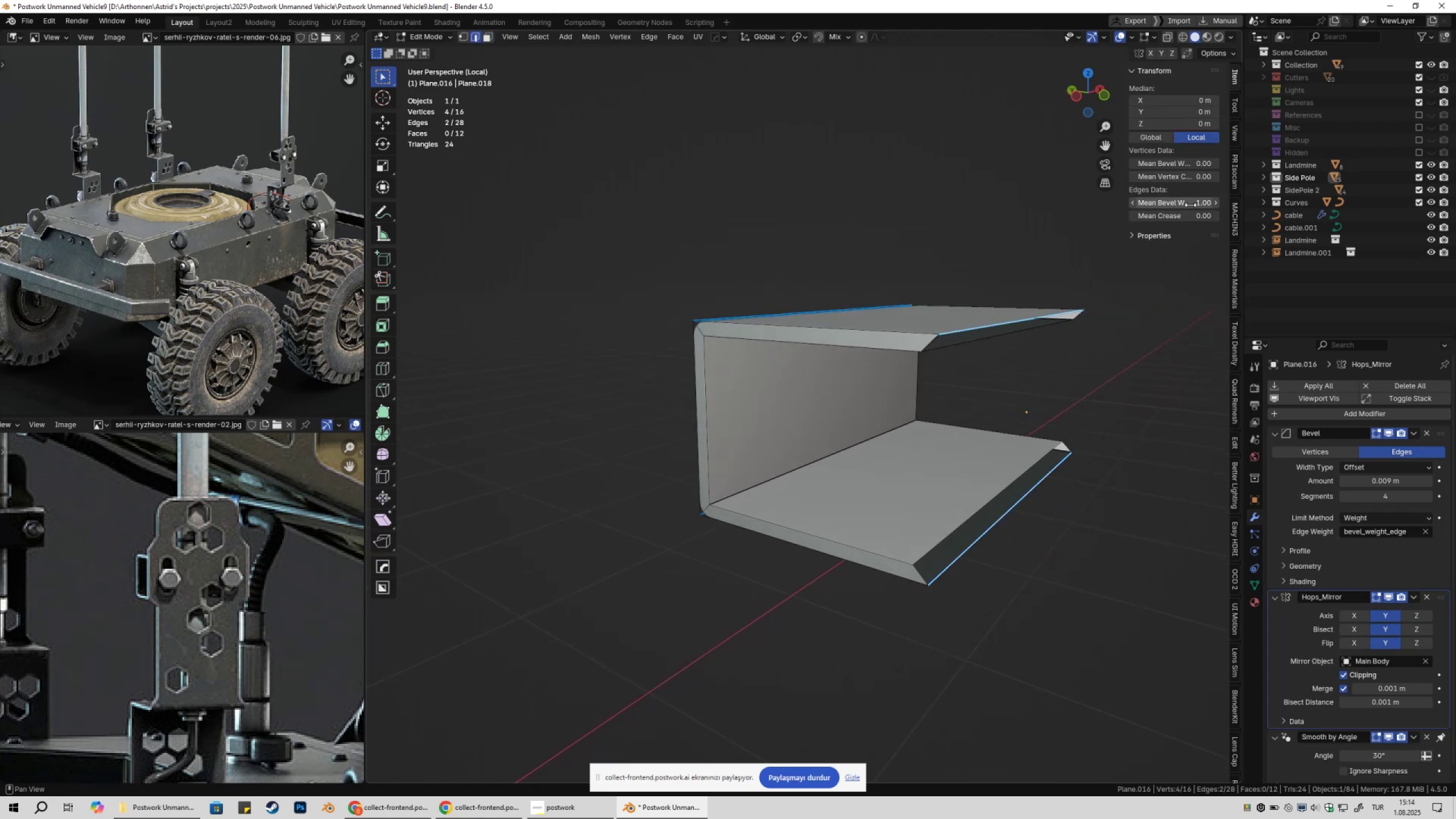 
left_click_drag(start_coordinate=[1190, 205], to_coordinate=[649, 194])
 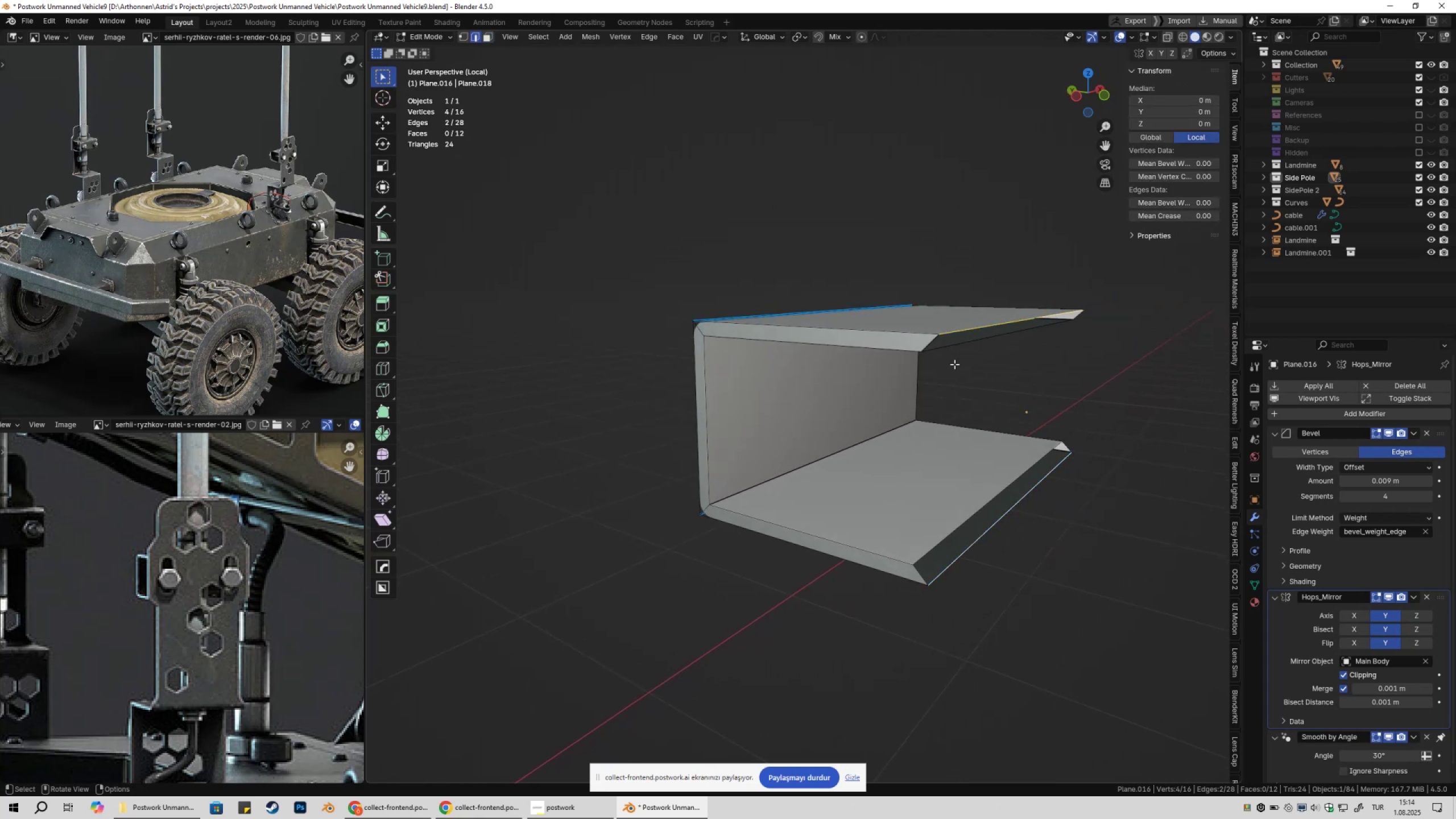 
key(Tab)
key(Tab)
type(2gy)
 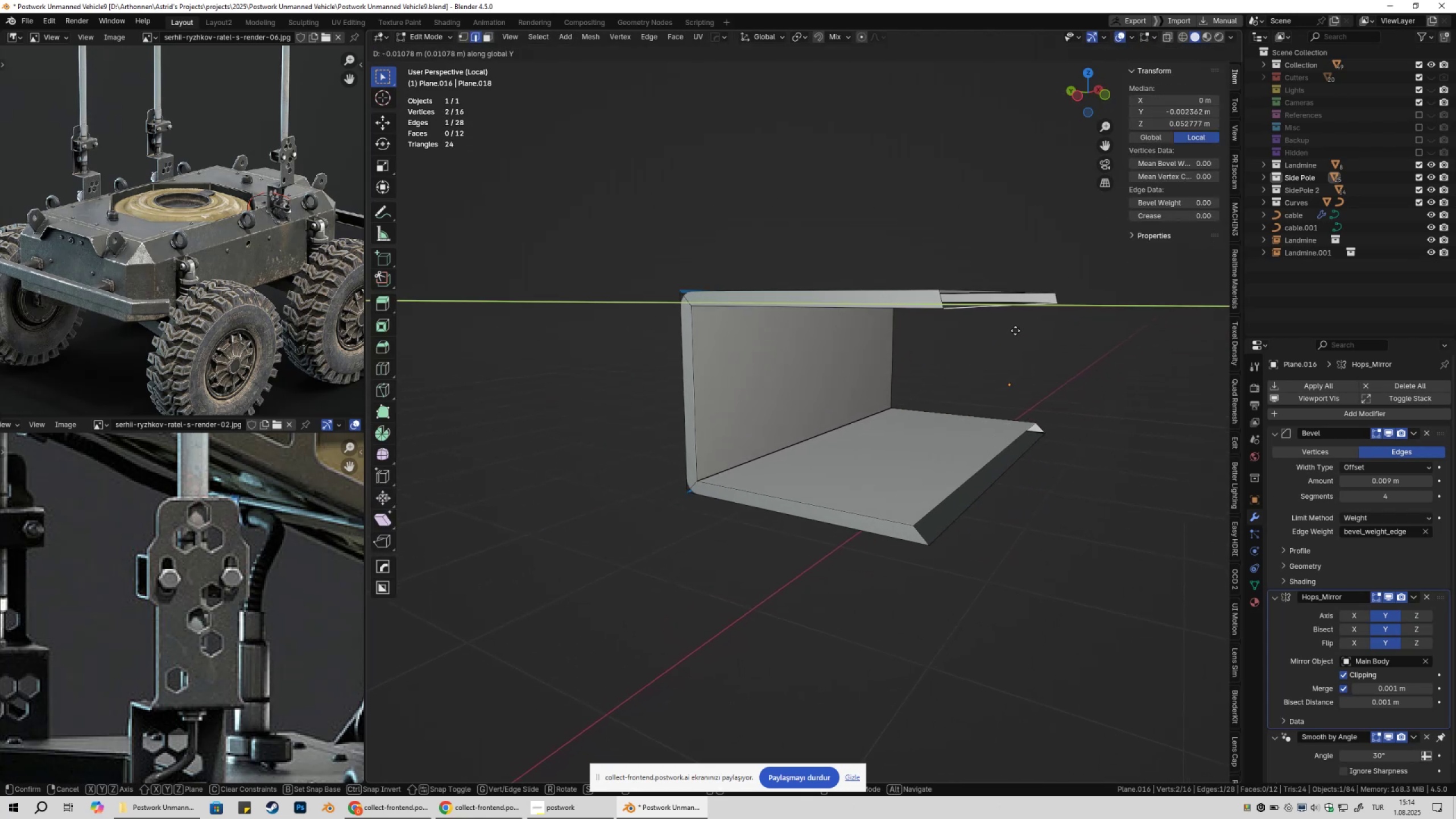 
hold_key(key=ControlLeft, duration=0.62)
left_click([941, 286])
 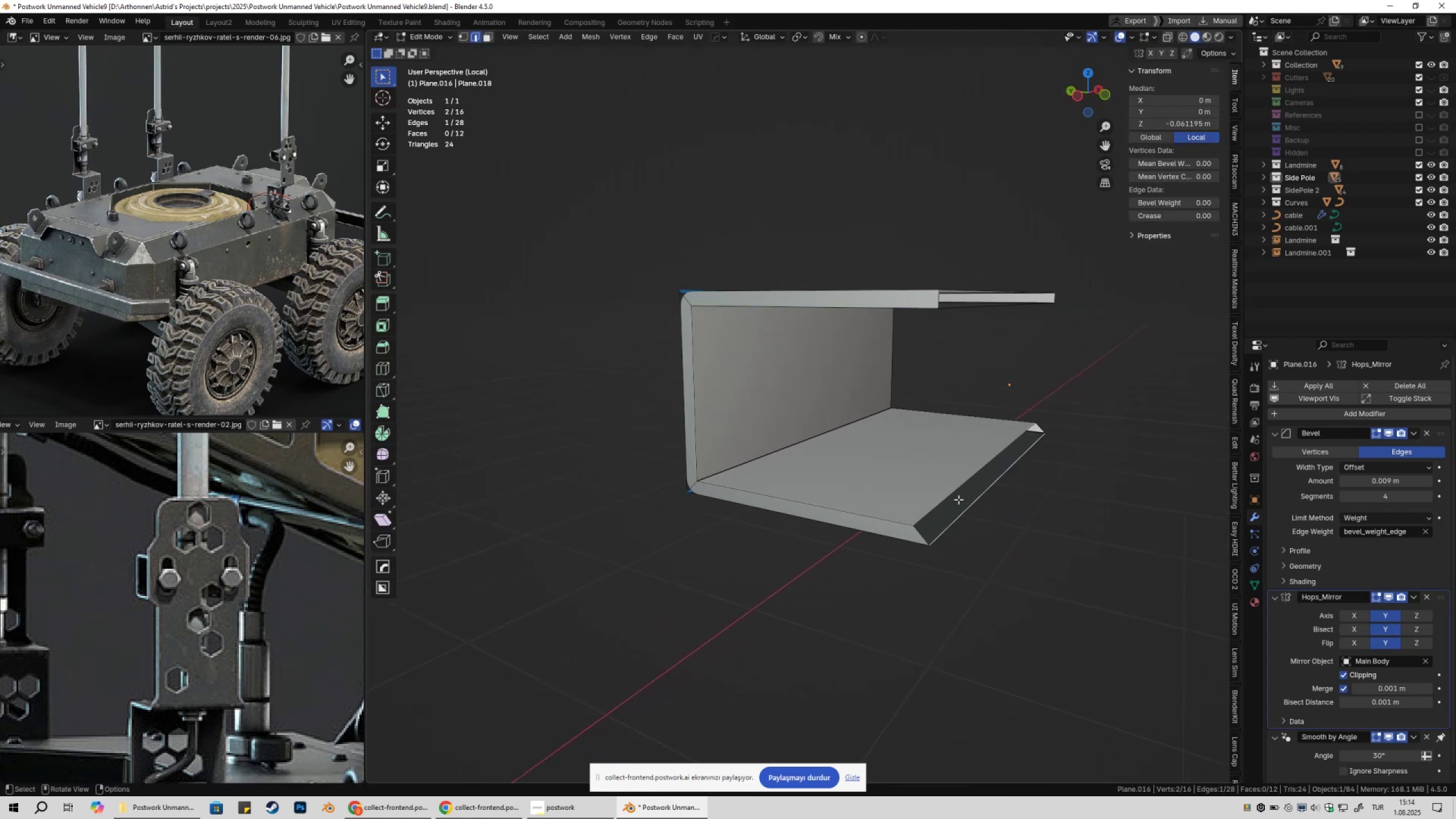 
double_click([943, 495])
 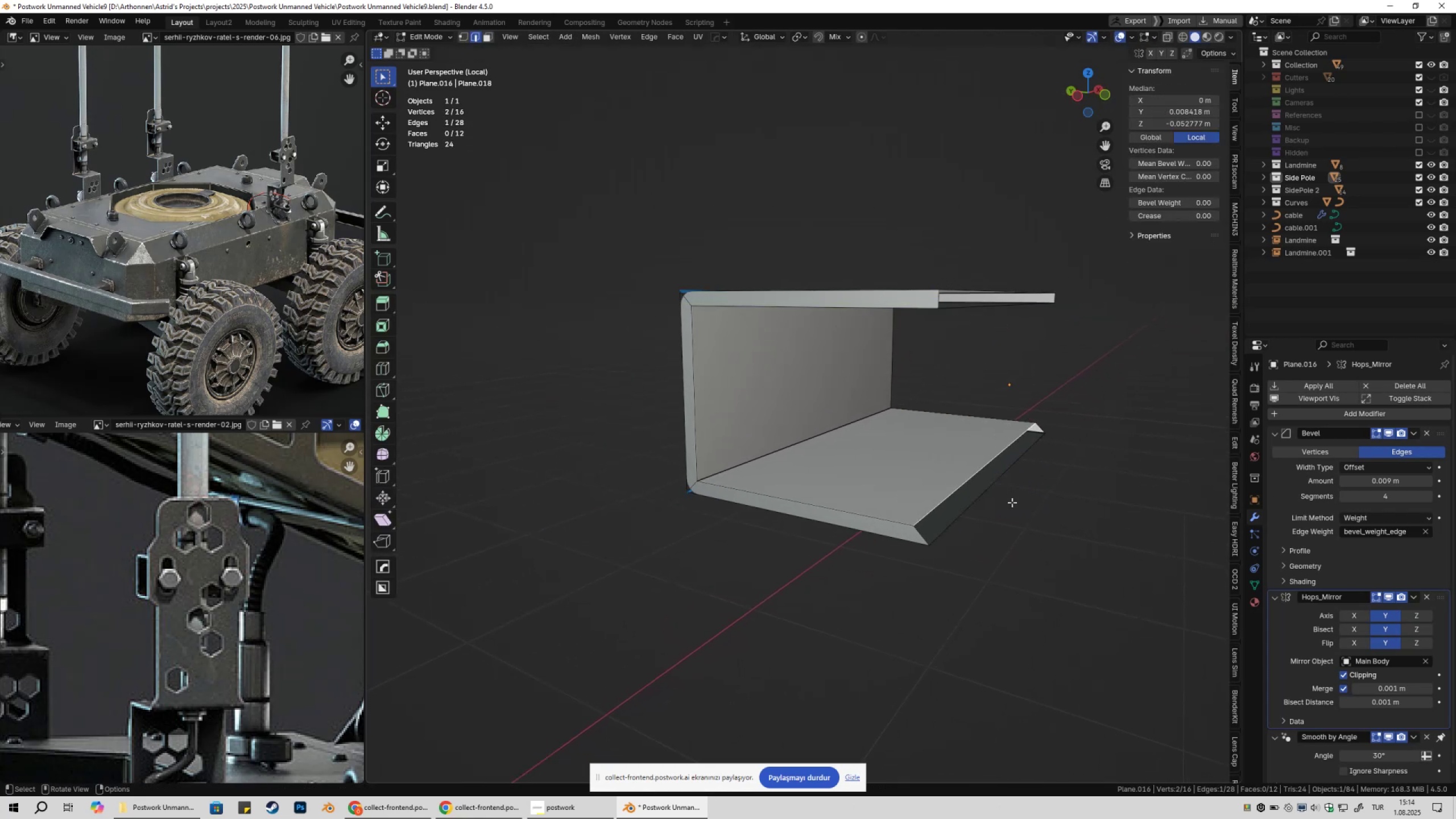 
type(gy)
 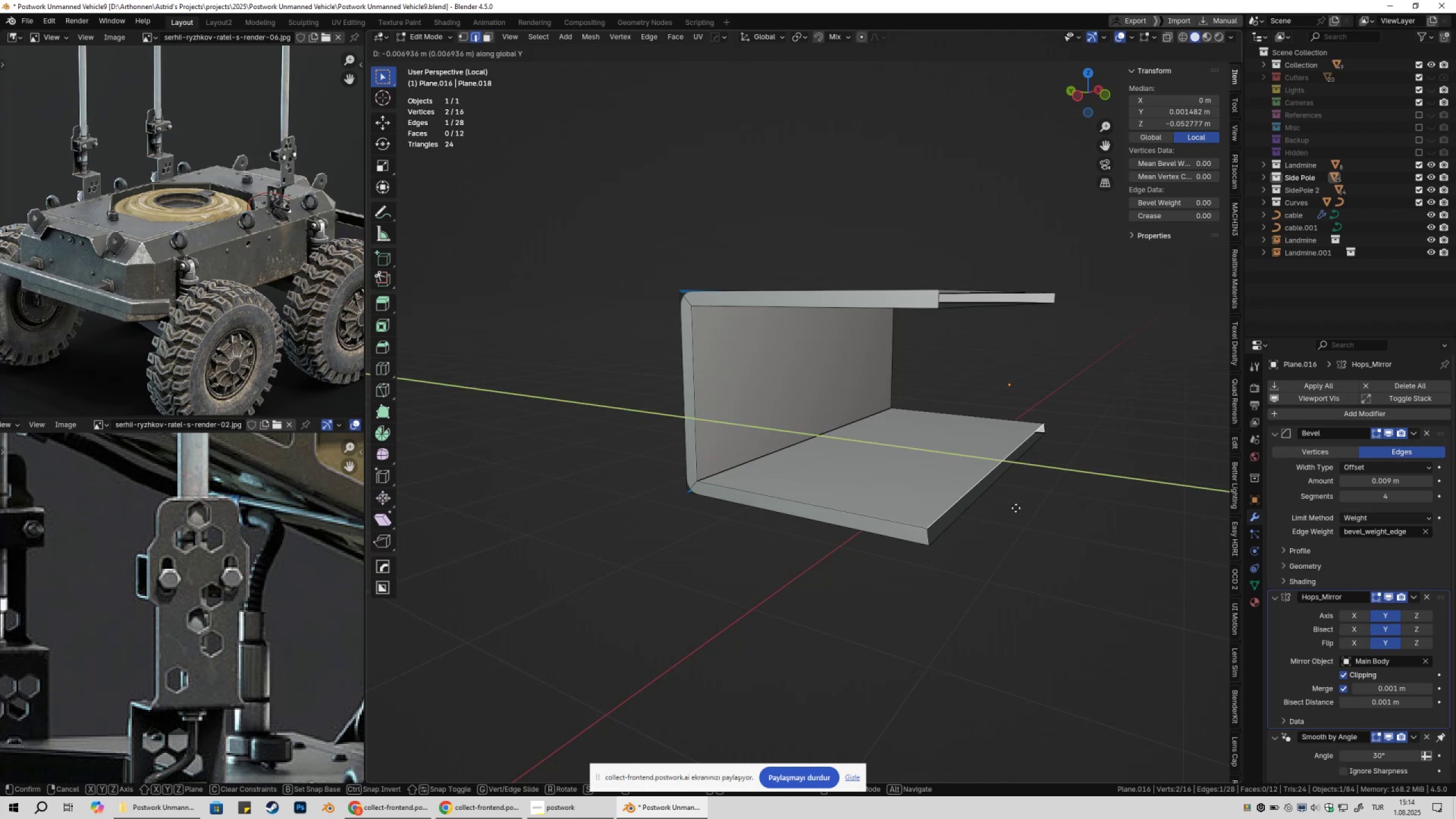 
hold_key(key=ControlLeft, duration=0.56)
left_click([933, 536])
 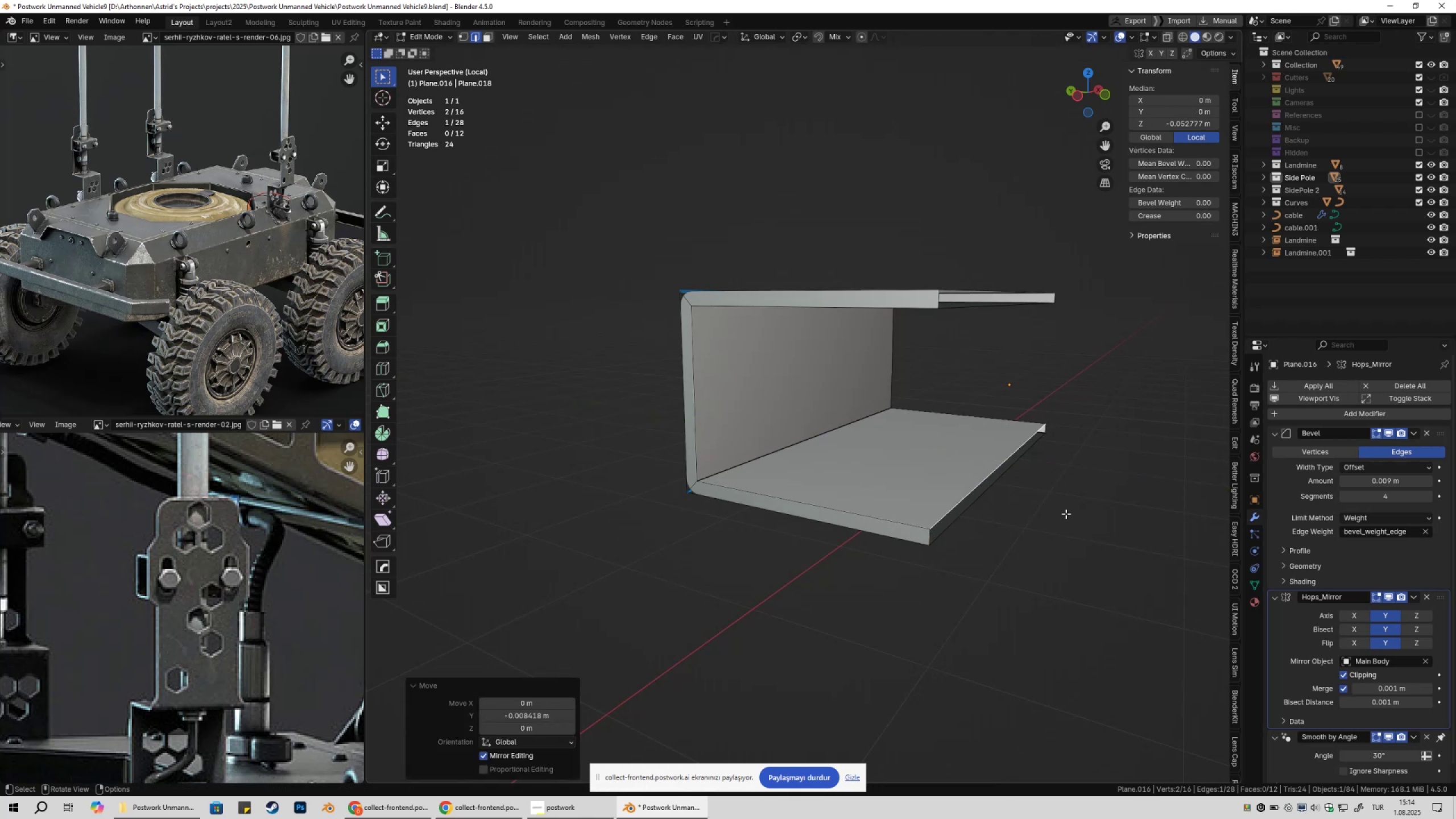 
key(Tab)
 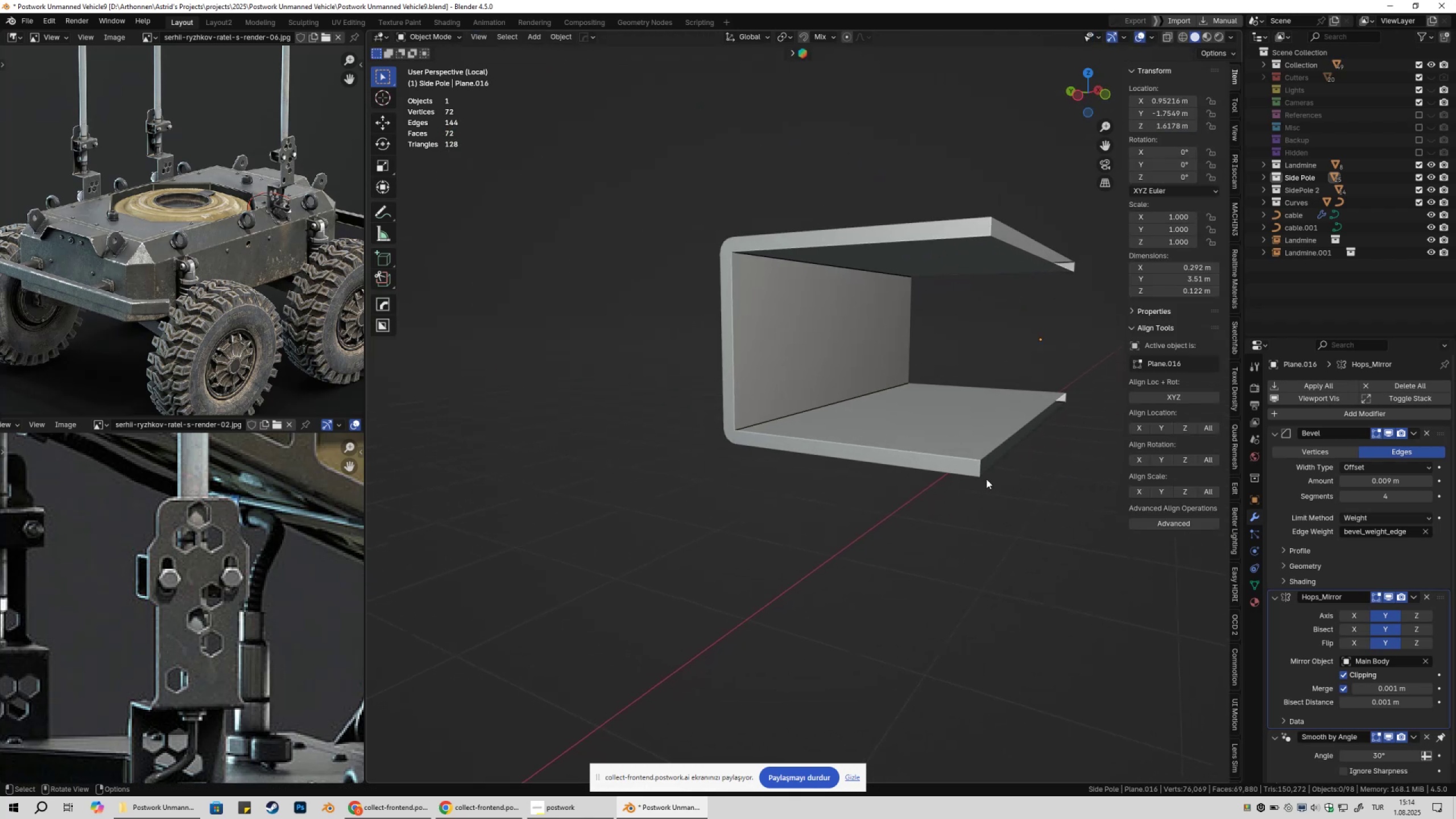 
double_click([1045, 518])
 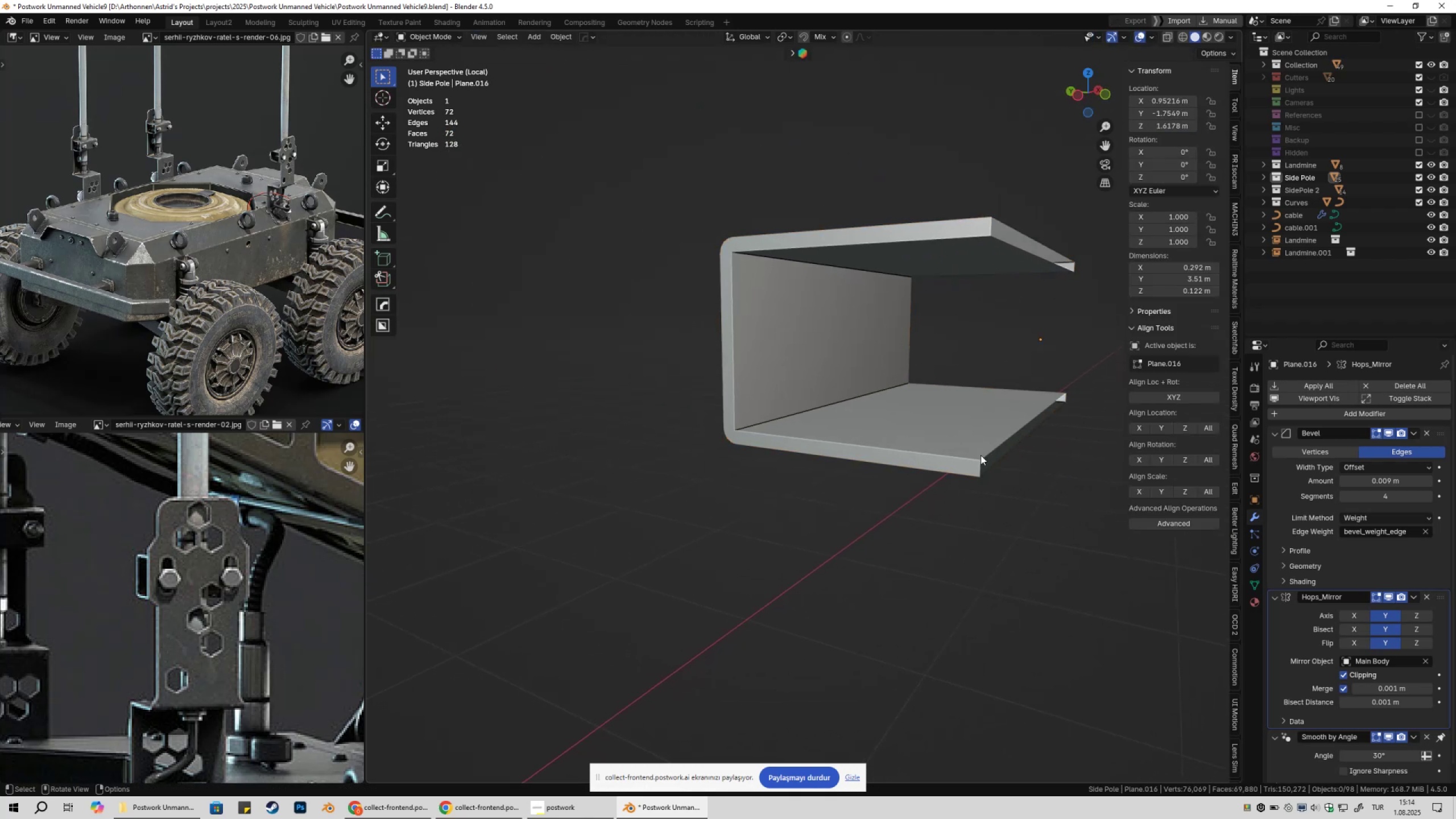 
triple_click([981, 455])
 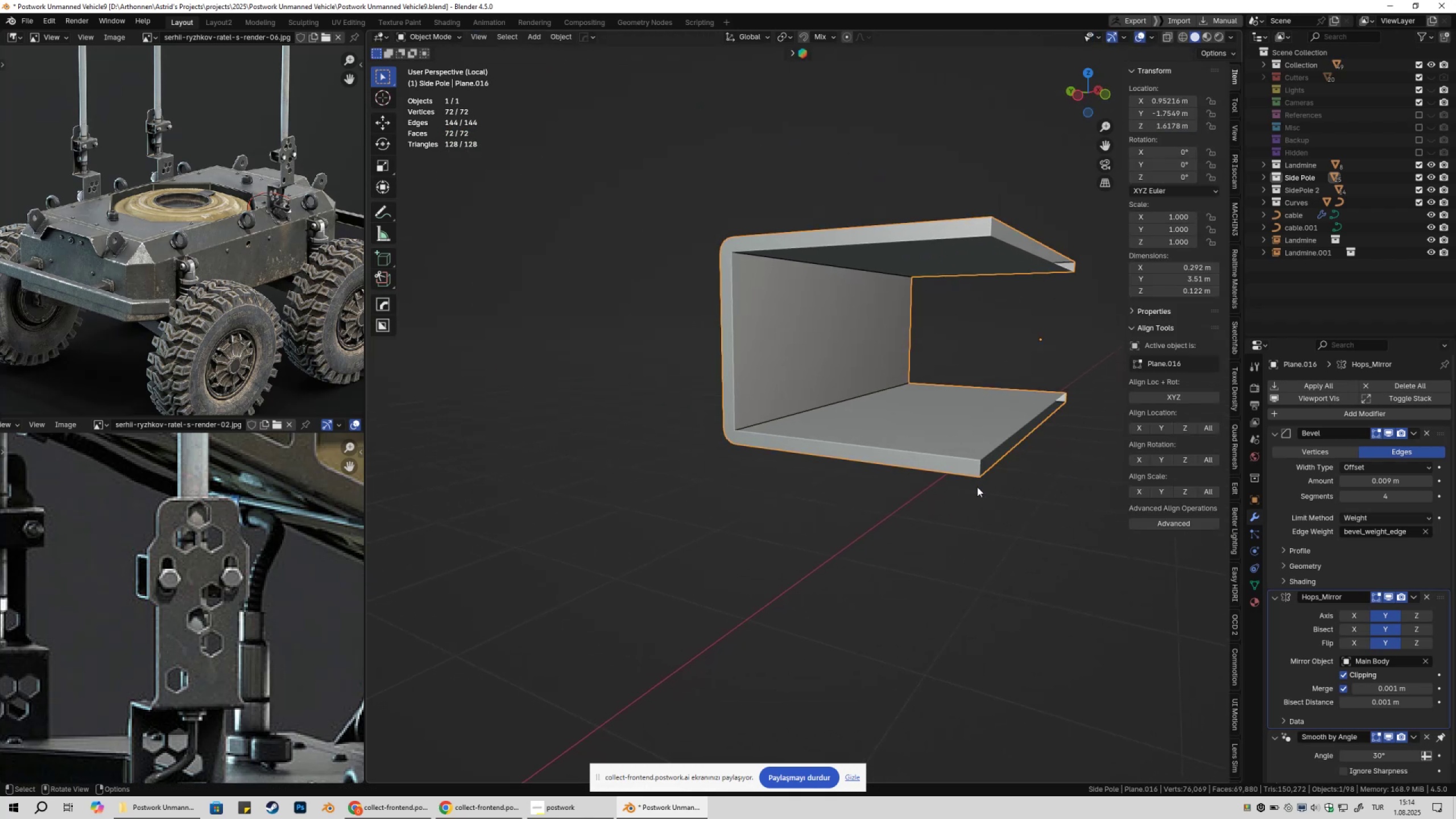 
key(NumpadDivide)
 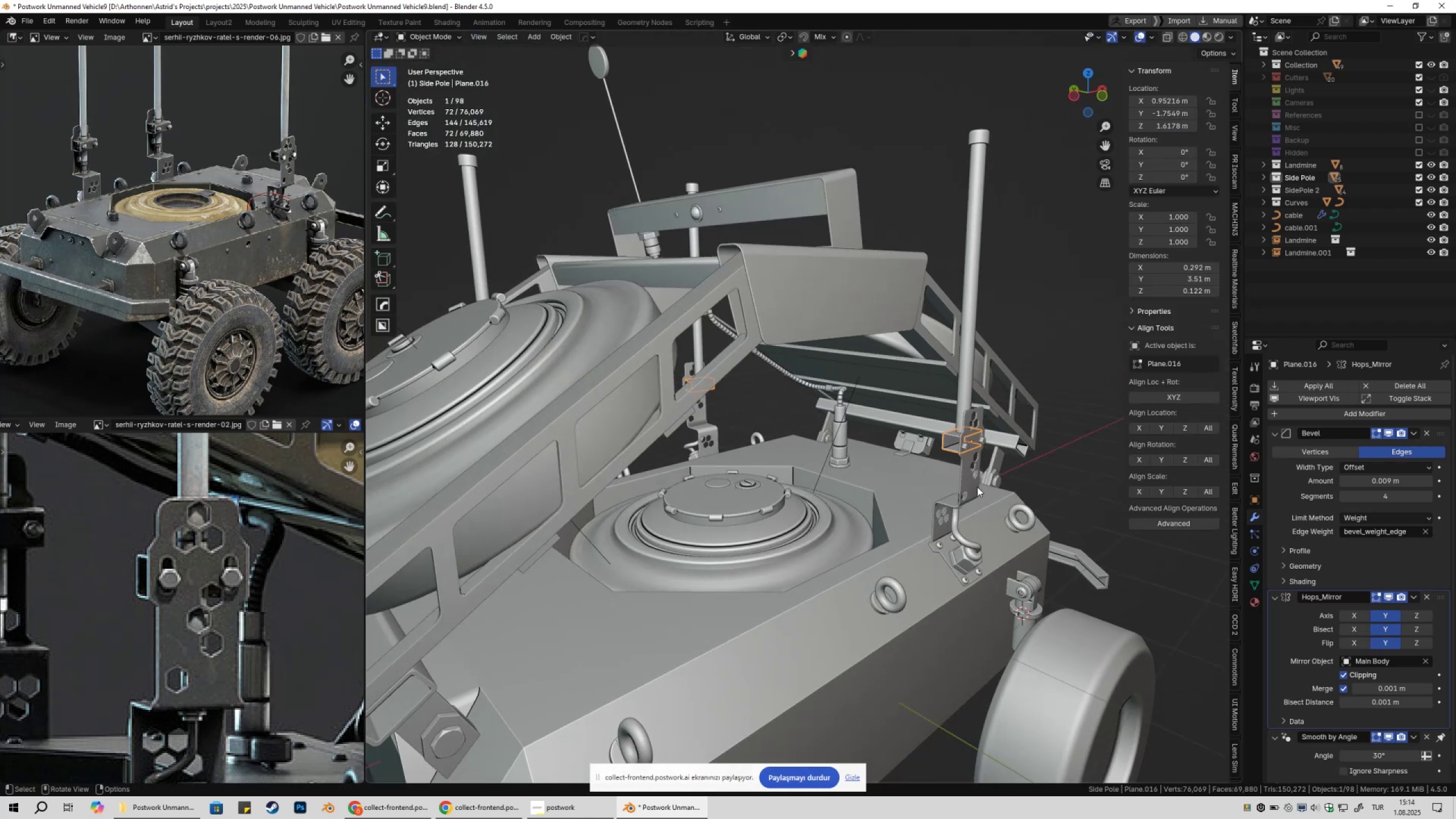 
hold_key(key=ShiftLeft, duration=0.31)
 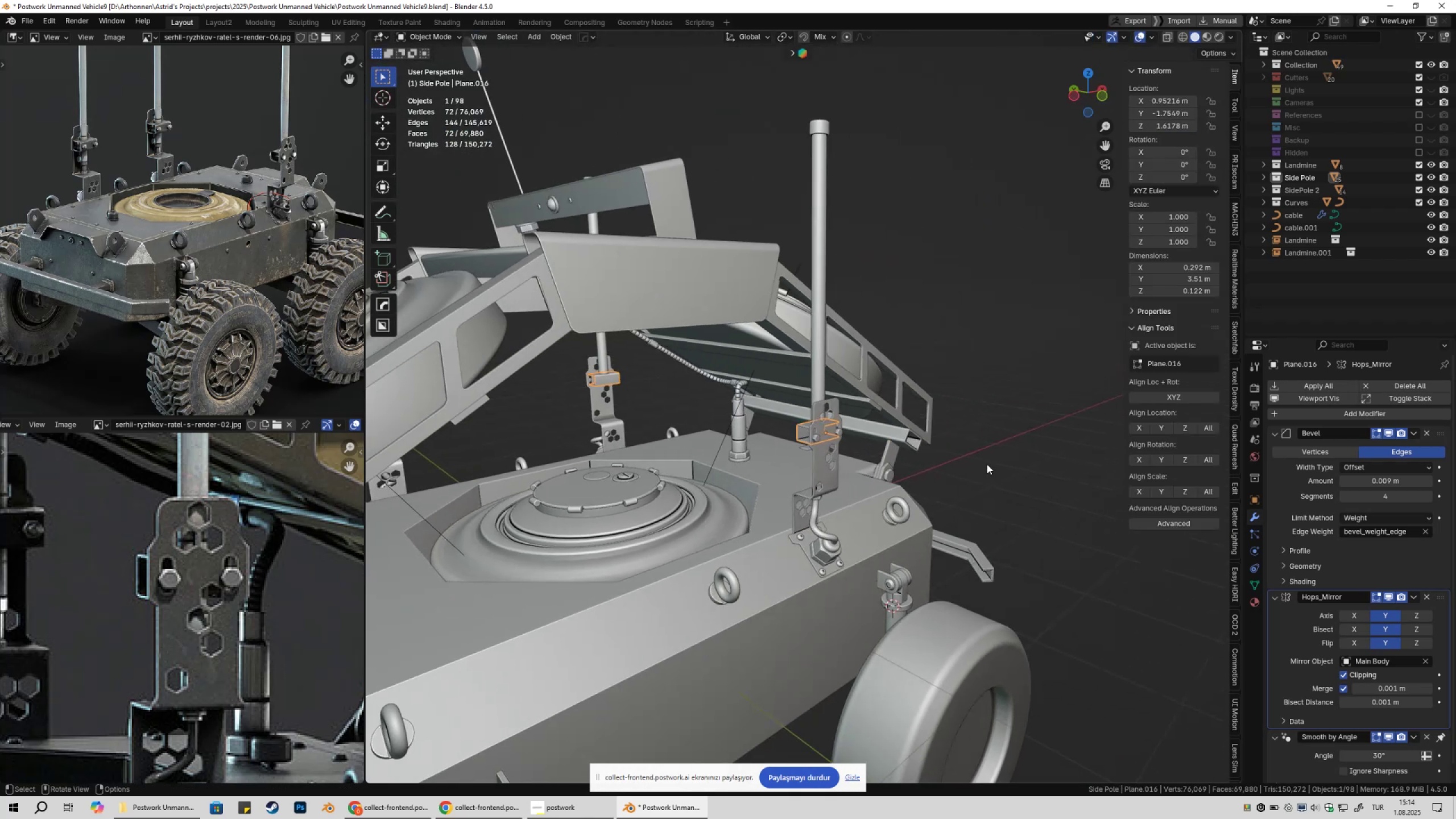 
left_click([987, 464])
 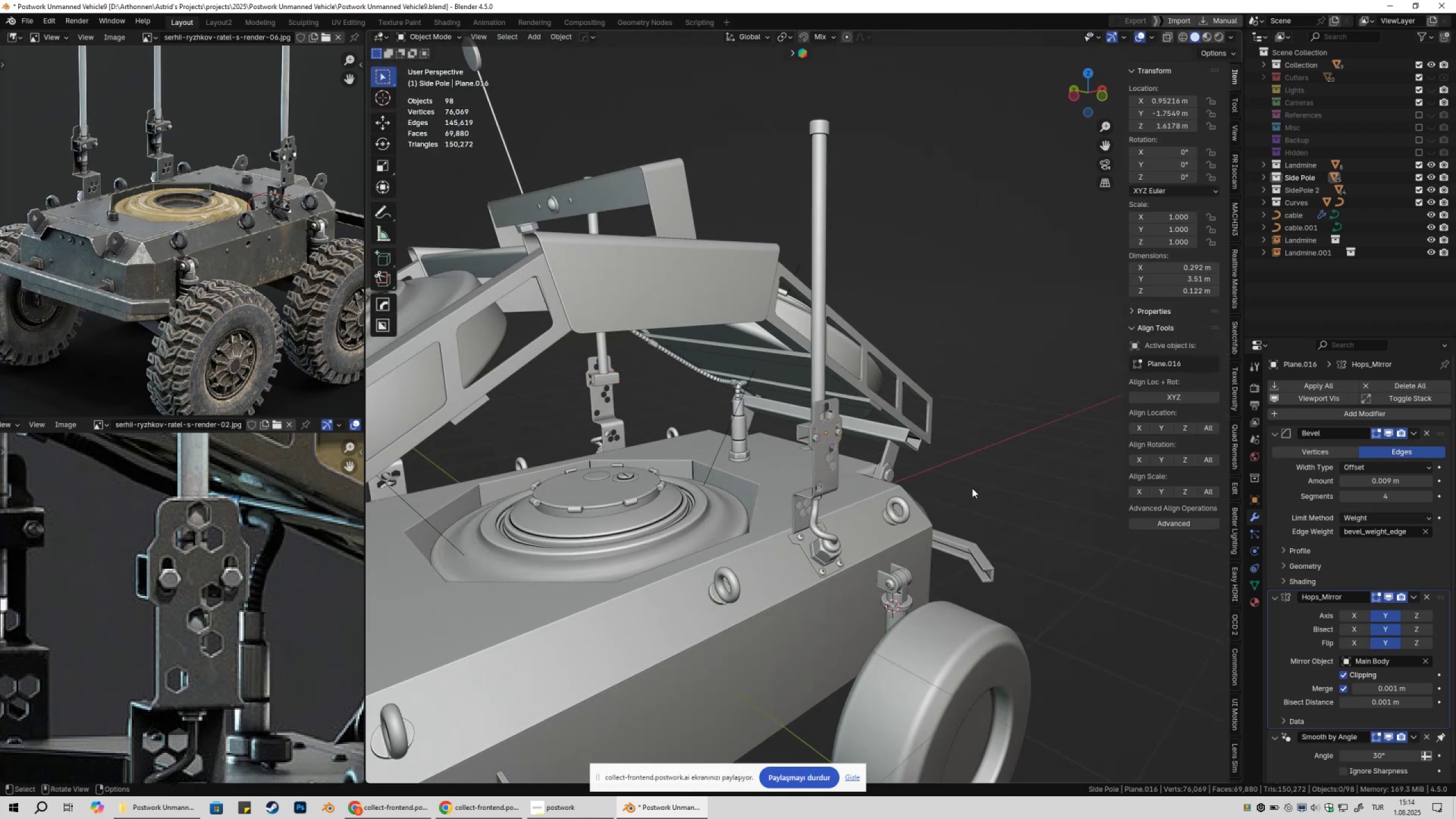 
scroll: coordinate [969, 491], scroll_direction: up, amount: 2.0
 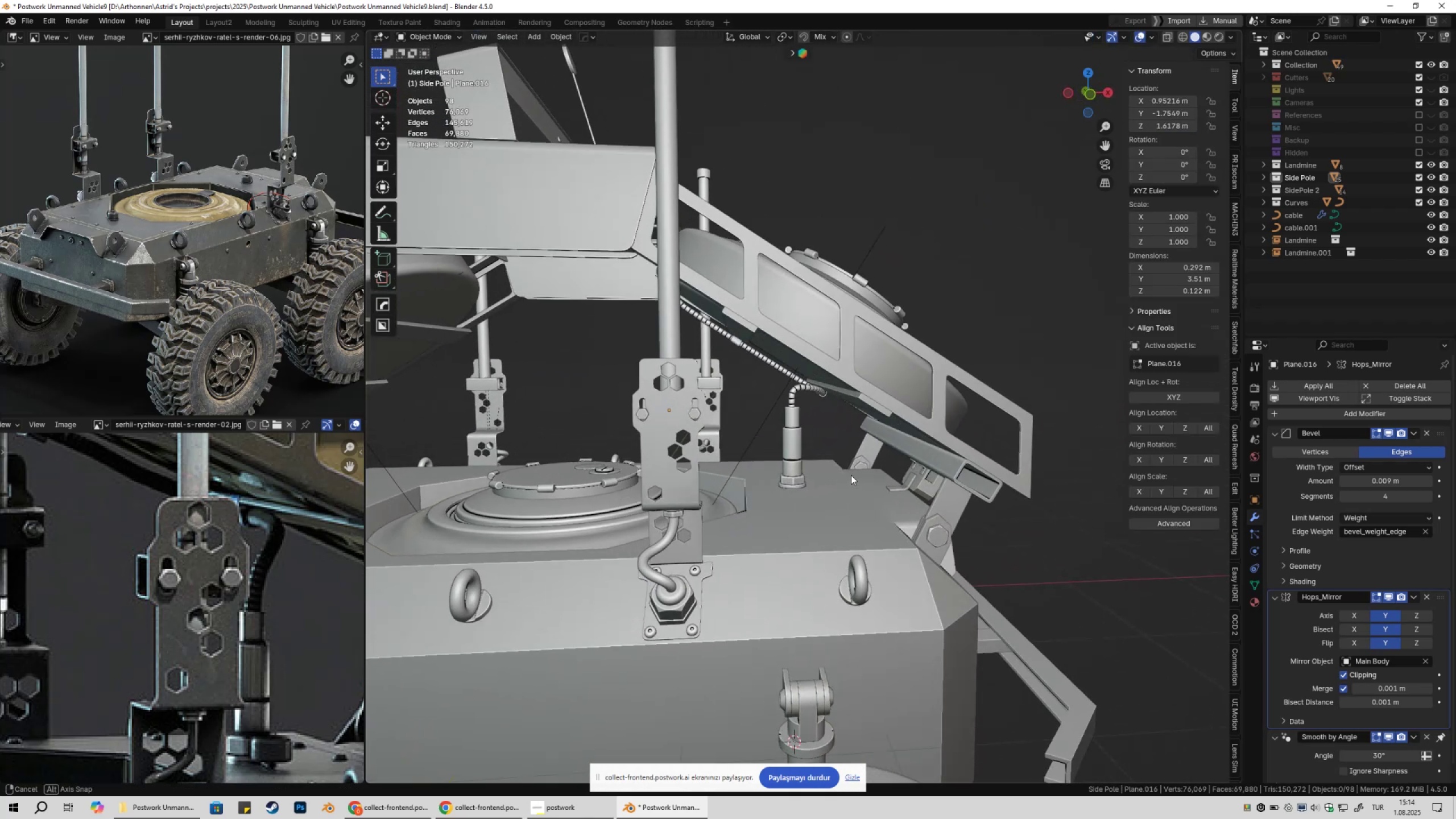 
key(Shift+ShiftLeft)
 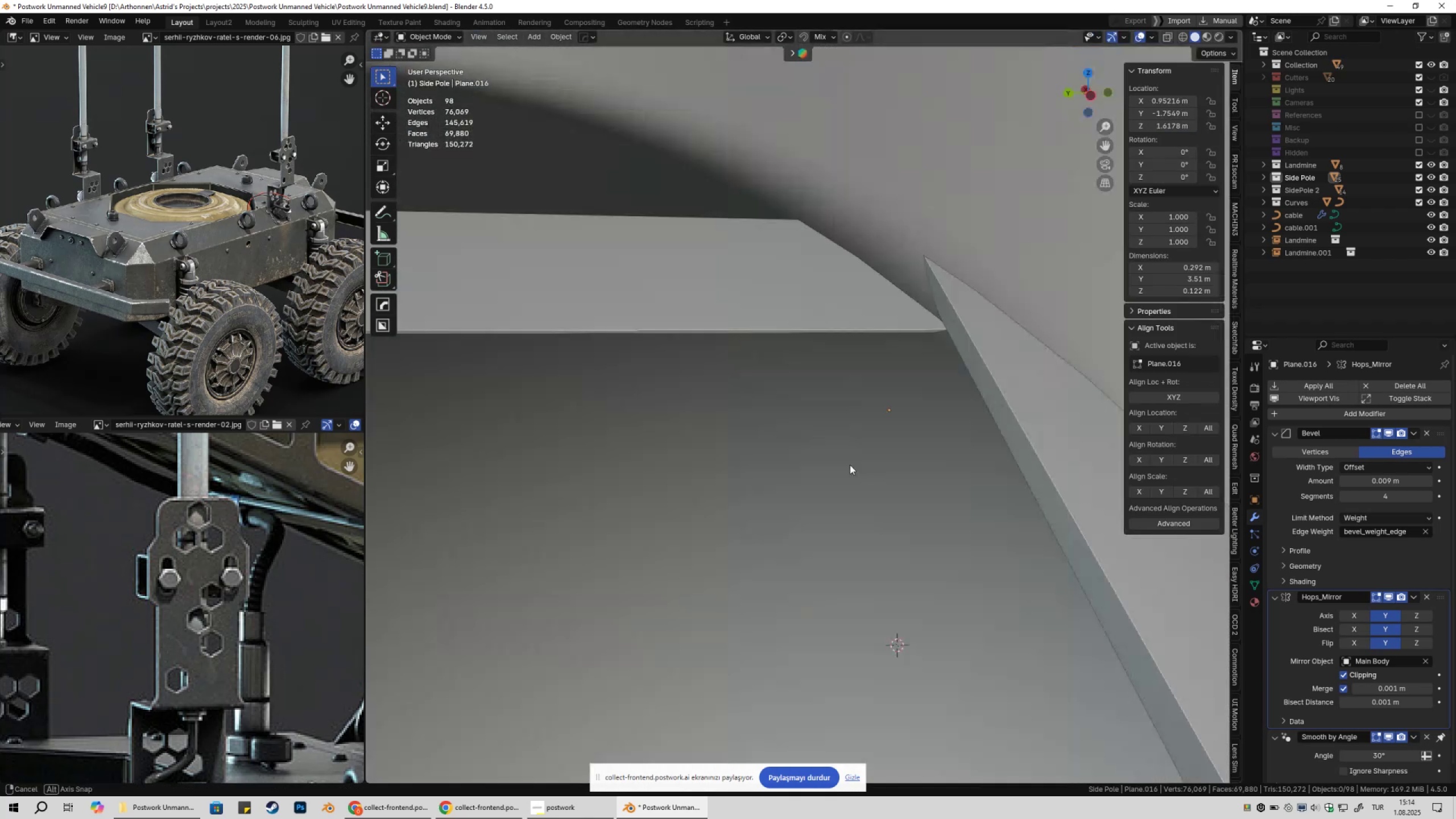 
scroll: coordinate [924, 463], scroll_direction: up, amount: 2.0
 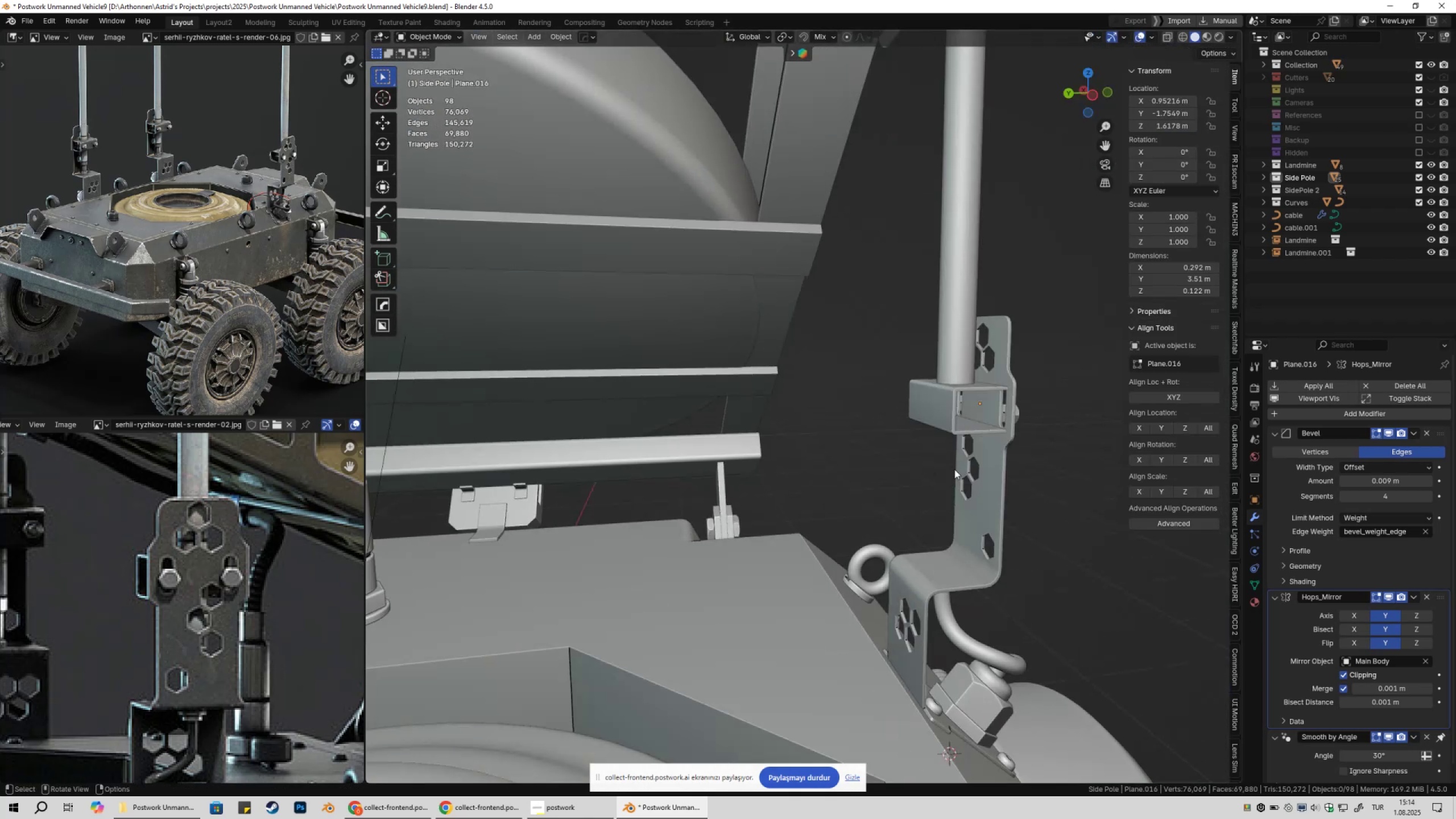 
hold_key(key=ShiftLeft, duration=0.36)
 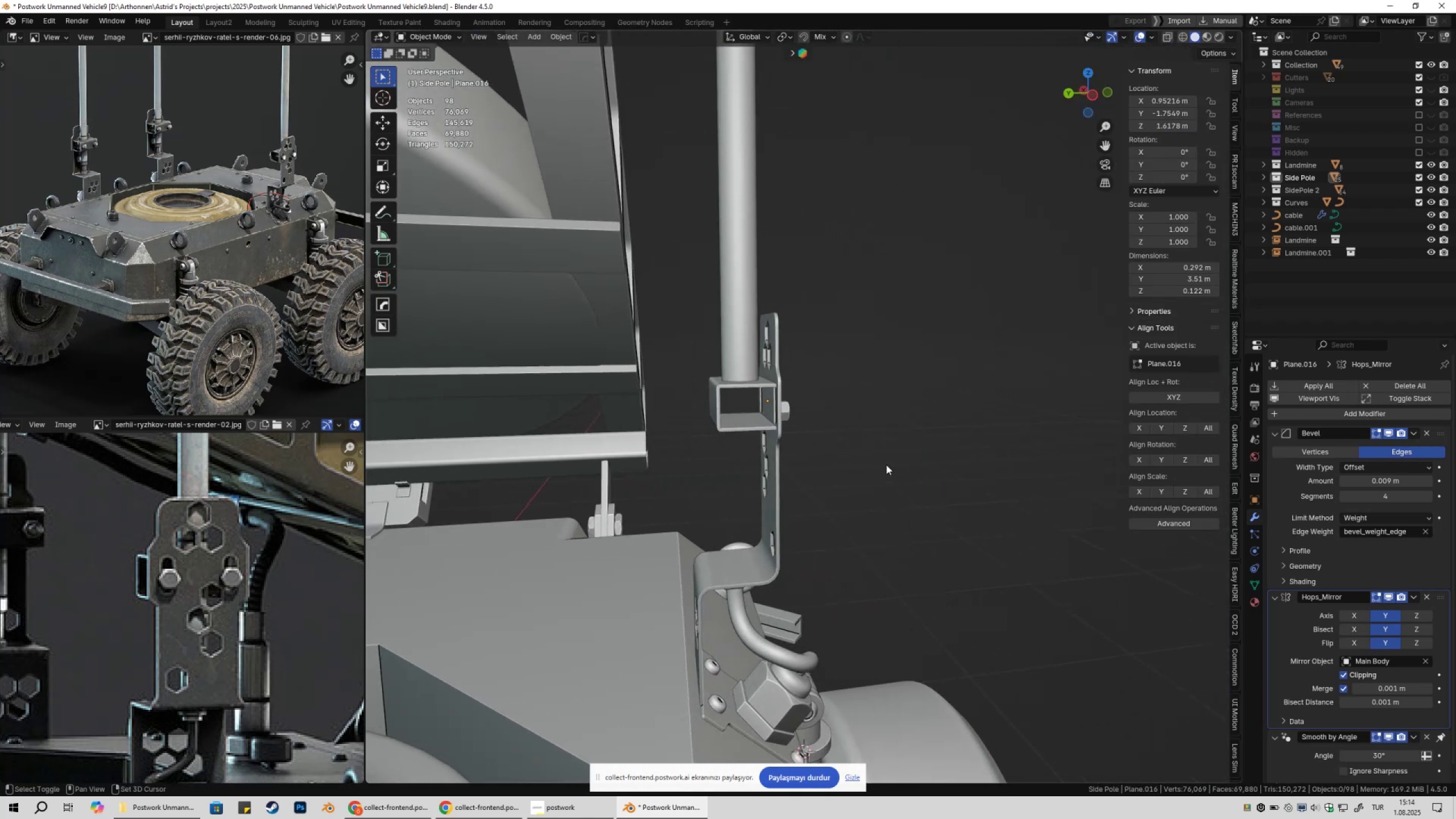 
scroll: coordinate [788, 450], scroll_direction: up, amount: 3.0
 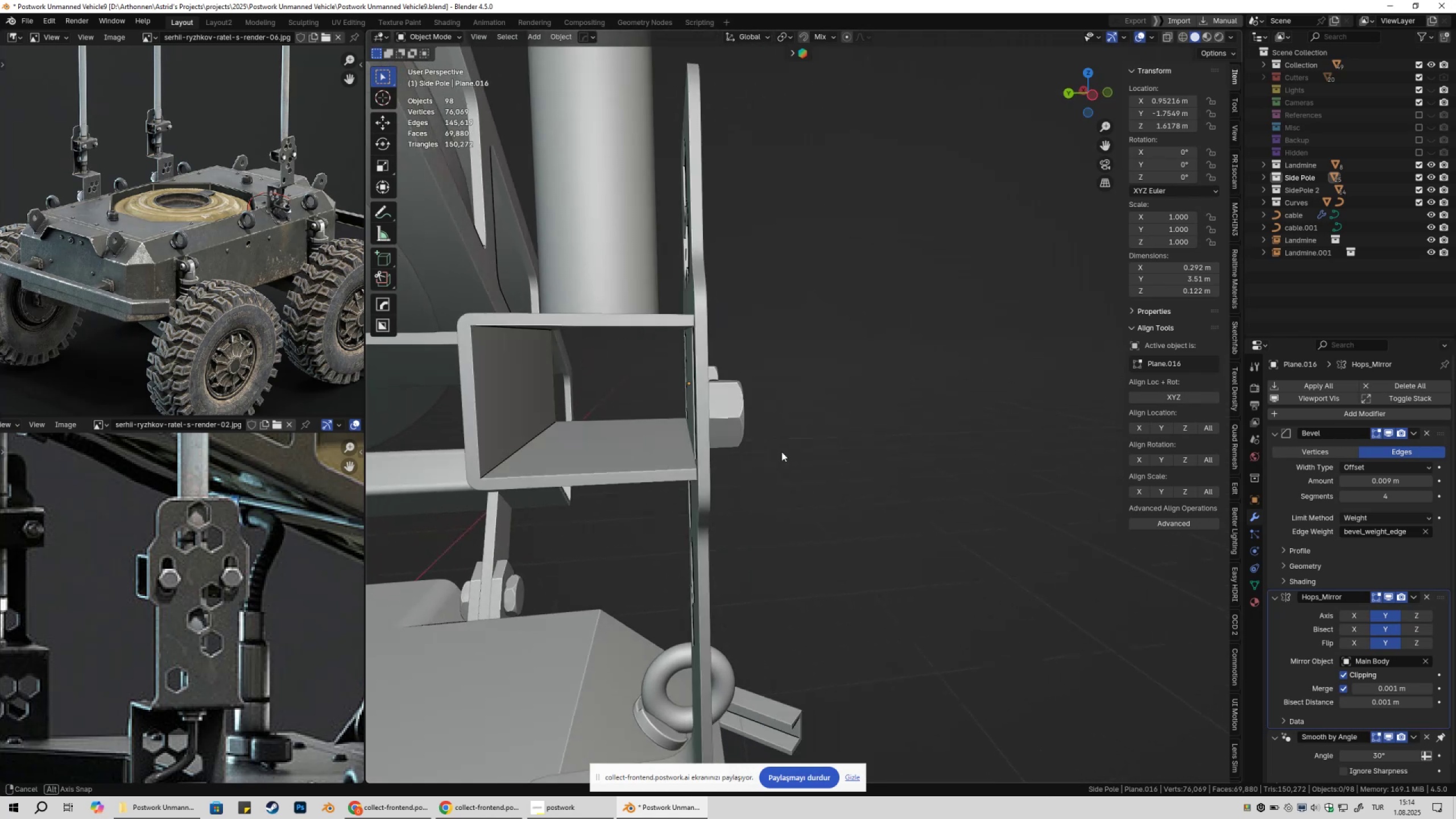 
scroll: coordinate [681, 490], scroll_direction: down, amount: 2.0
 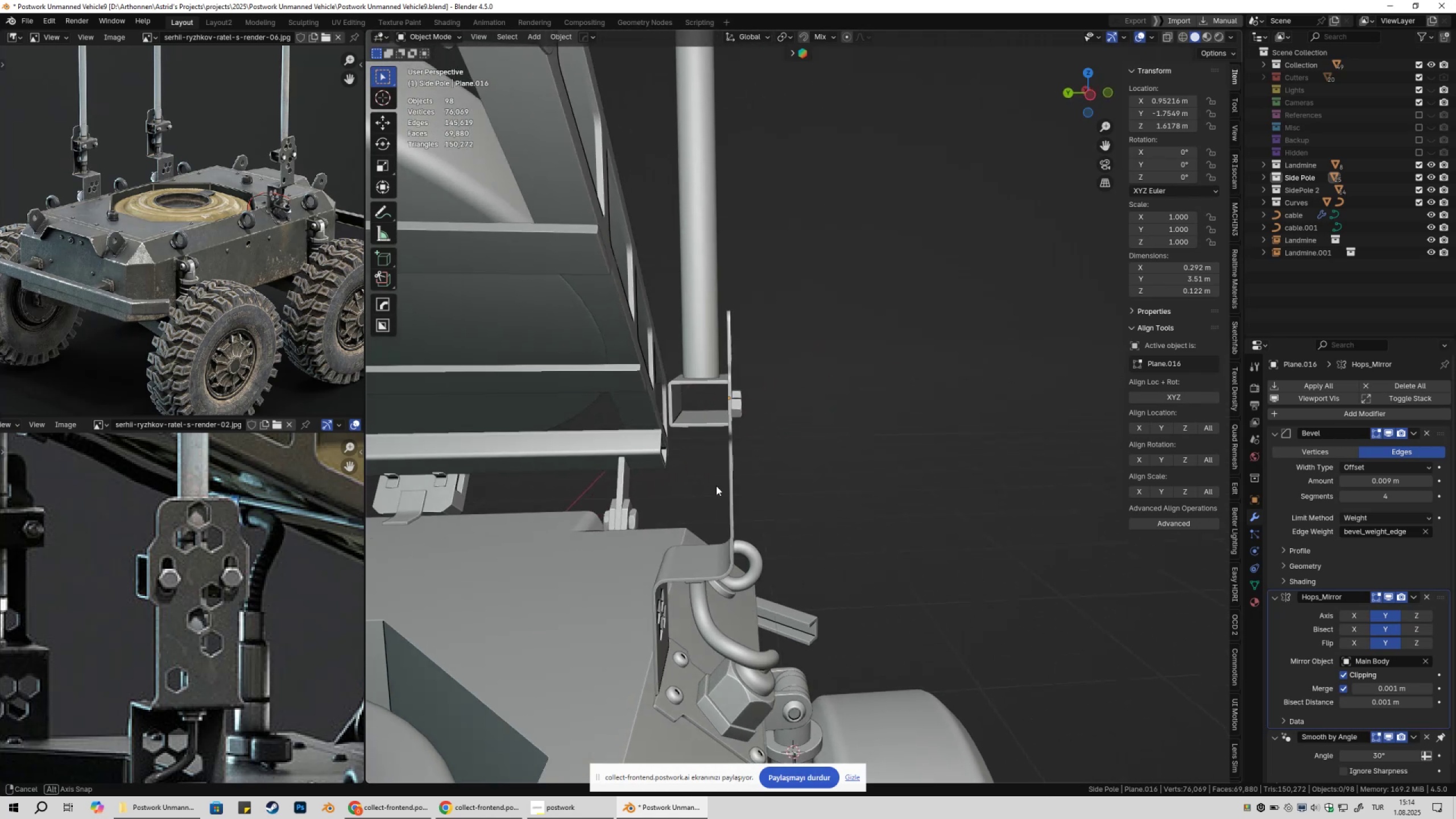 
scroll: coordinate [721, 486], scroll_direction: up, amount: 2.0
 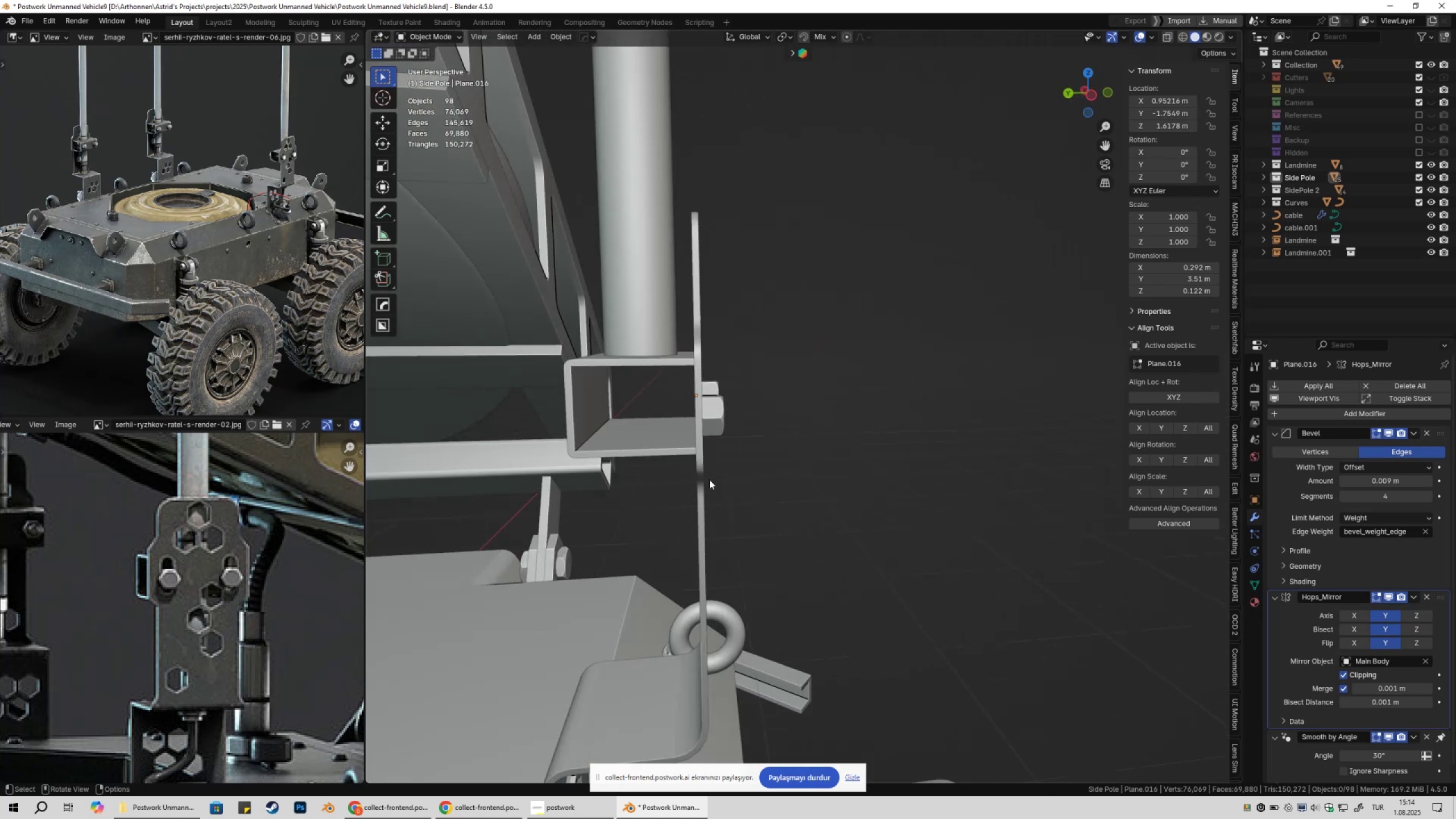 
key(Shift+ShiftLeft)
 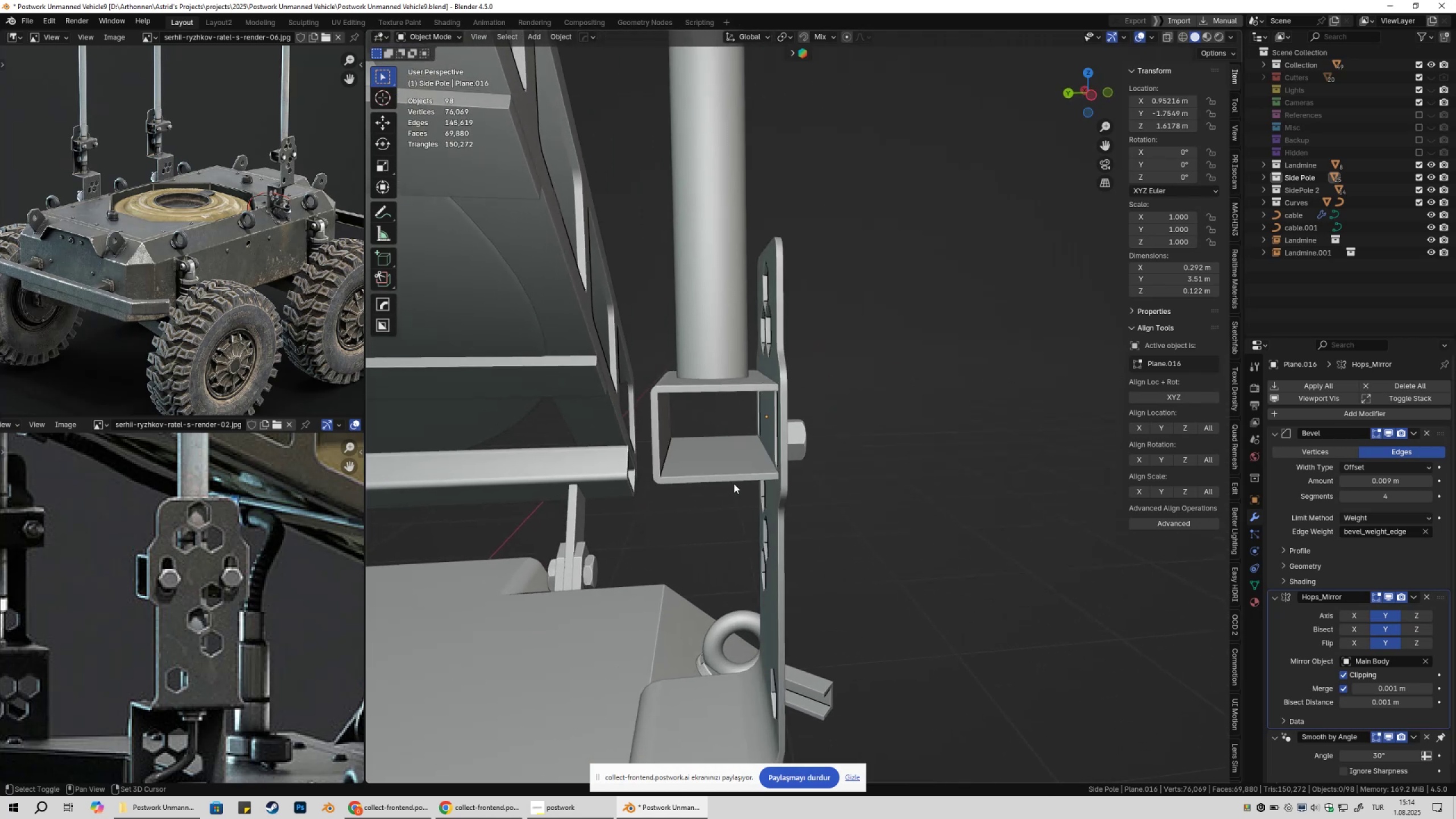 
scroll: coordinate [729, 482], scroll_direction: up, amount: 2.0
 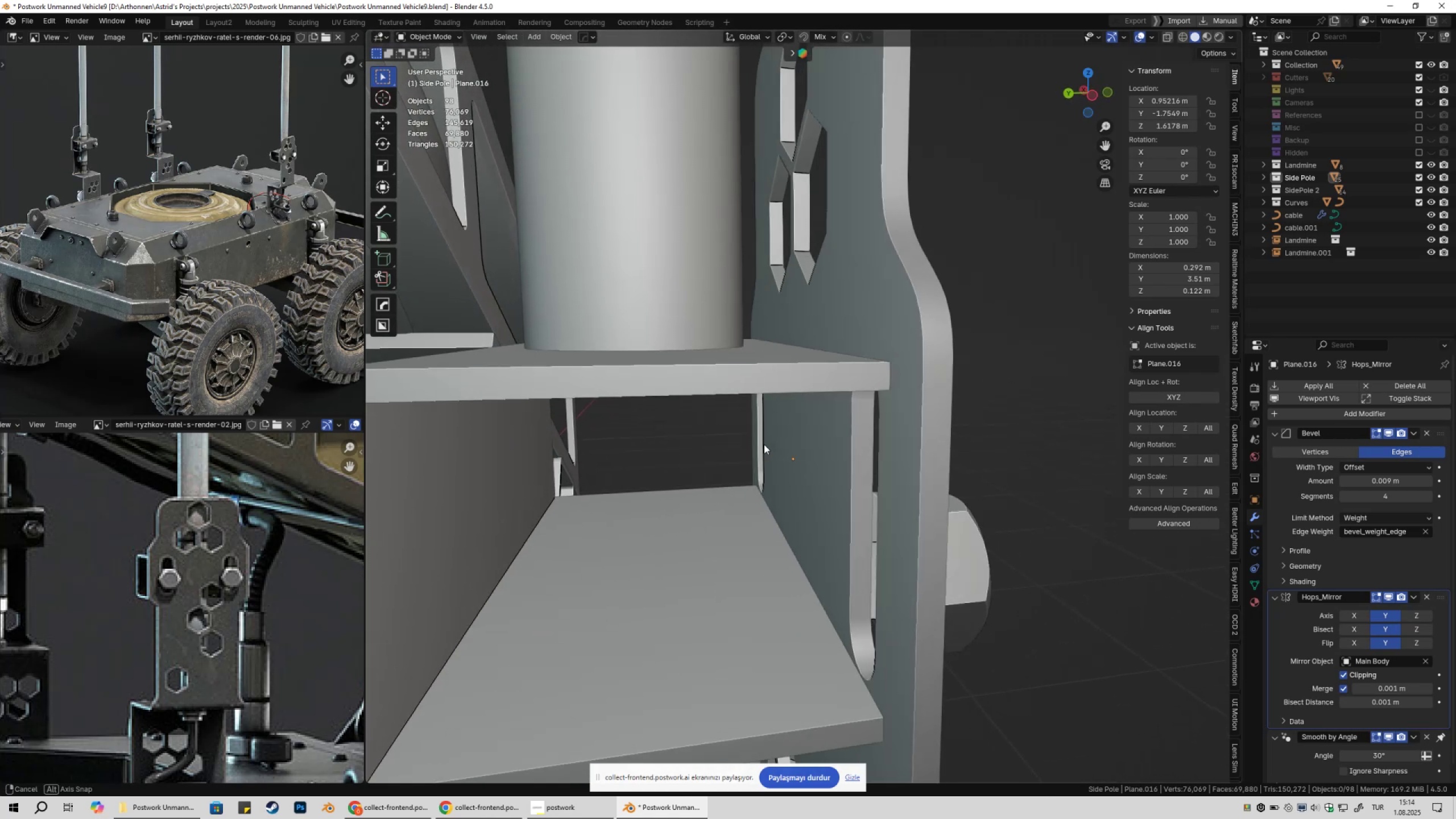 
left_click([795, 386])
 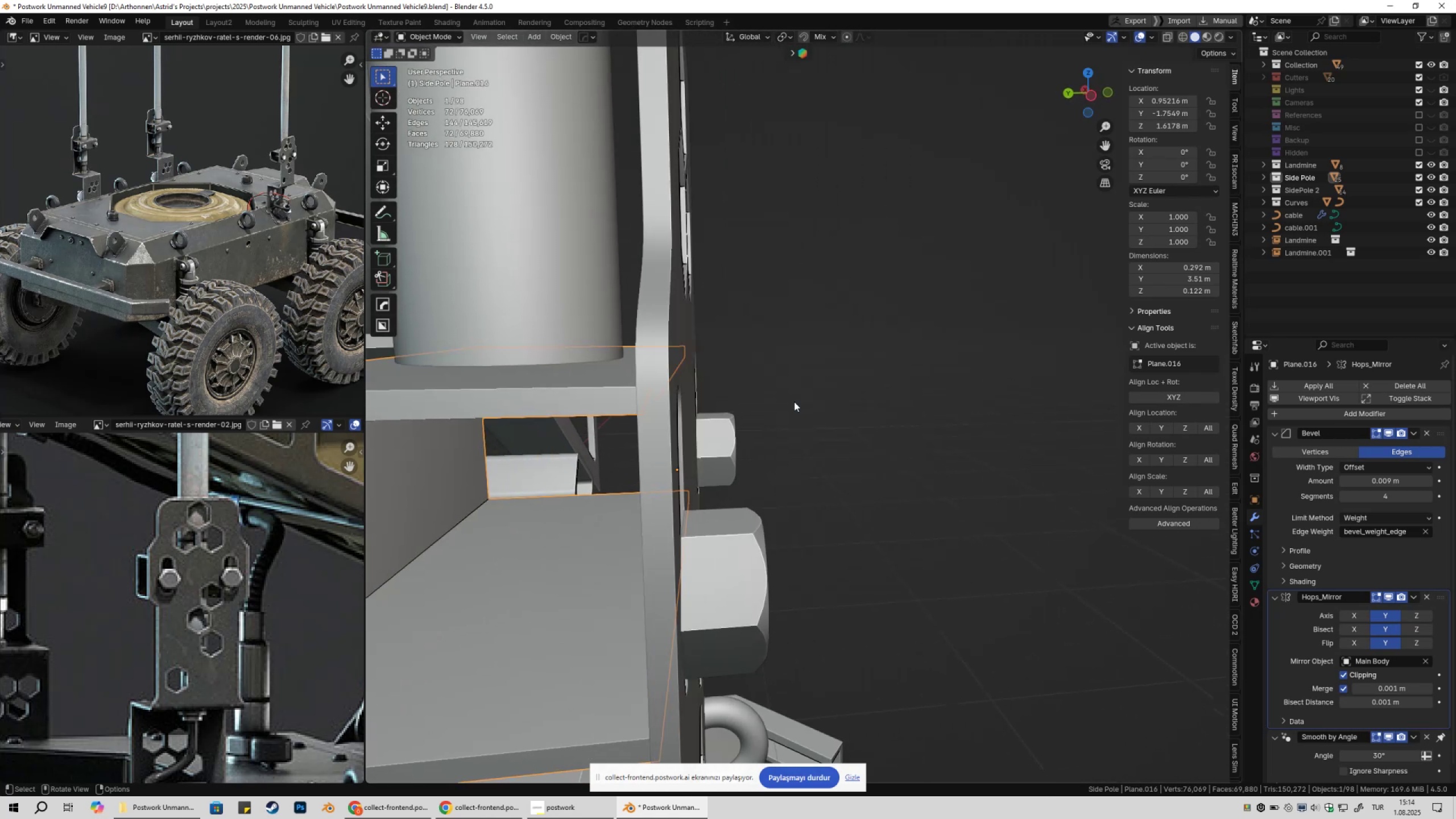 
scroll: coordinate [799, 428], scroll_direction: down, amount: 3.0
 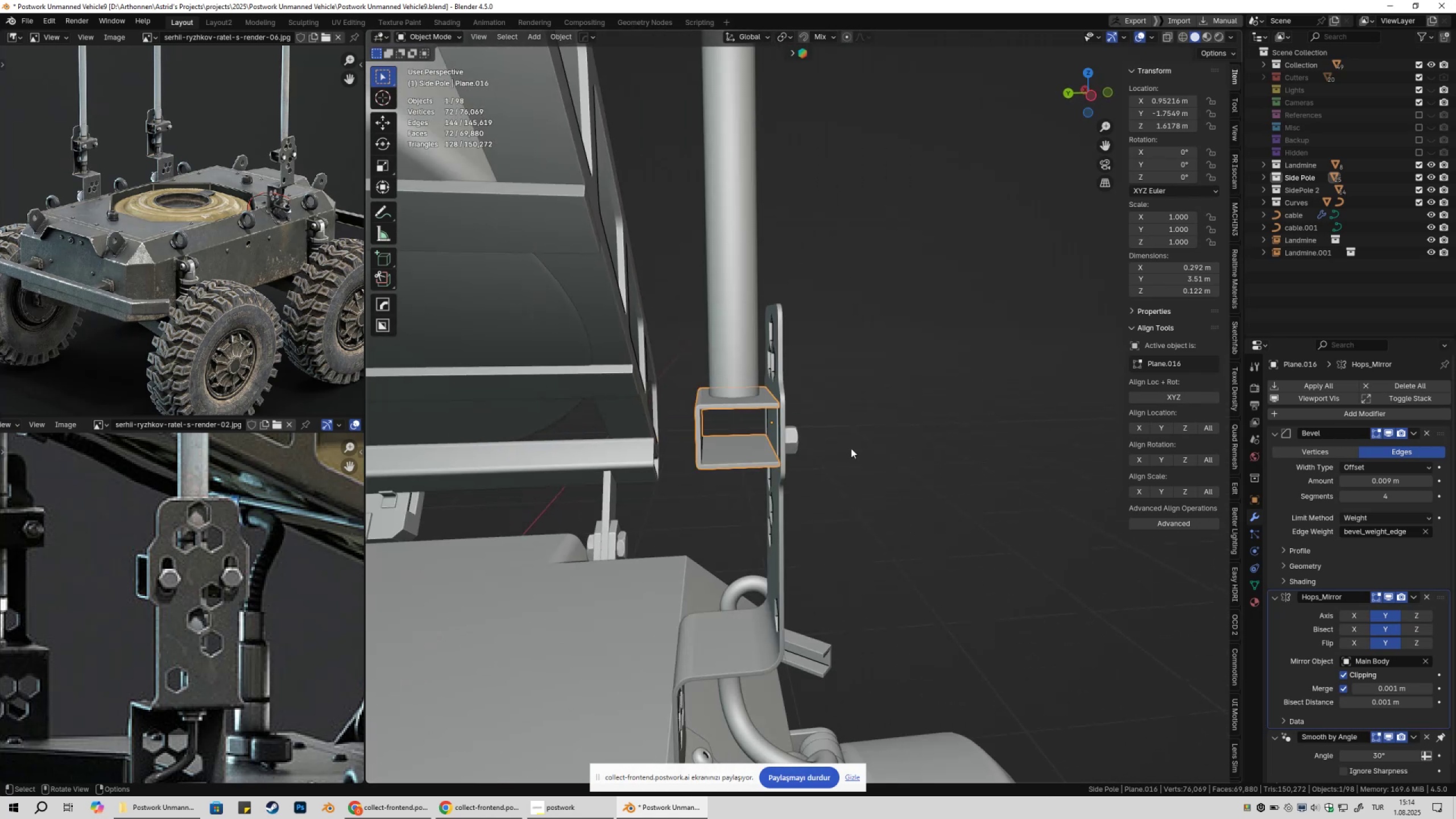 
left_click([851, 448])
 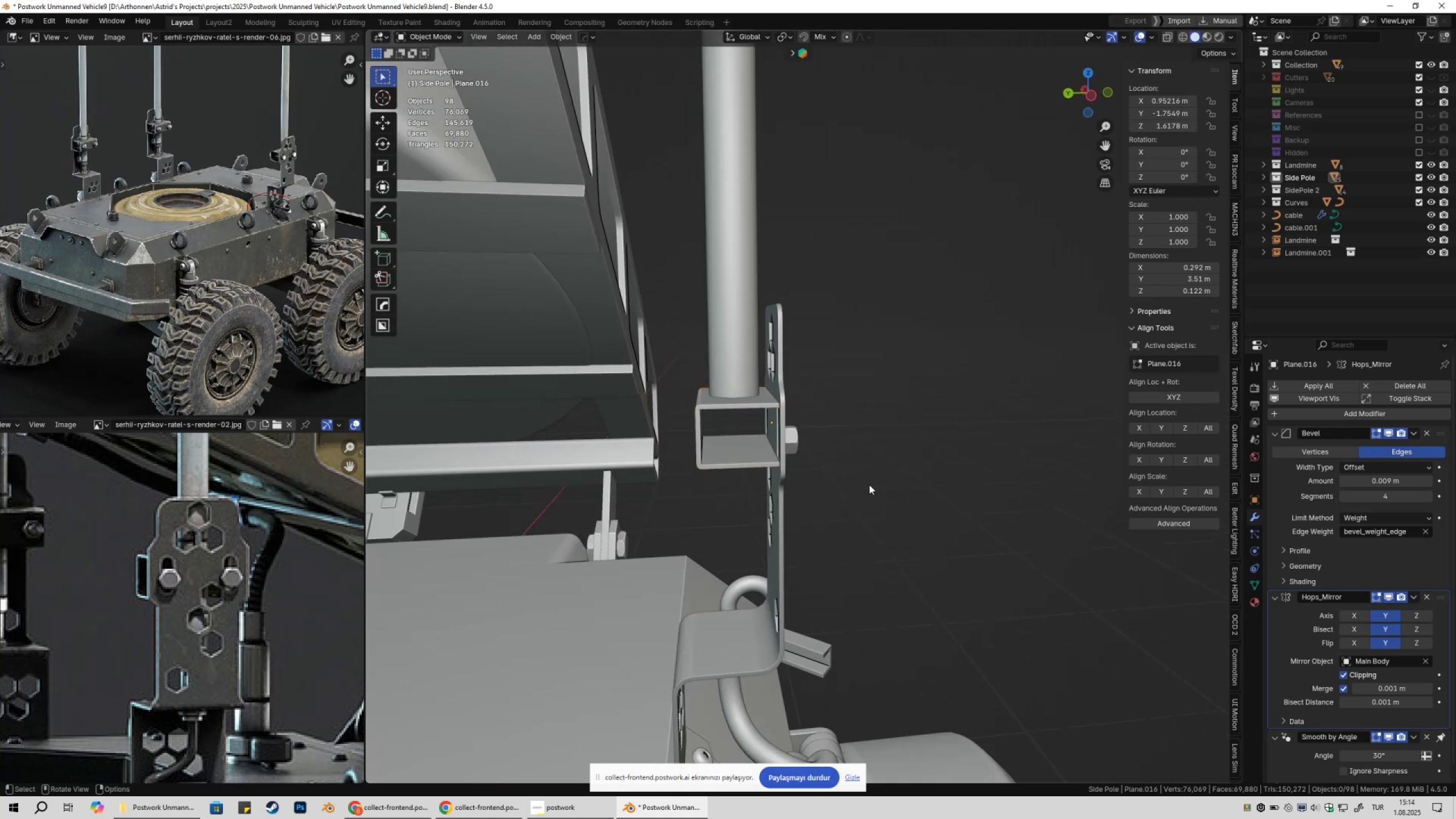 
hold_key(key=ShiftLeft, duration=0.3)
 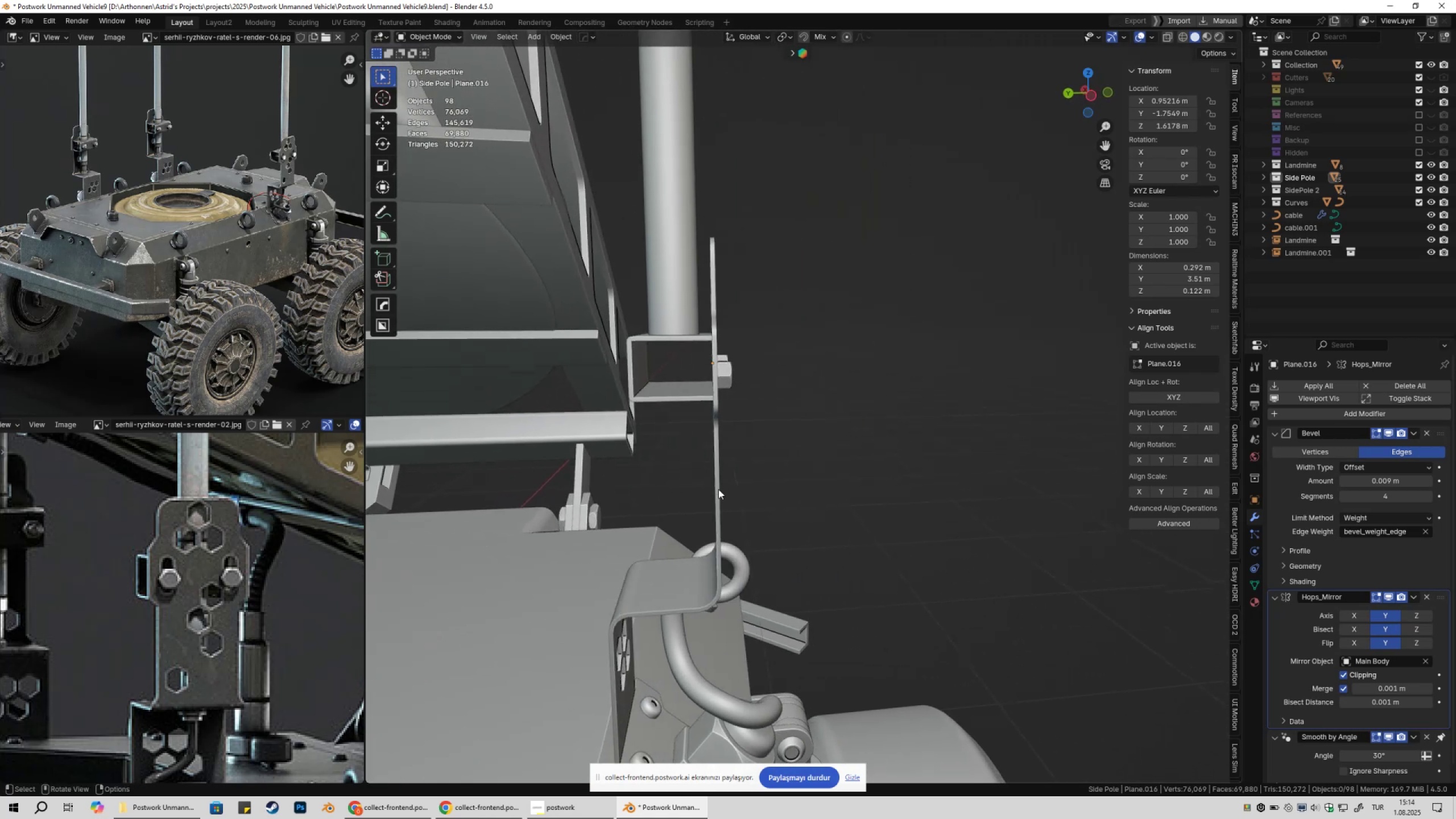 
scroll: coordinate [748, 508], scroll_direction: down, amount: 5.0
 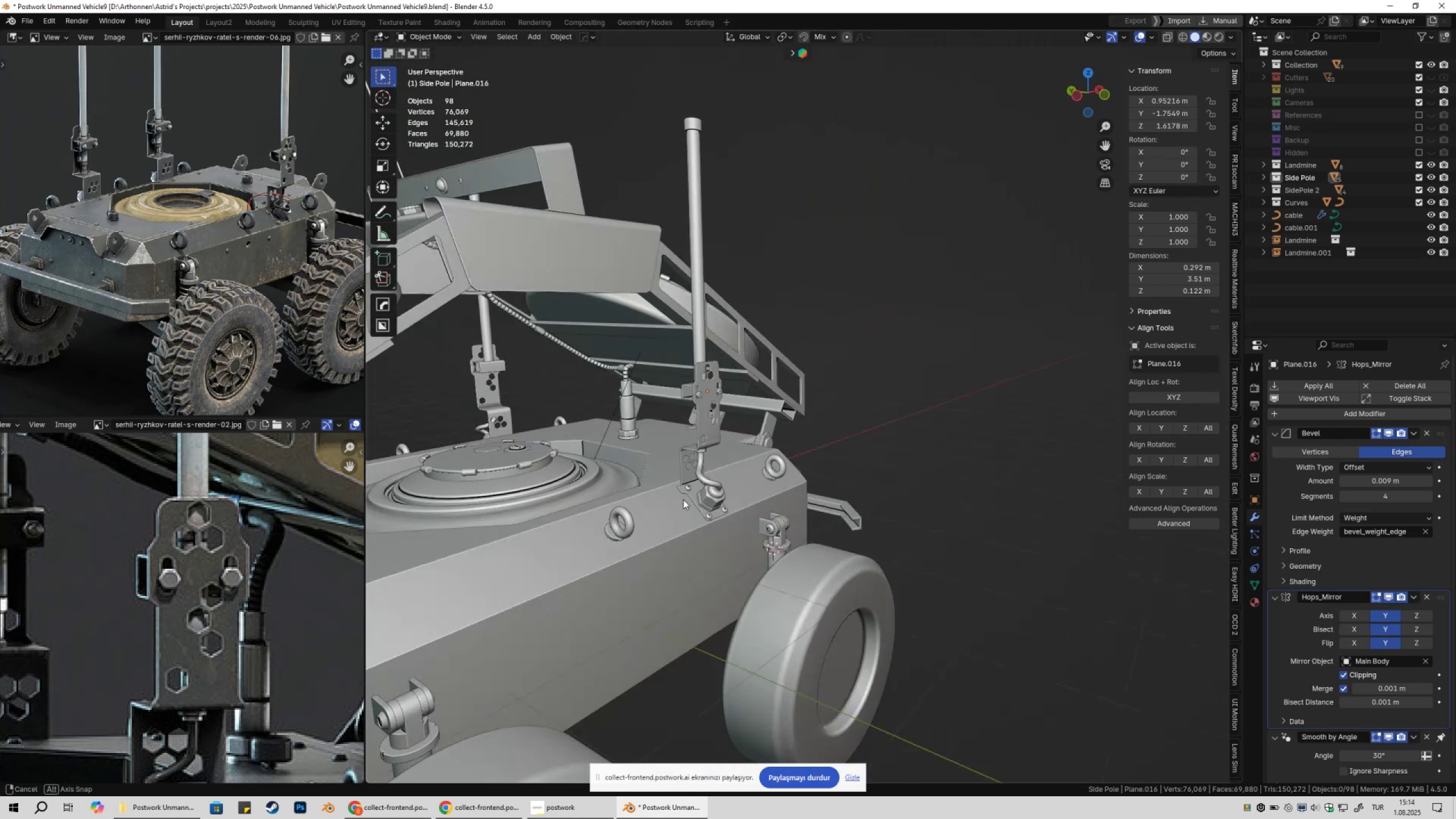 
key(Shift+ShiftLeft)
 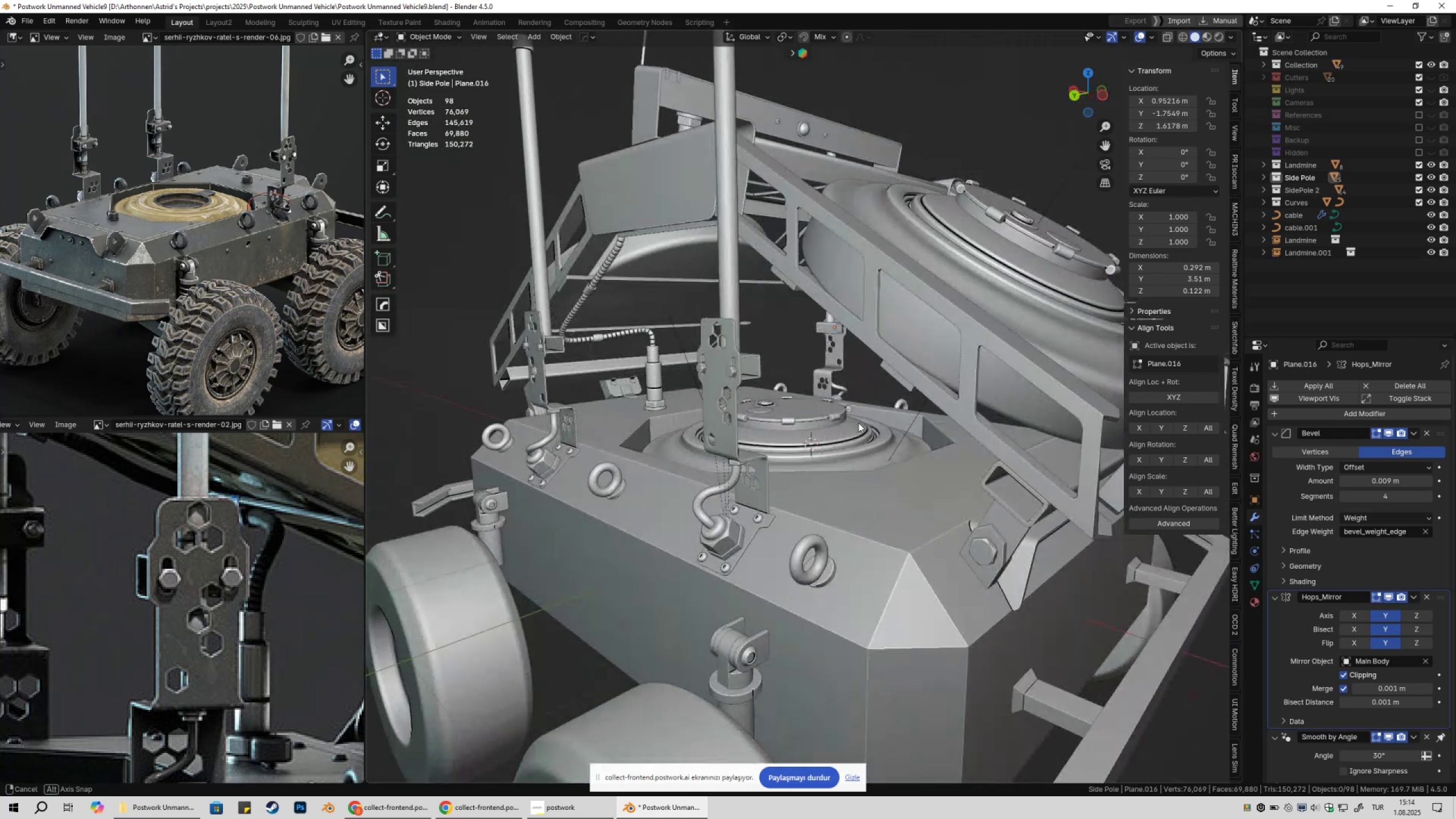 
scroll: coordinate [737, 407], scroll_direction: up, amount: 3.0
 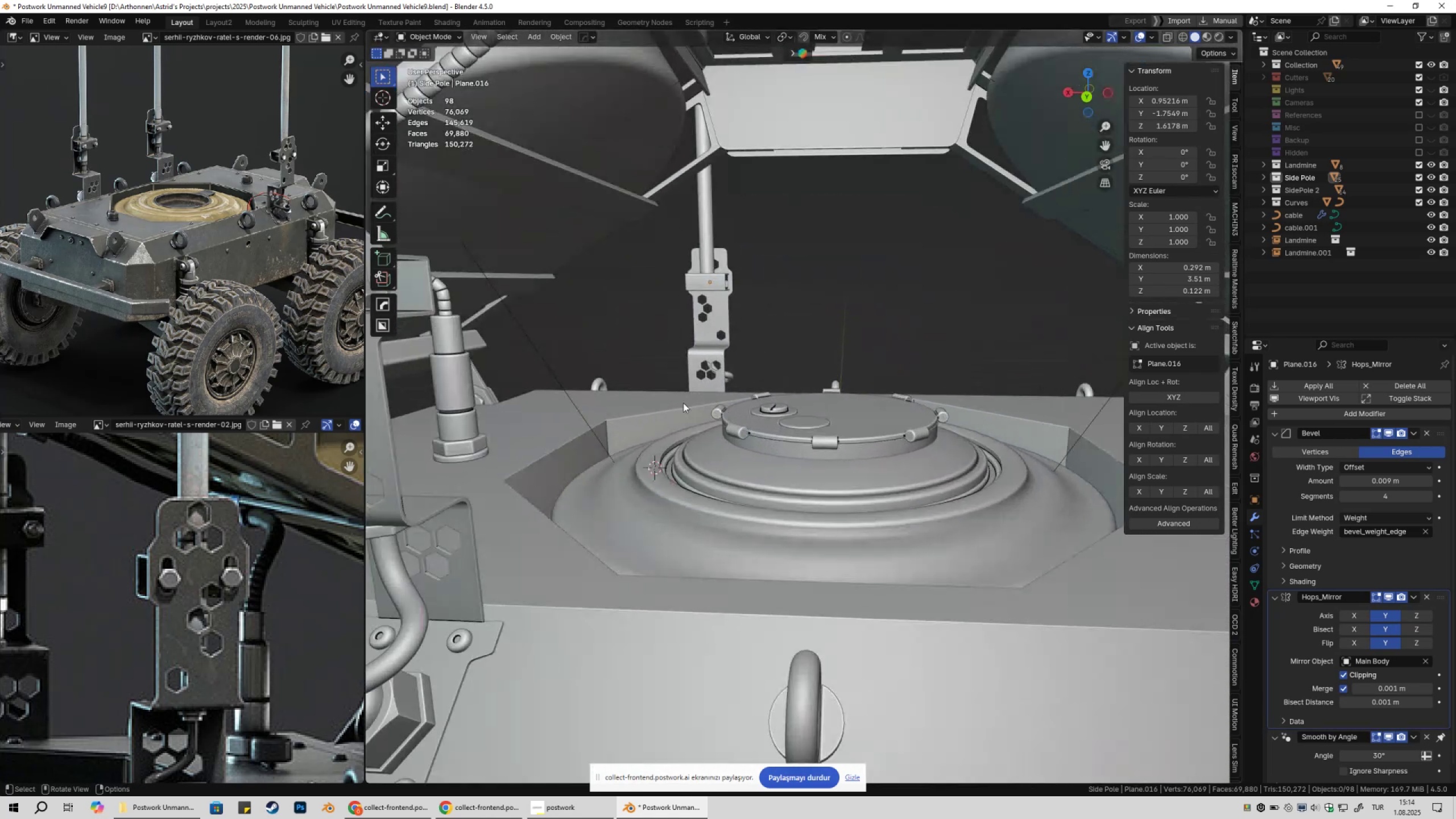 
key(Shift+ShiftLeft)
 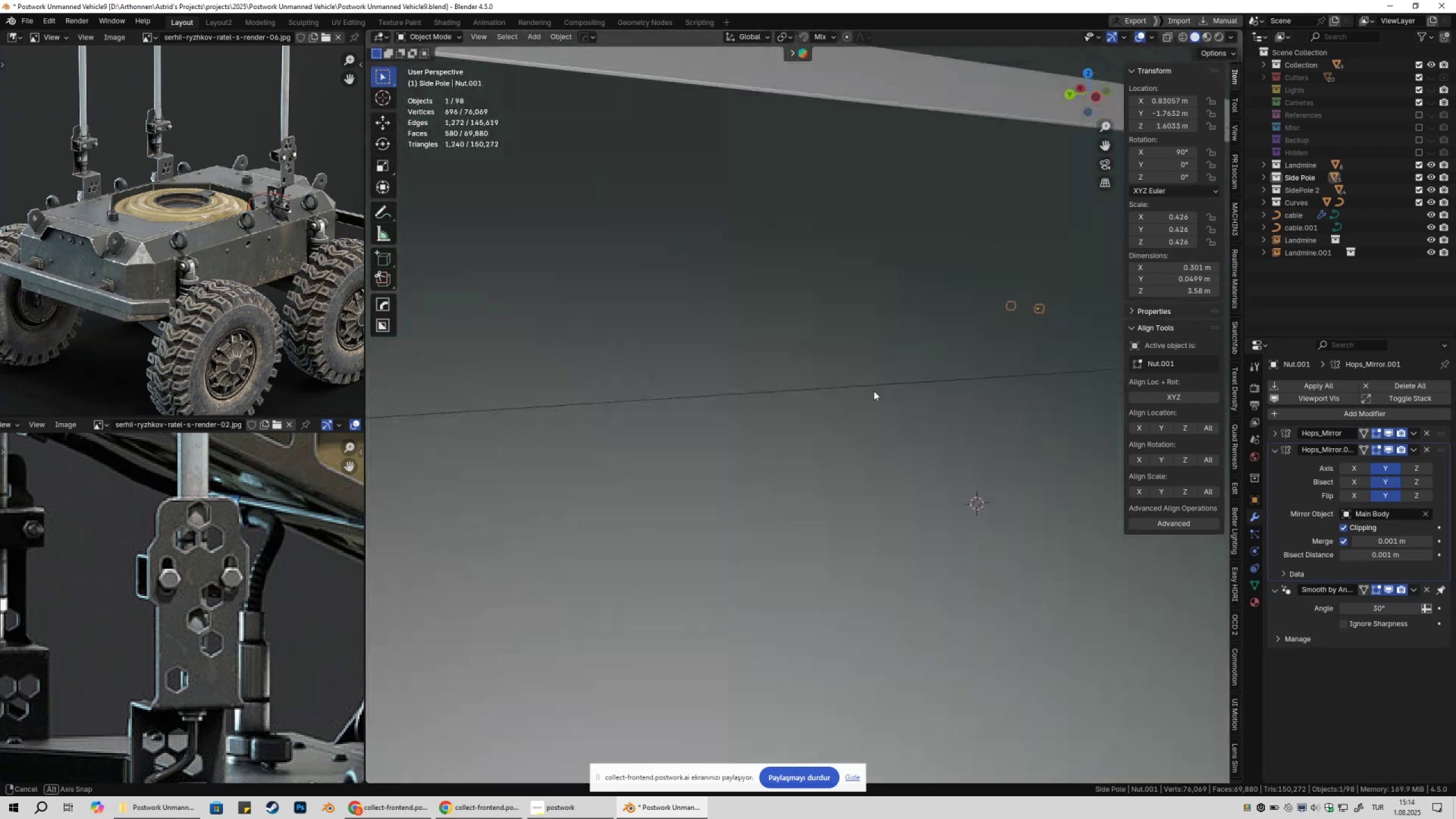 
key(F)
 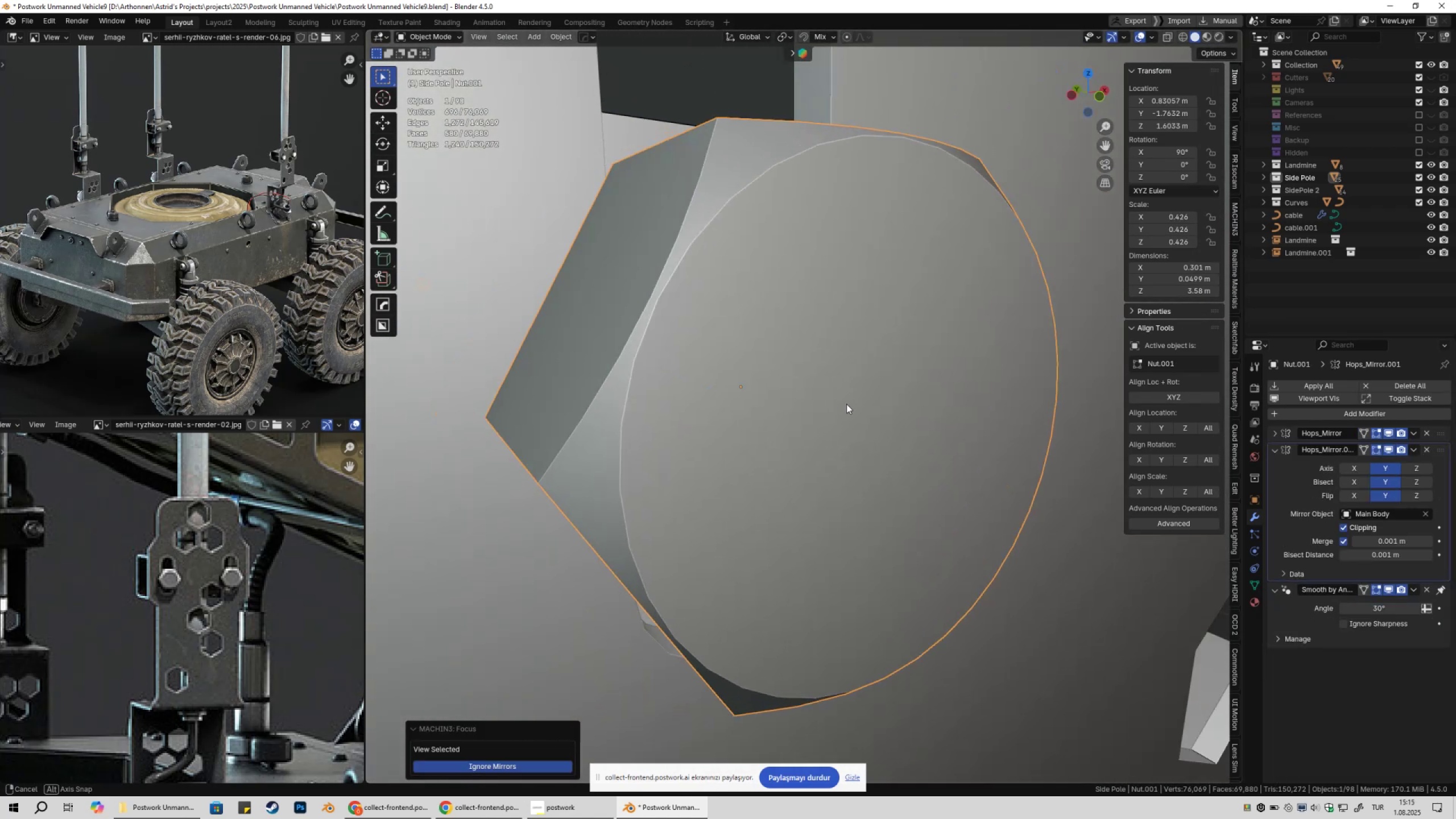 
scroll: coordinate [867, 413], scroll_direction: down, amount: 3.0
 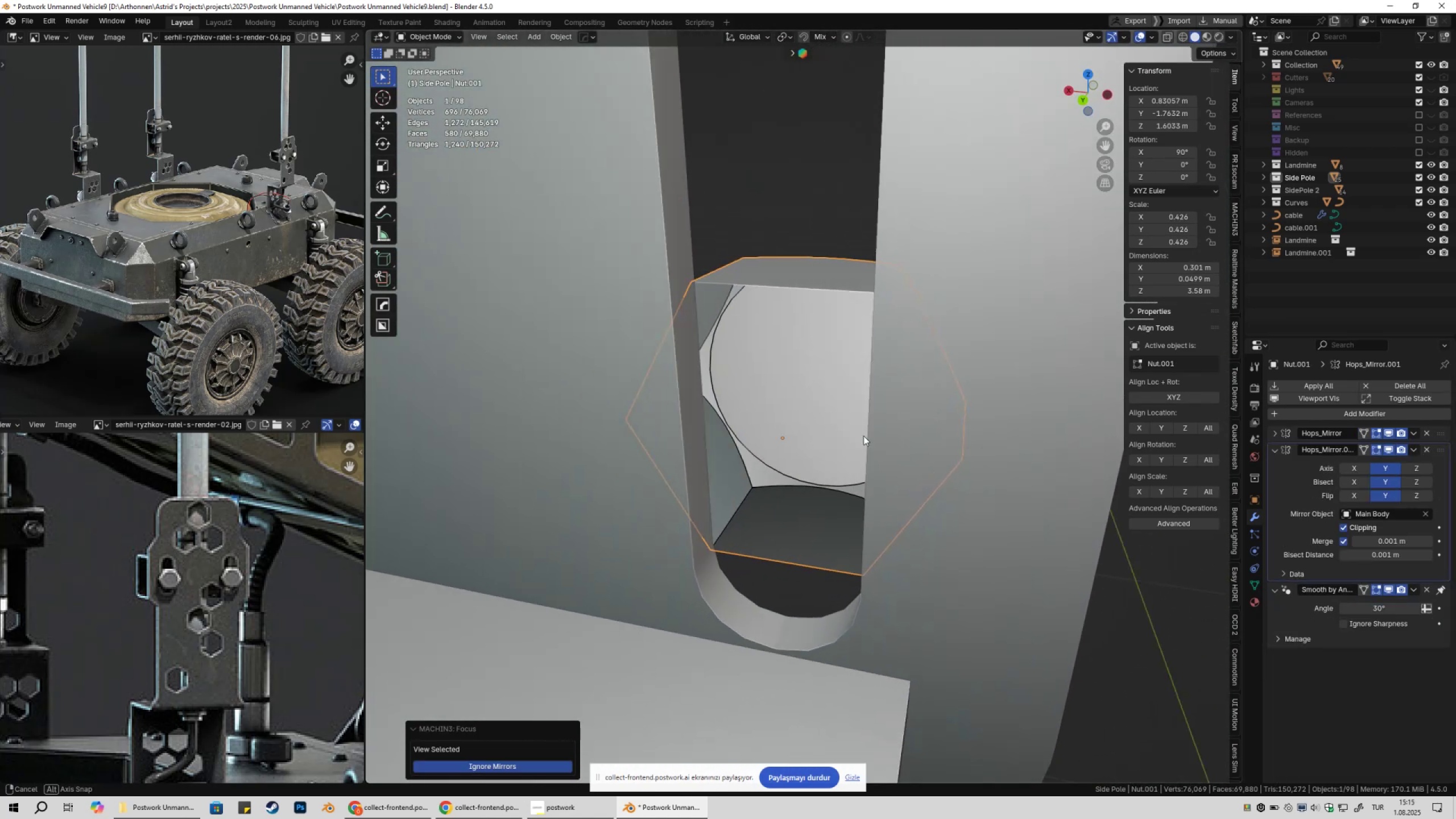 
wait(5.49)
 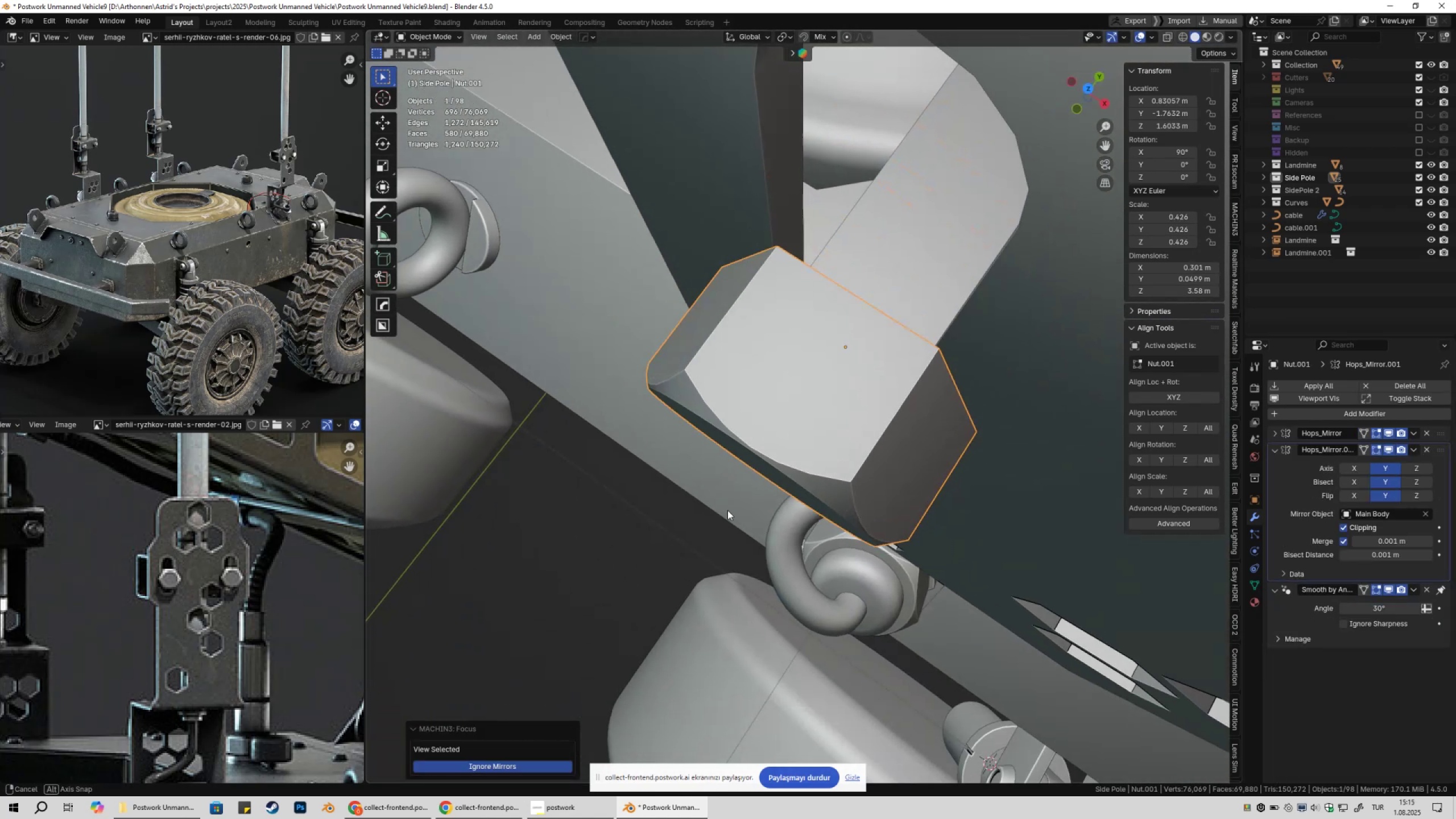 
key(Tab)
 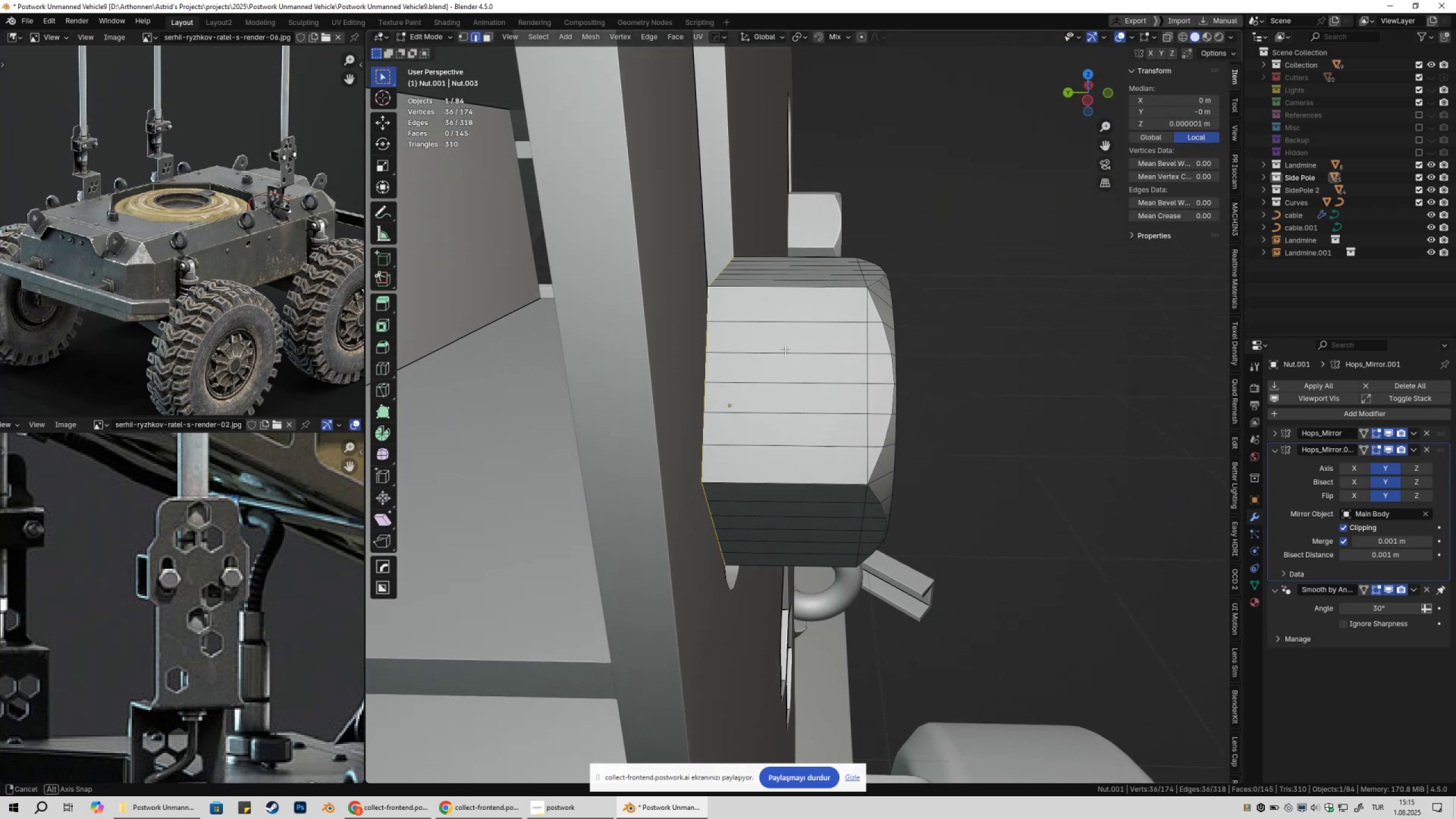 
key(2)
 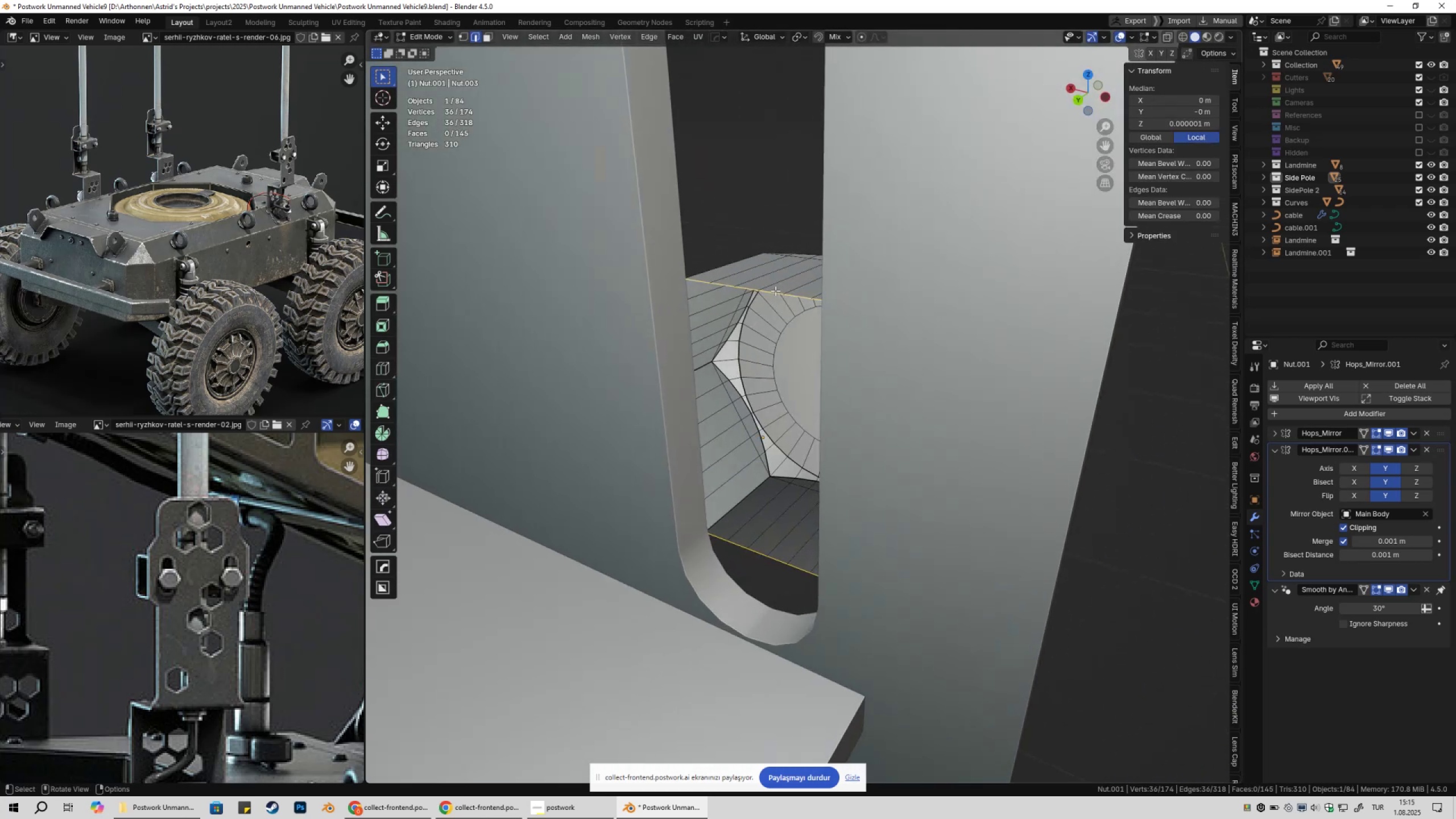 
left_click([775, 291])
 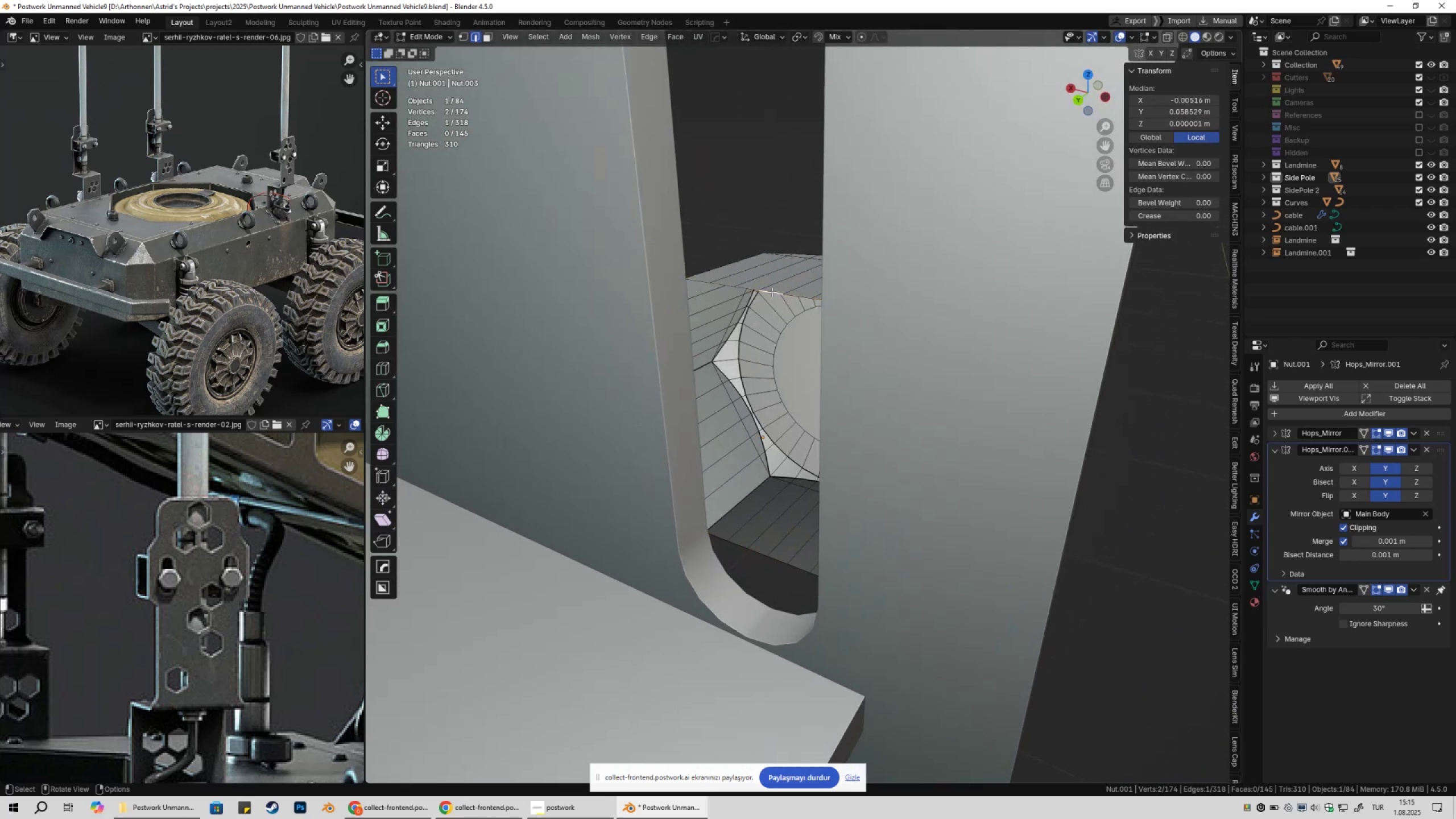 
hold_key(key=AltLeft, duration=0.73)
left_click([776, 291])
 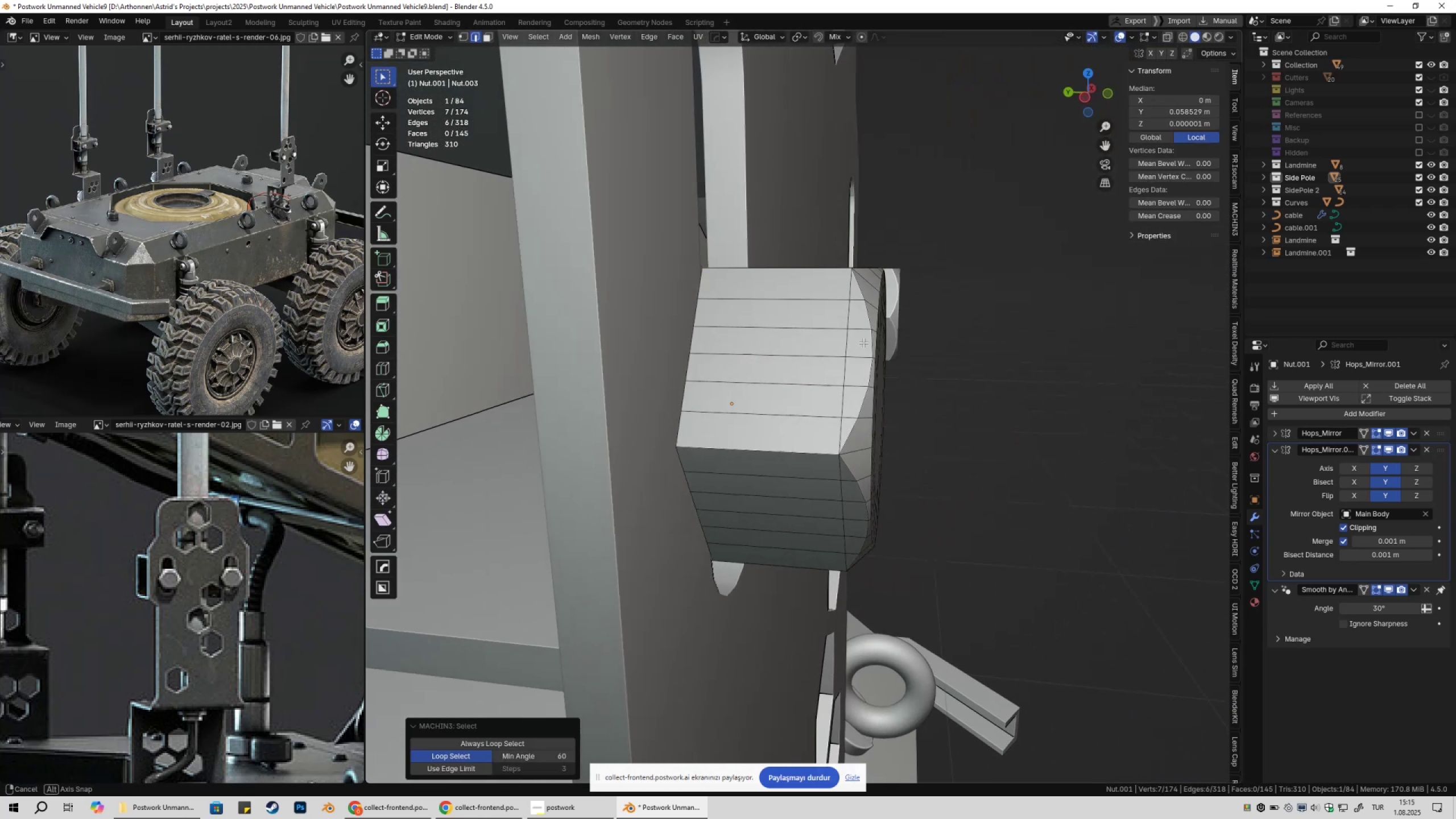 
hold_key(key=AltLeft, duration=0.81)
left_click([763, 280])
 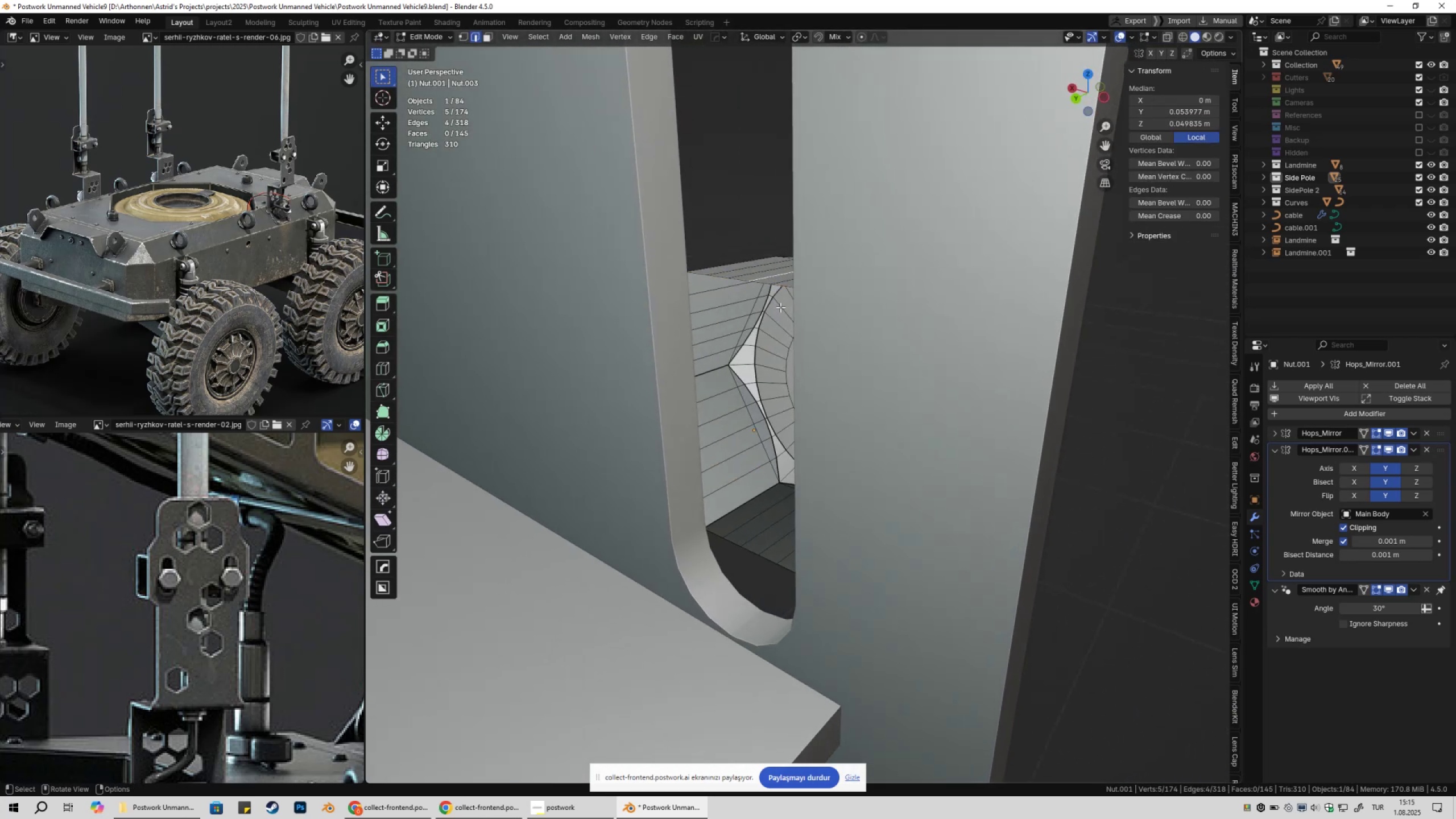 
key(Tab)
 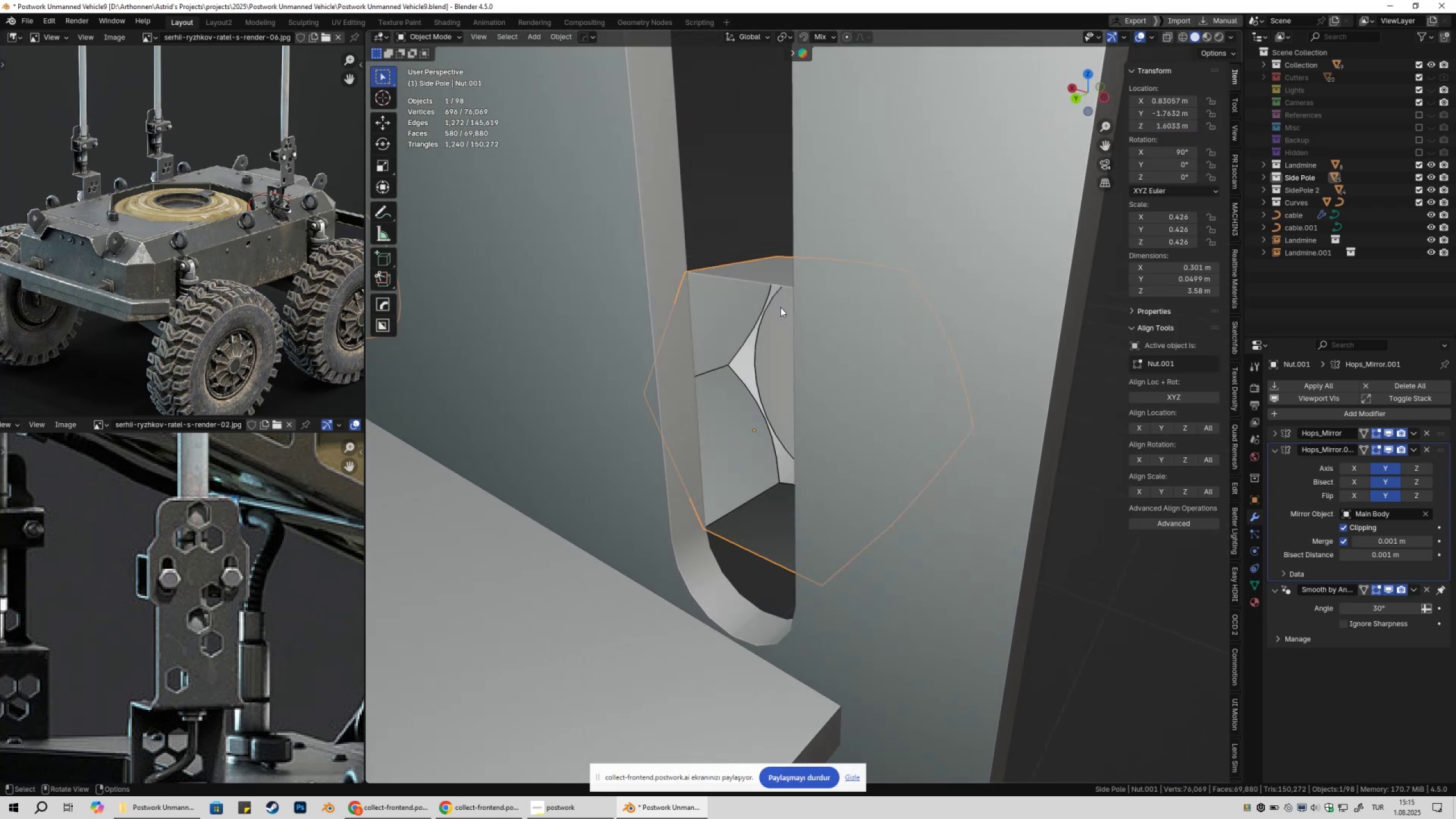 
key(NumpadDivide)
 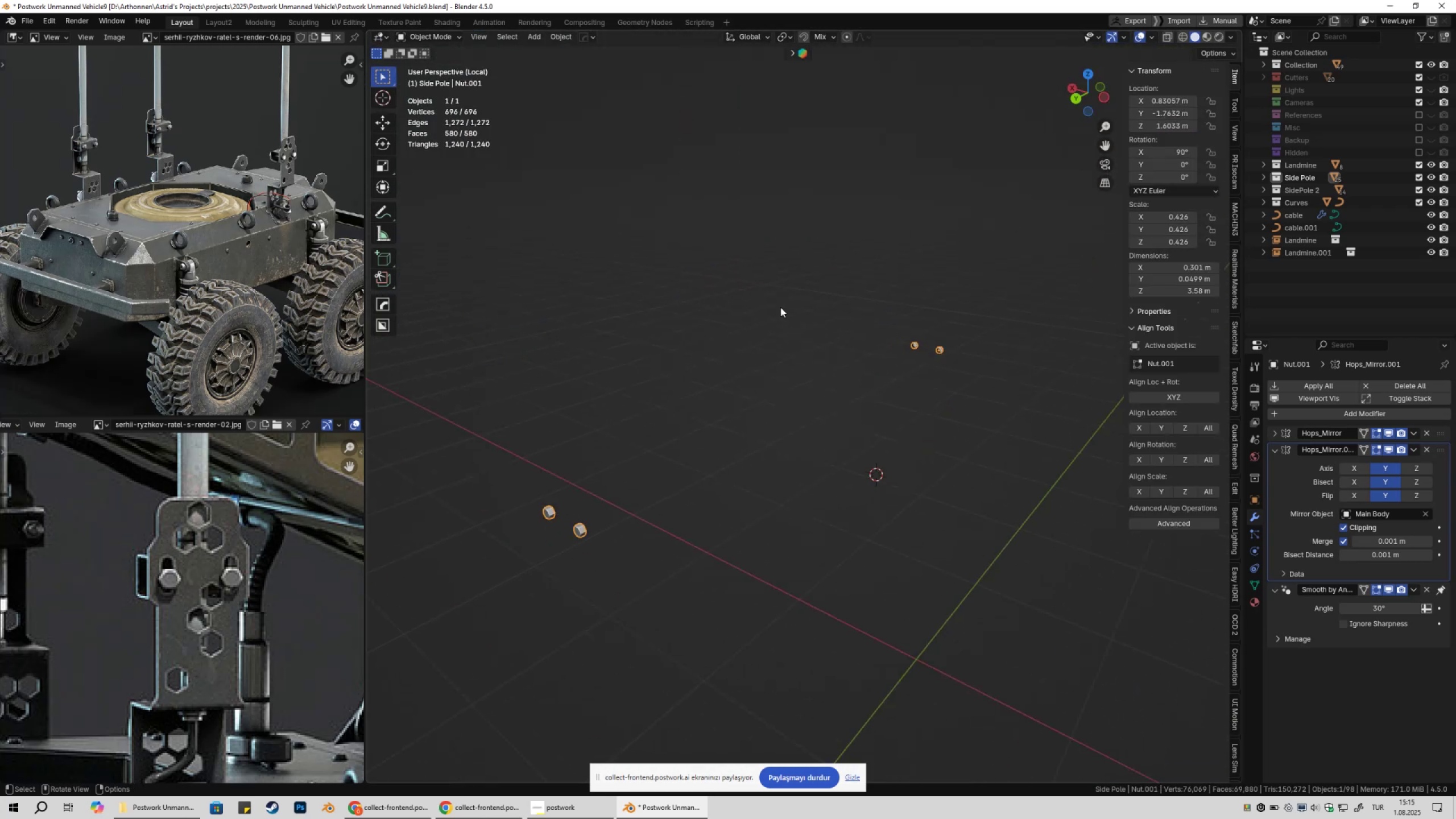 
key(Tab)
 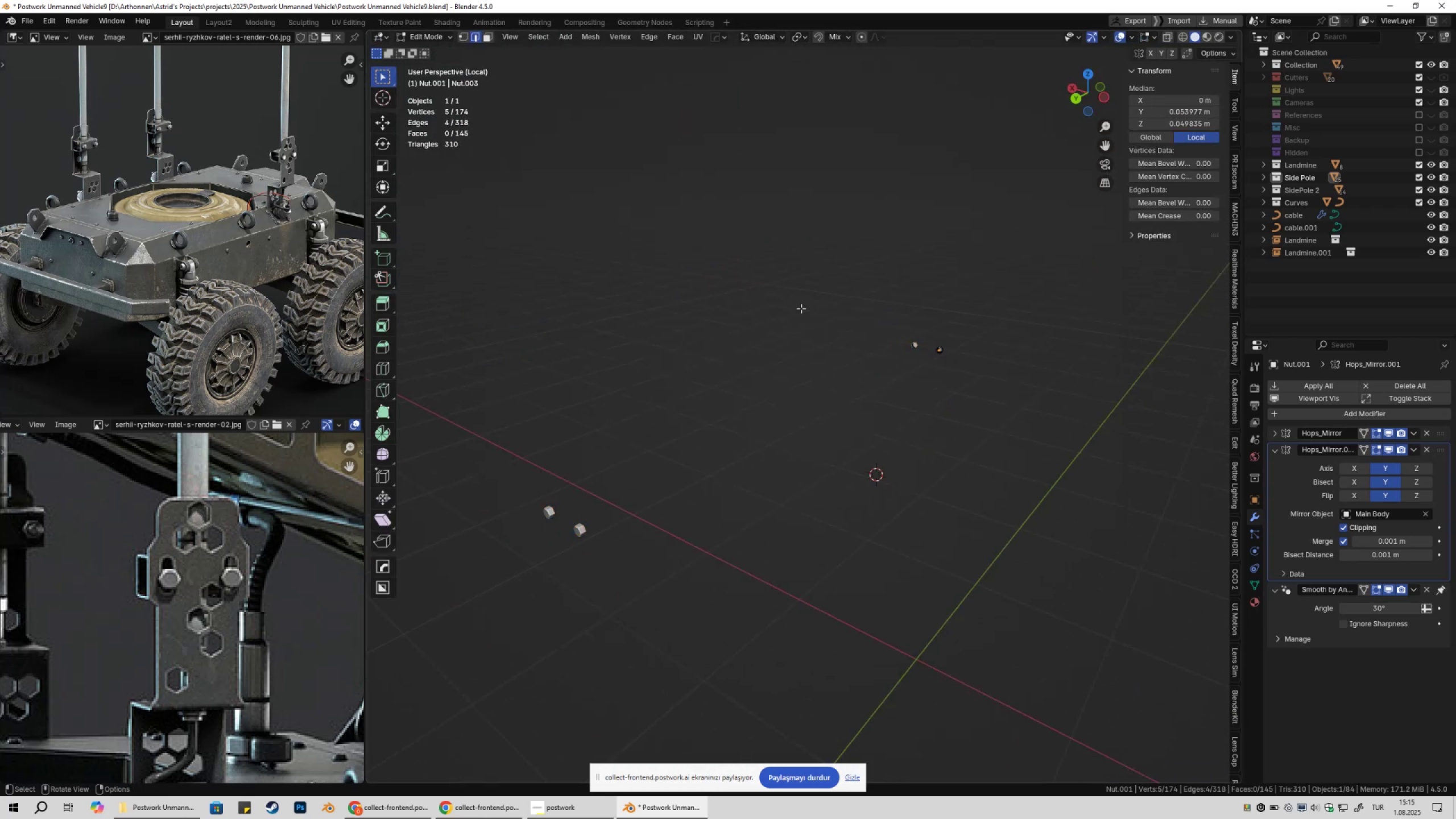 
key(Tab)
 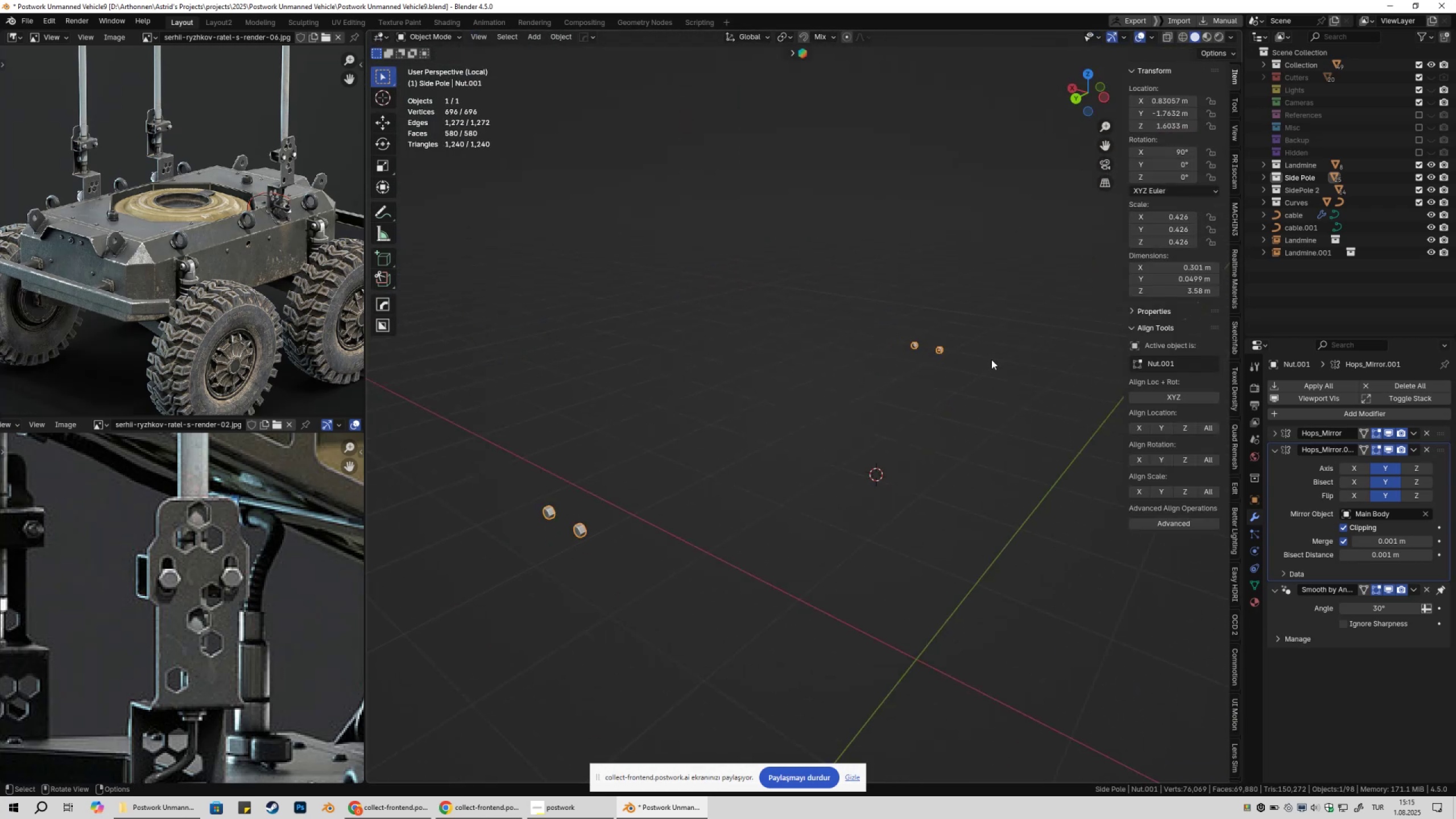 
key(F)
 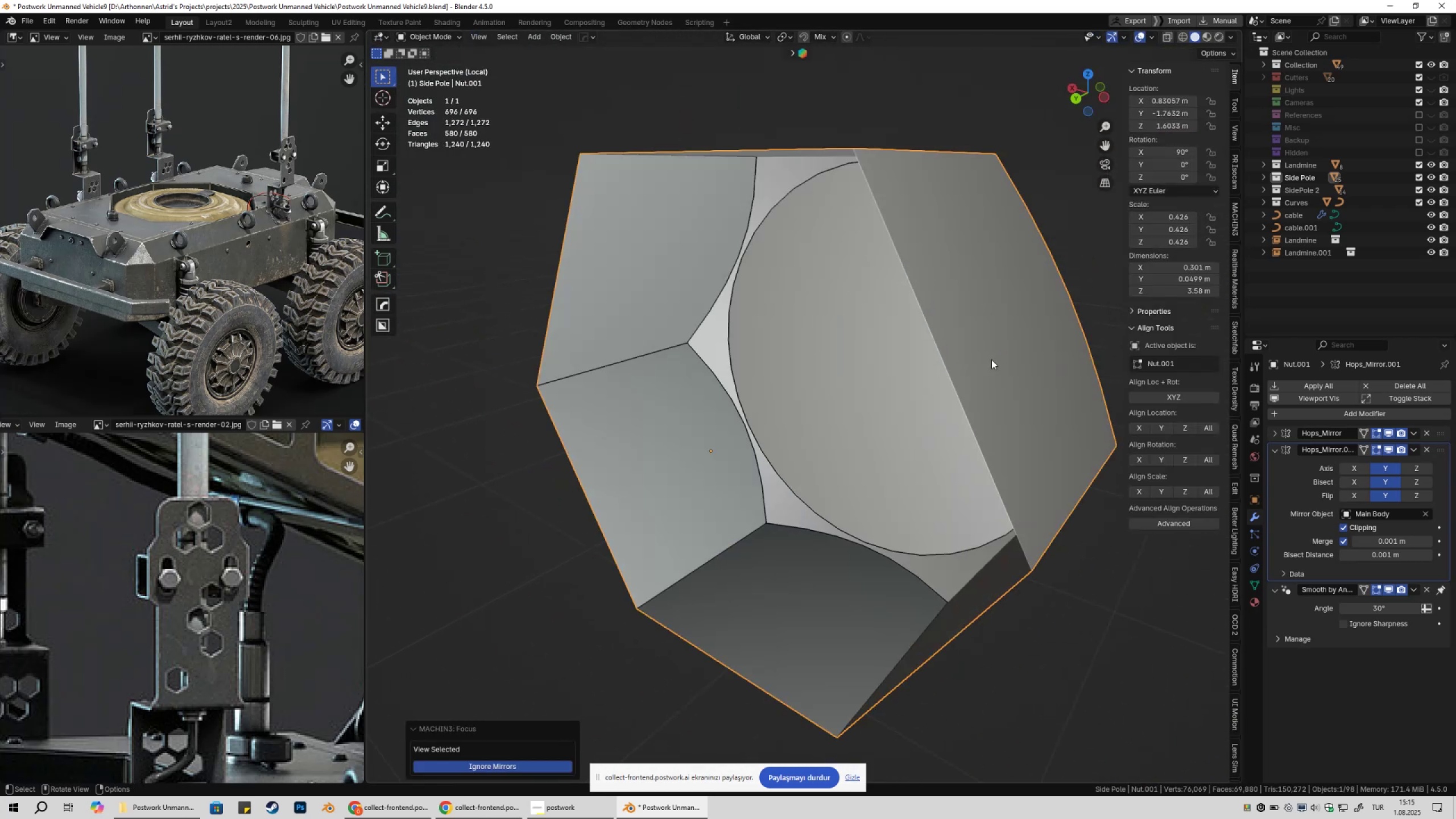 
key(Tab)
 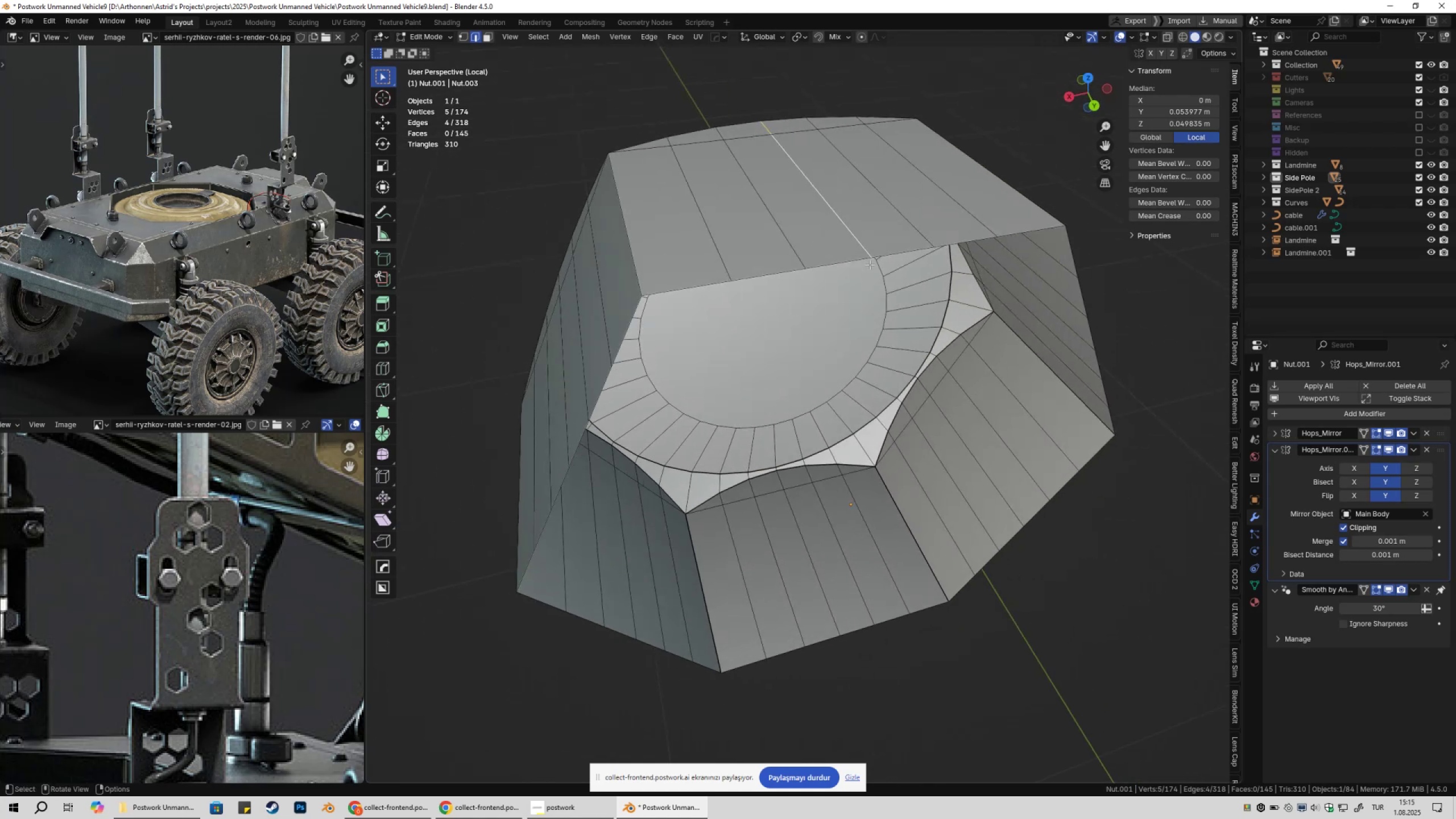 
left_click([857, 256])
 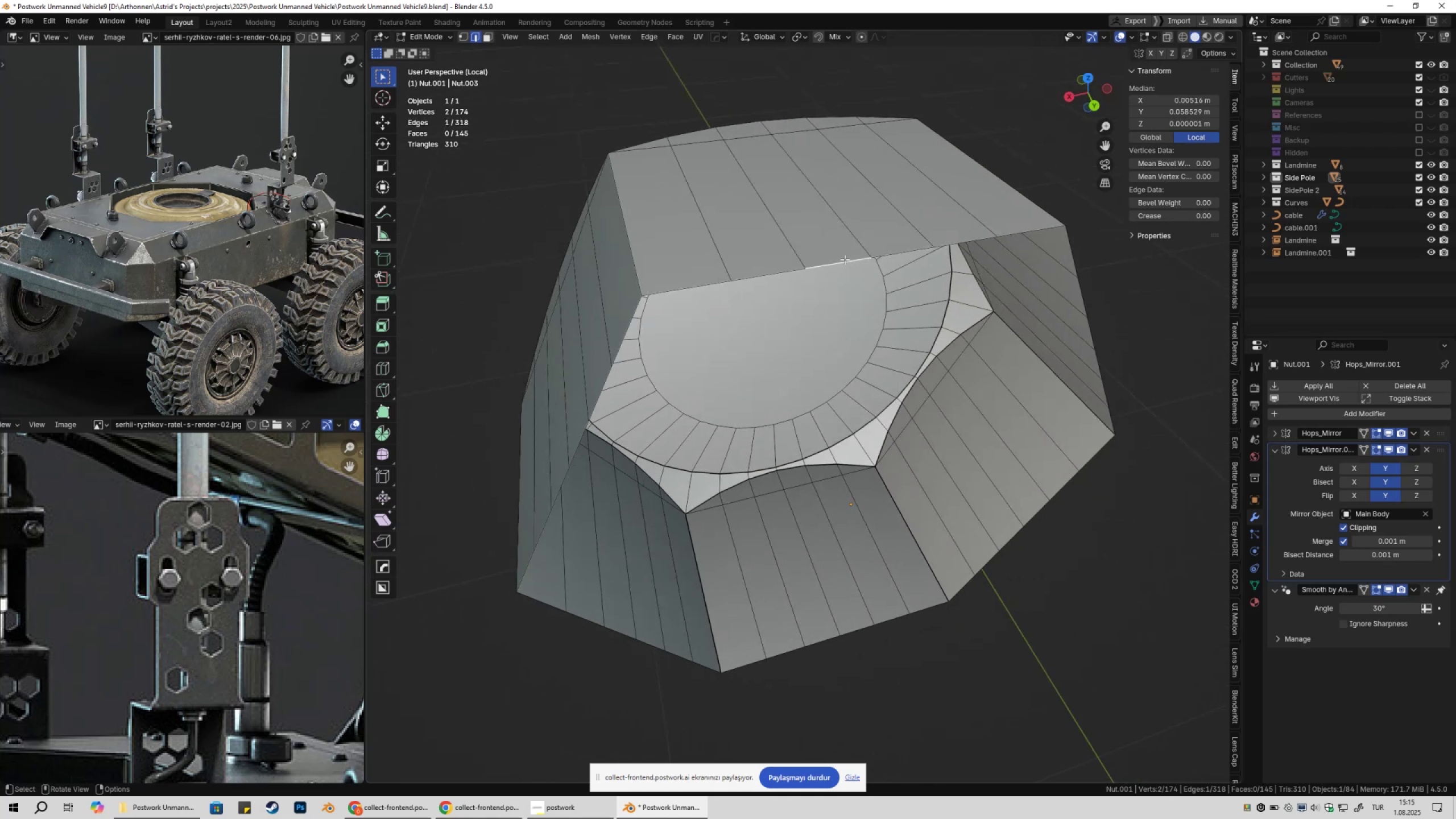 
key(2)
 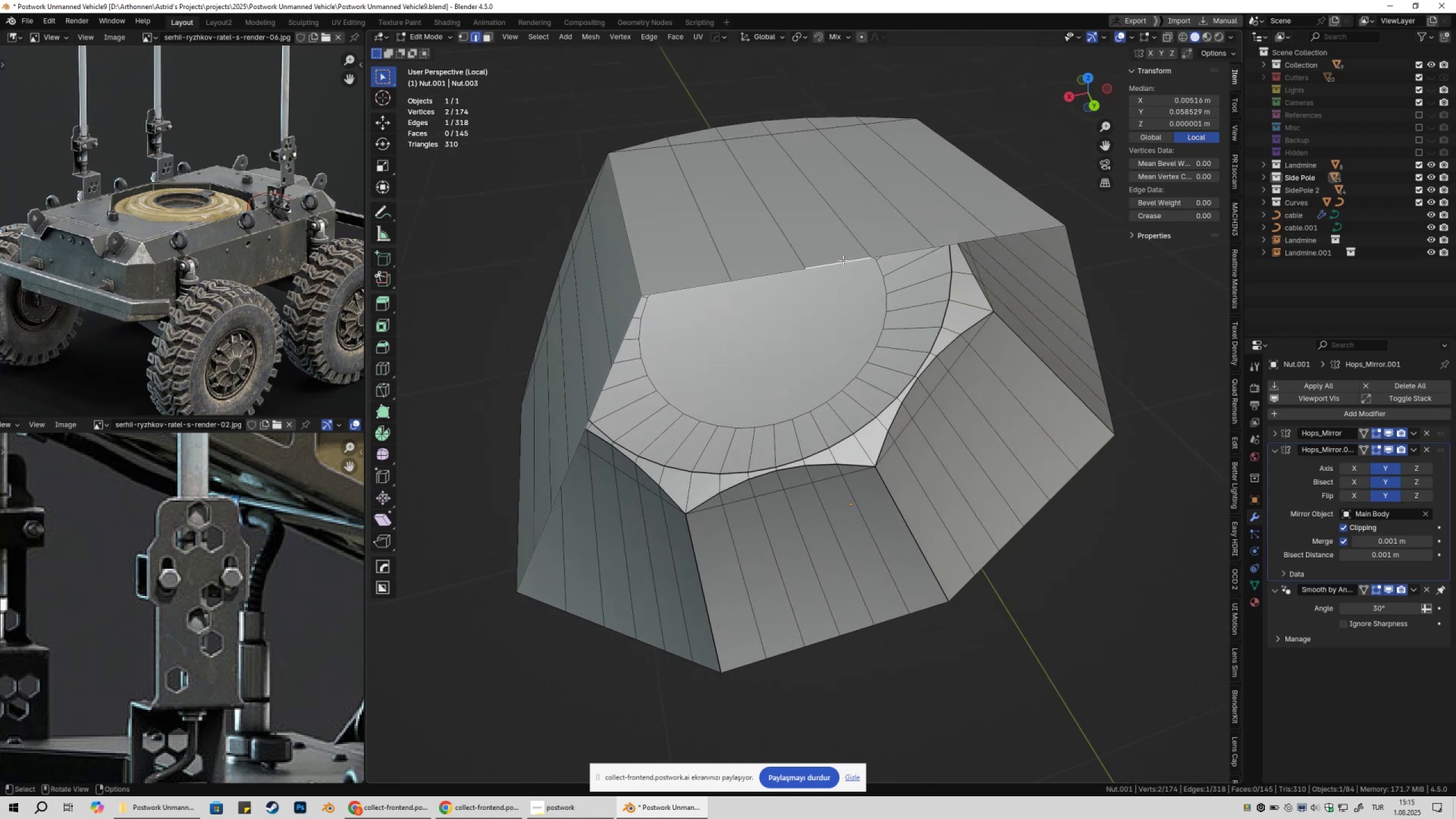 
hold_key(key=AltLeft, duration=1.09)
left_click([839, 260])
 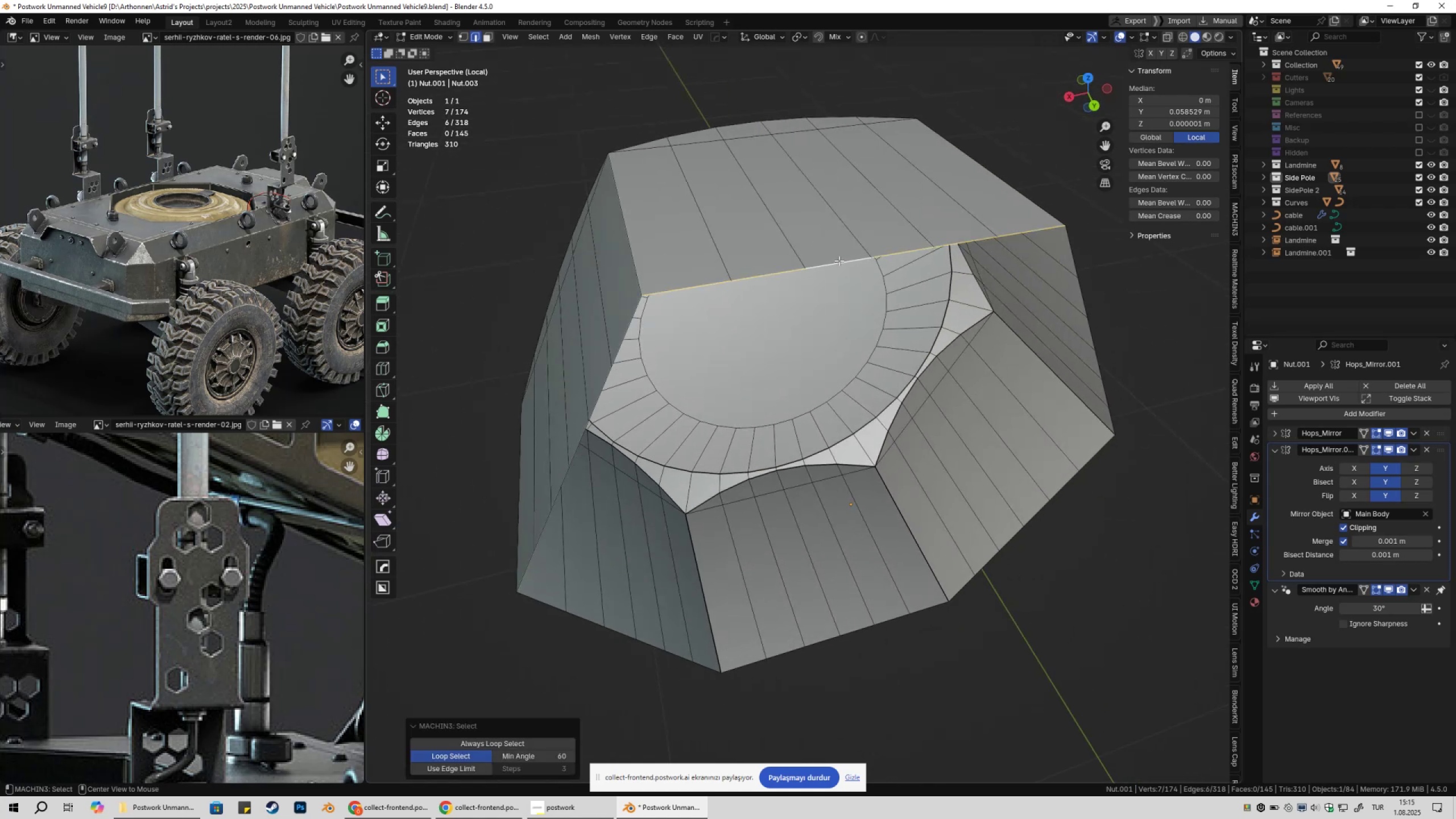 
double_click([839, 260])
 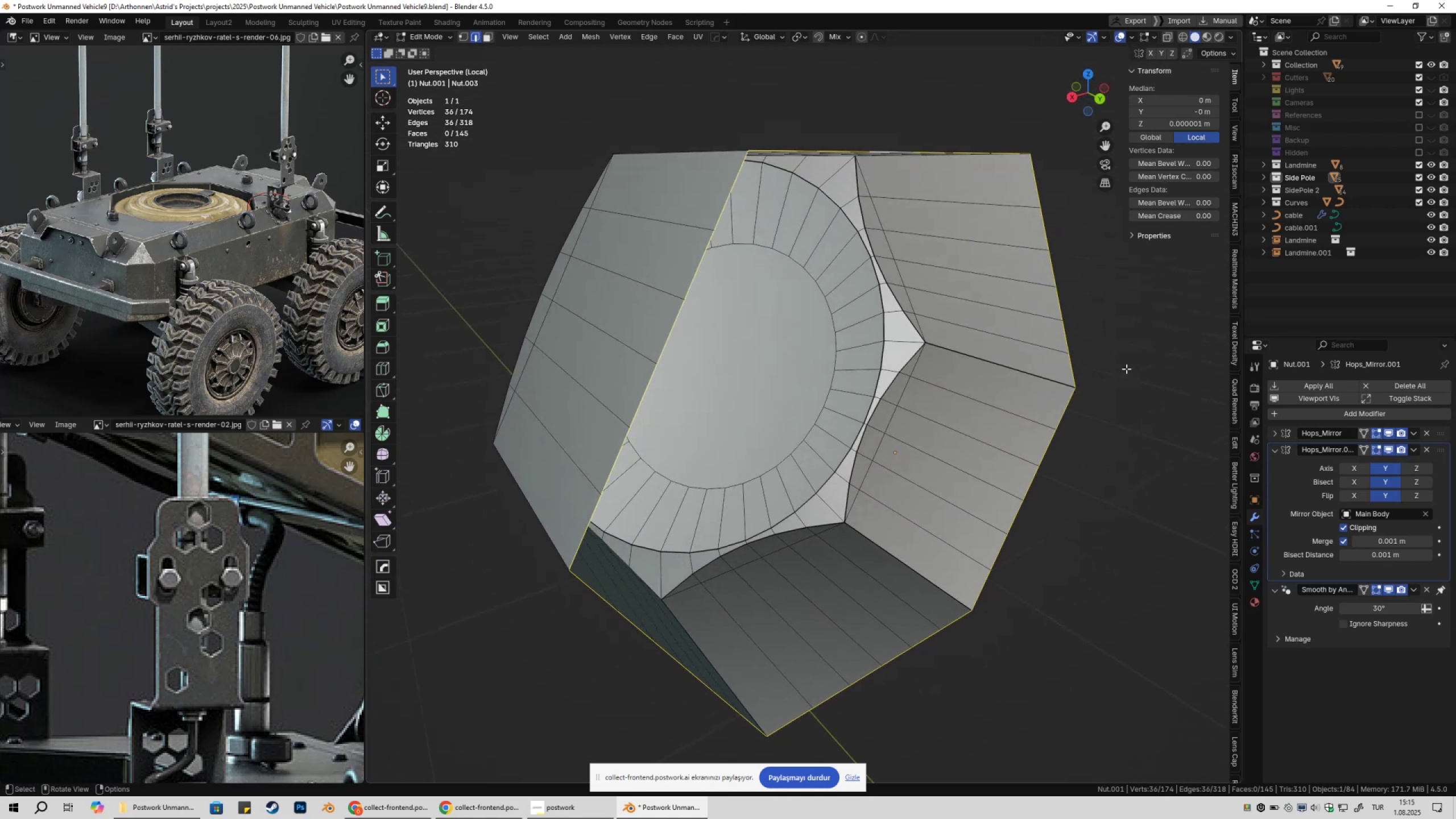 
type(f3)
 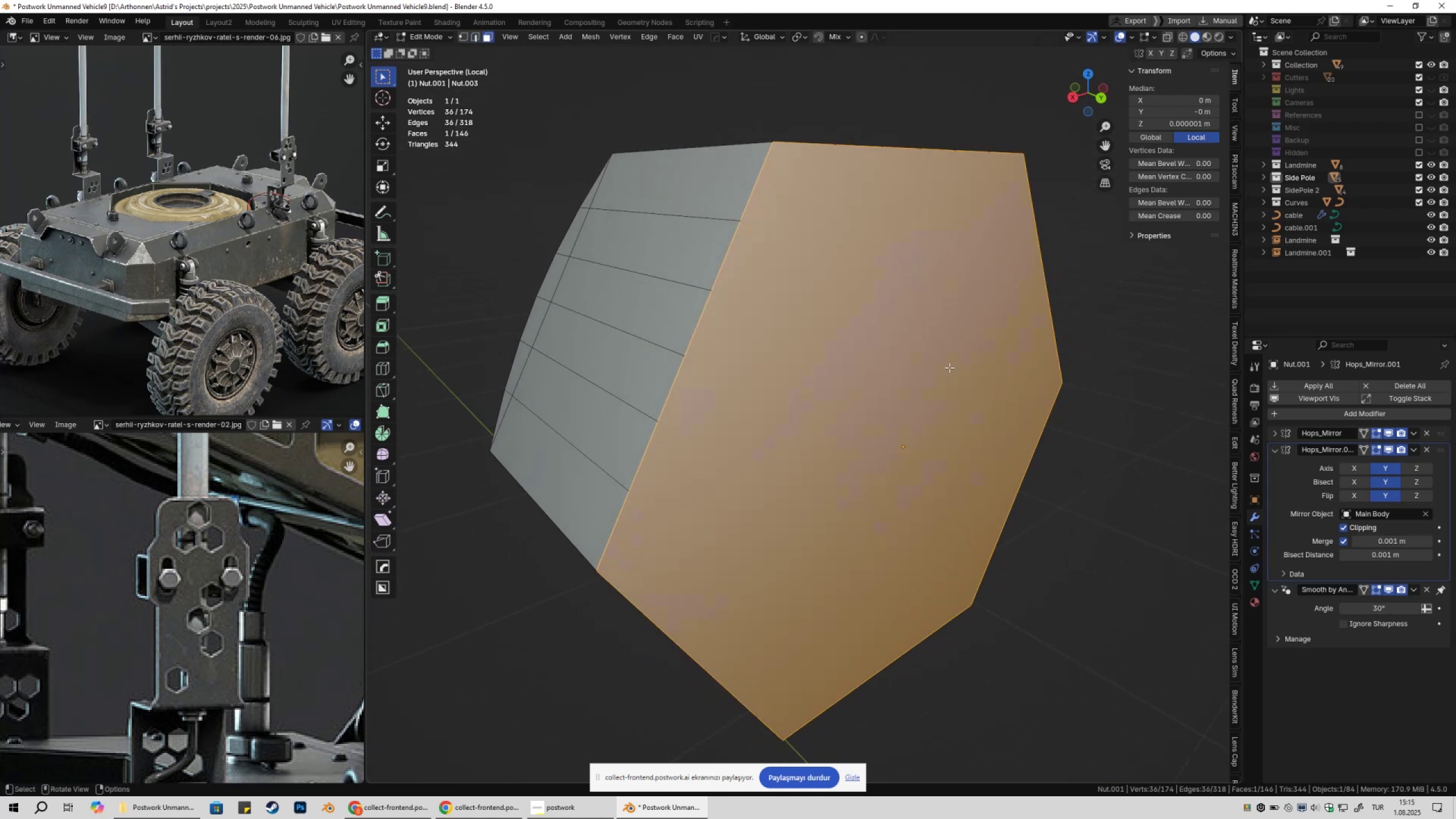 
left_click([949, 367])
 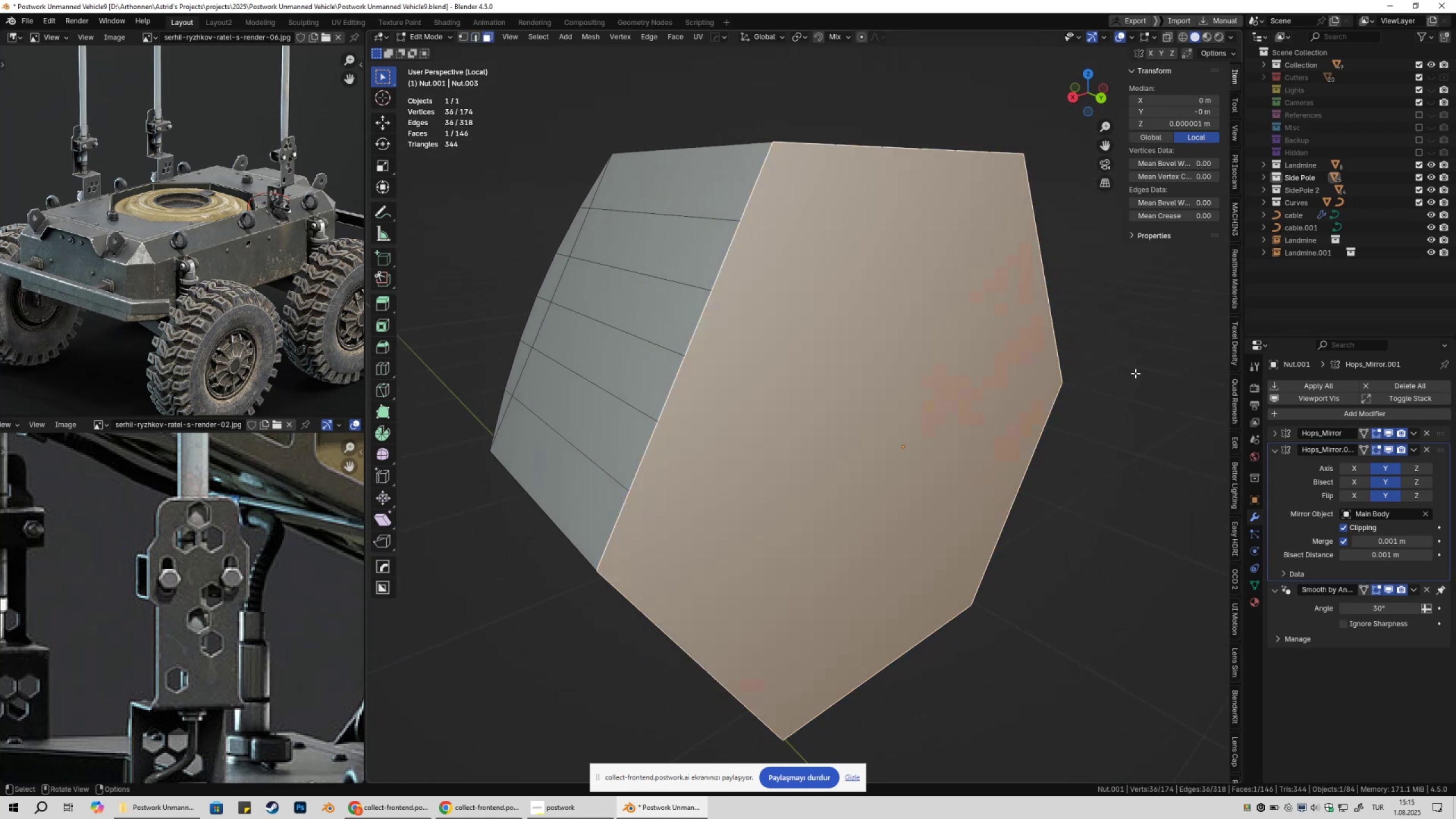 
key(I)
 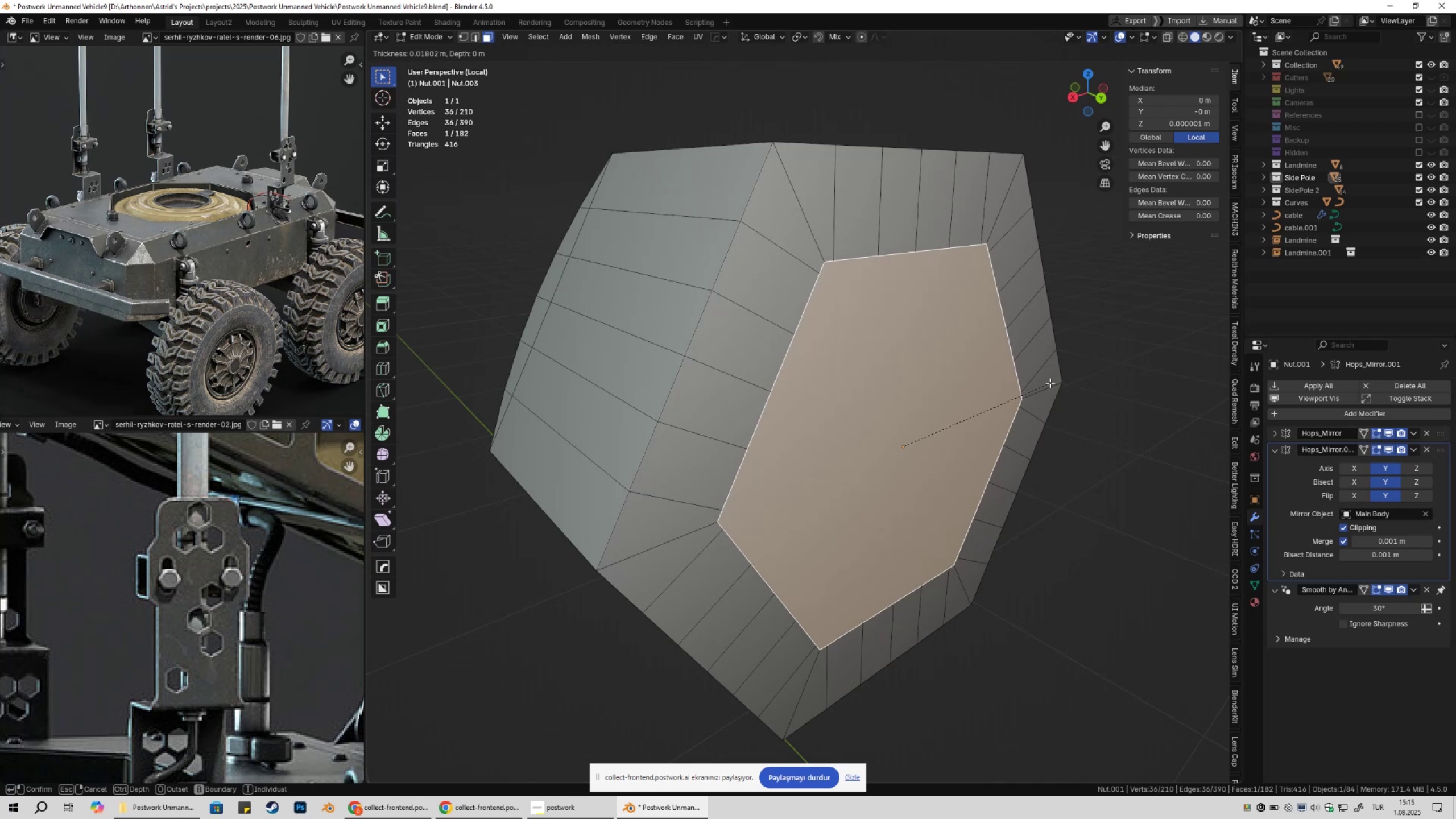 
wait(9.04)
 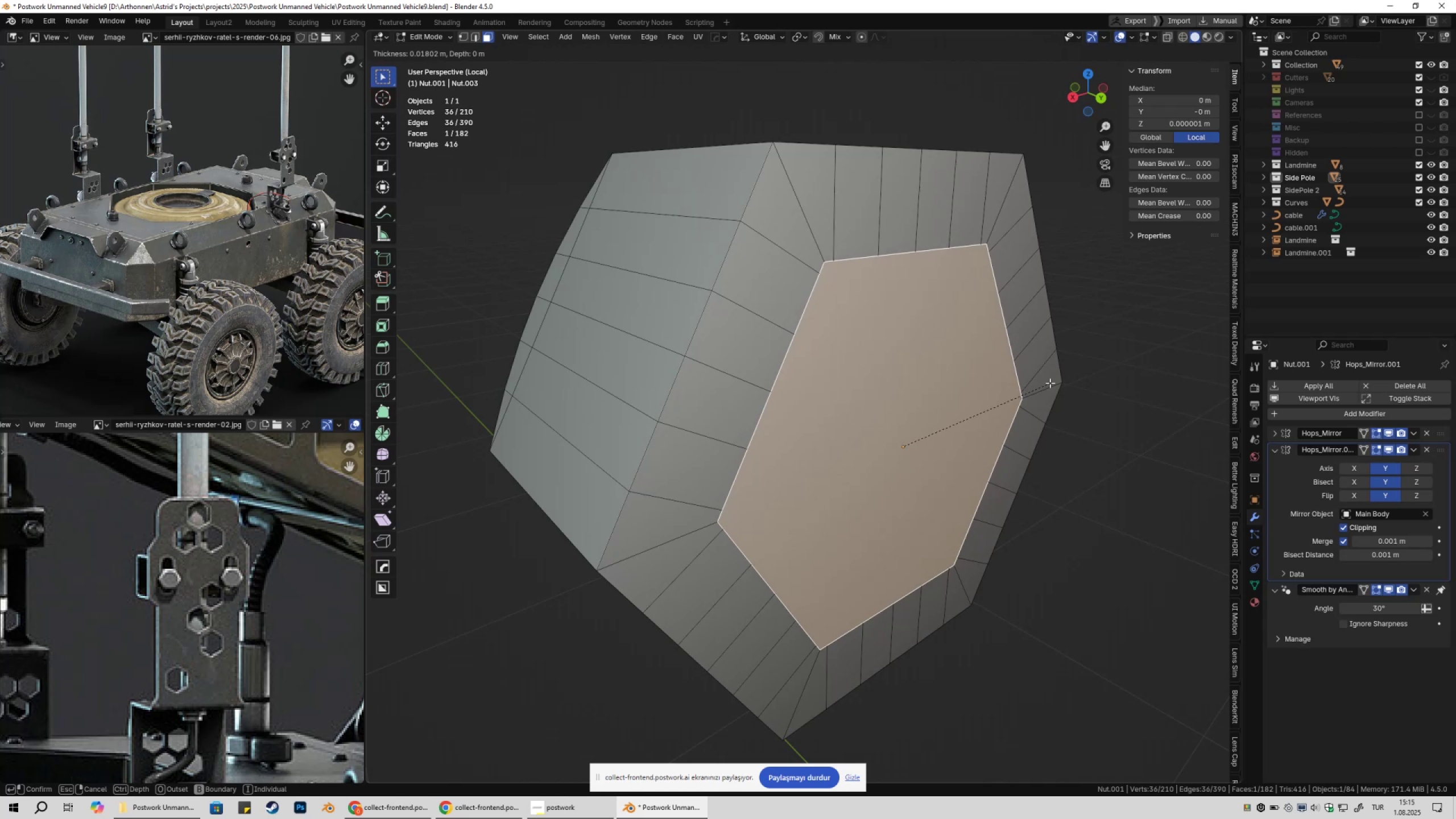 
left_click([1043, 382])
 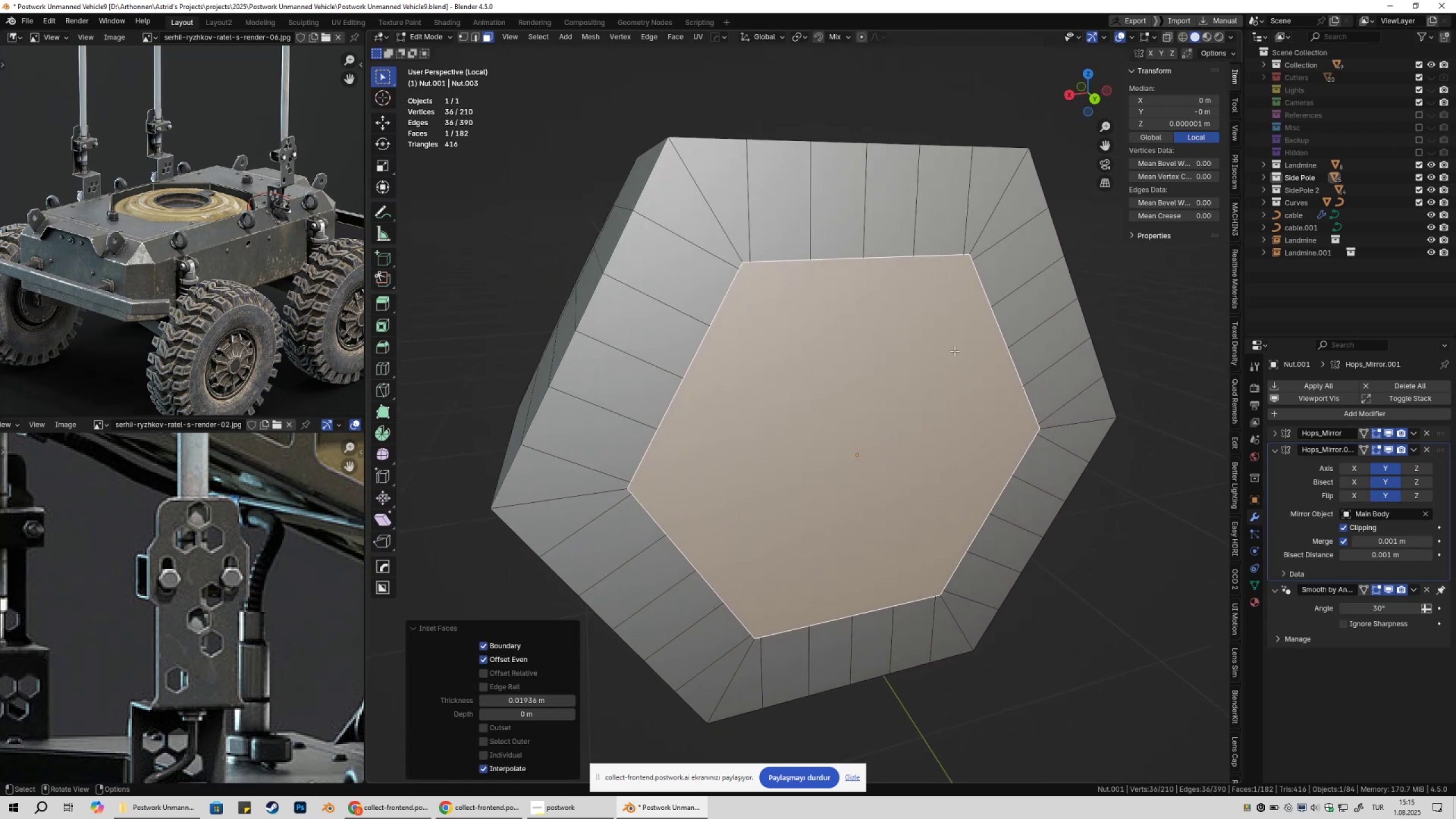 
key(Tab)
 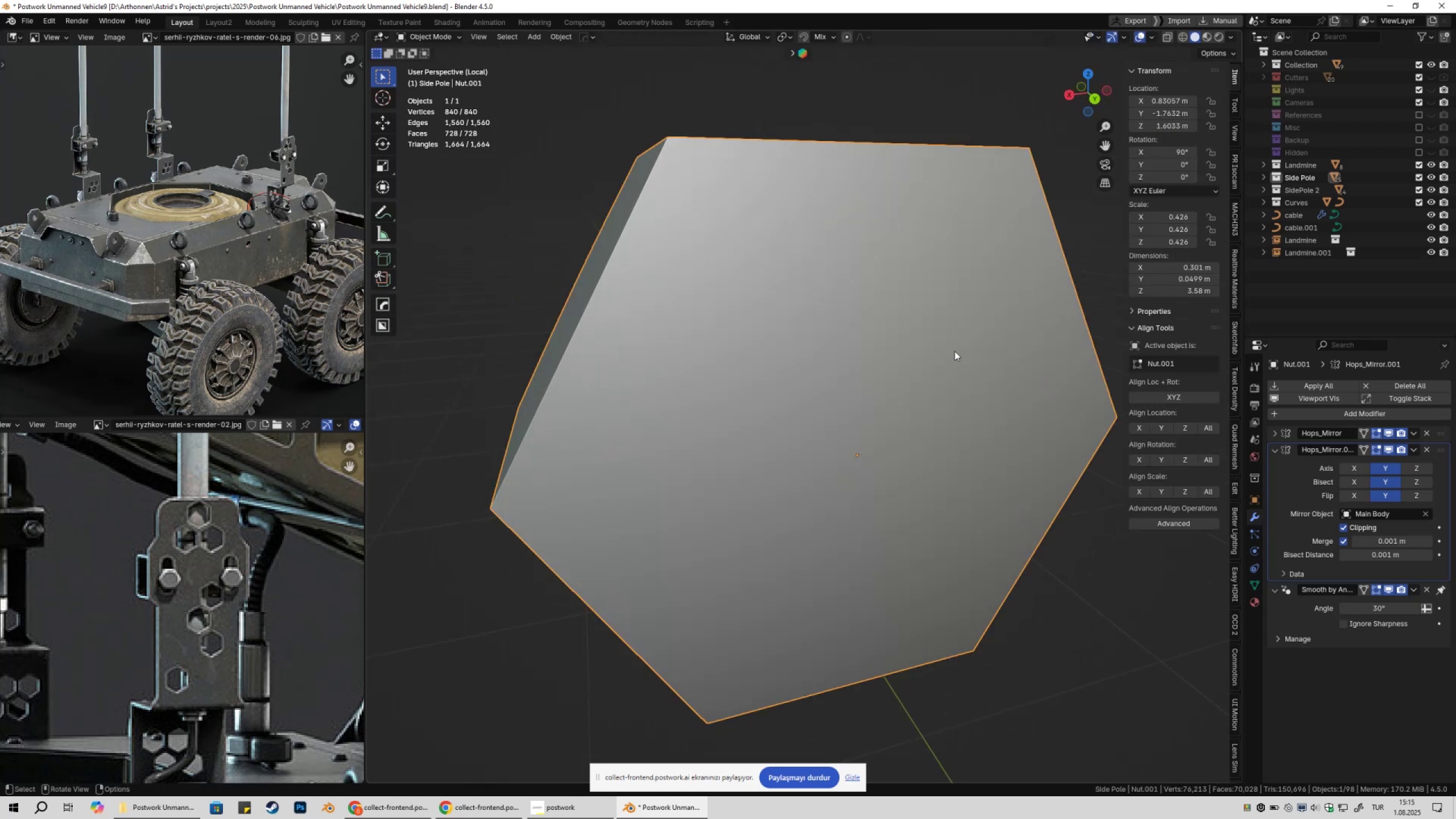 
key(NumpadDivide)
 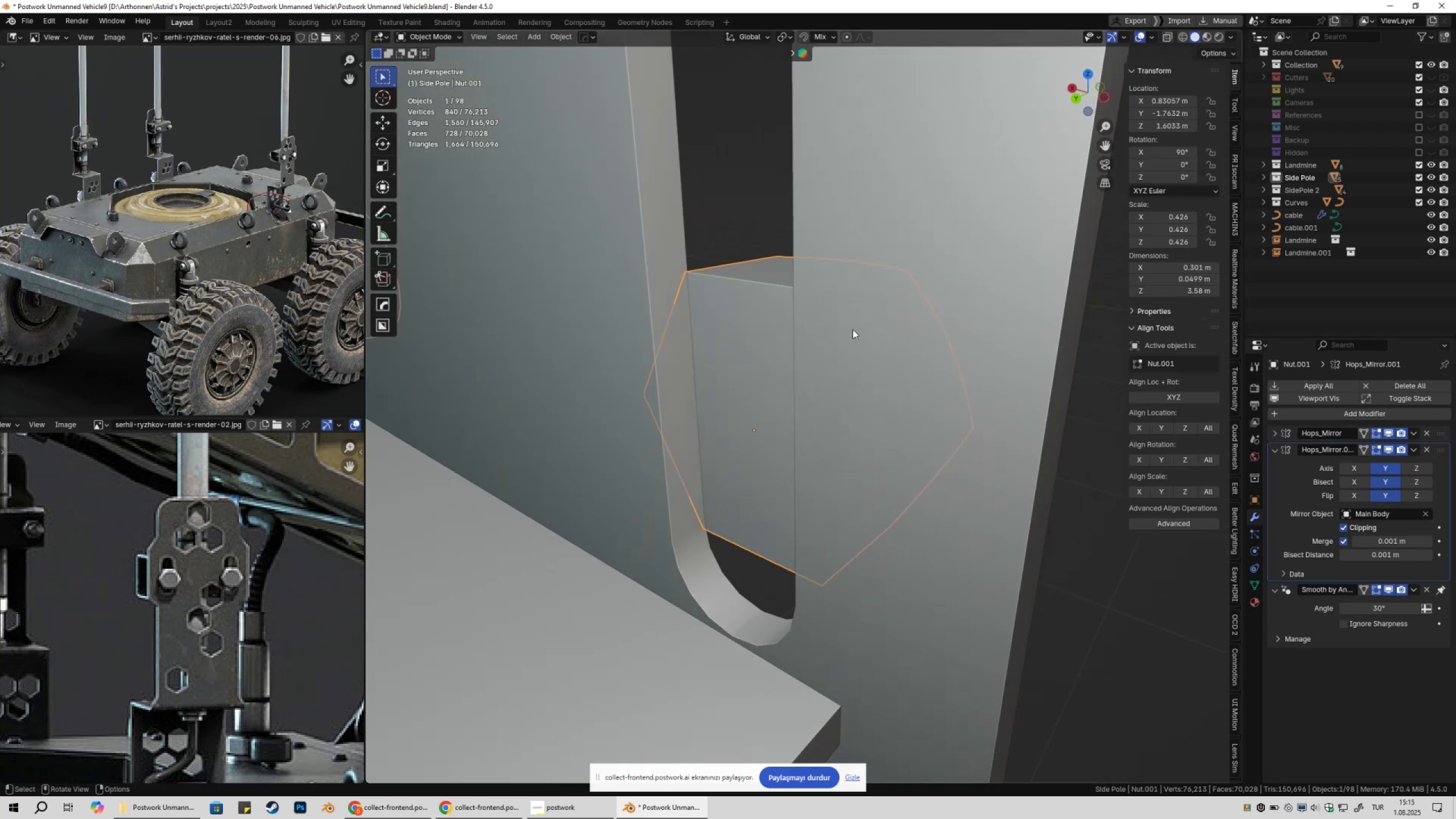 
key(Tab)
 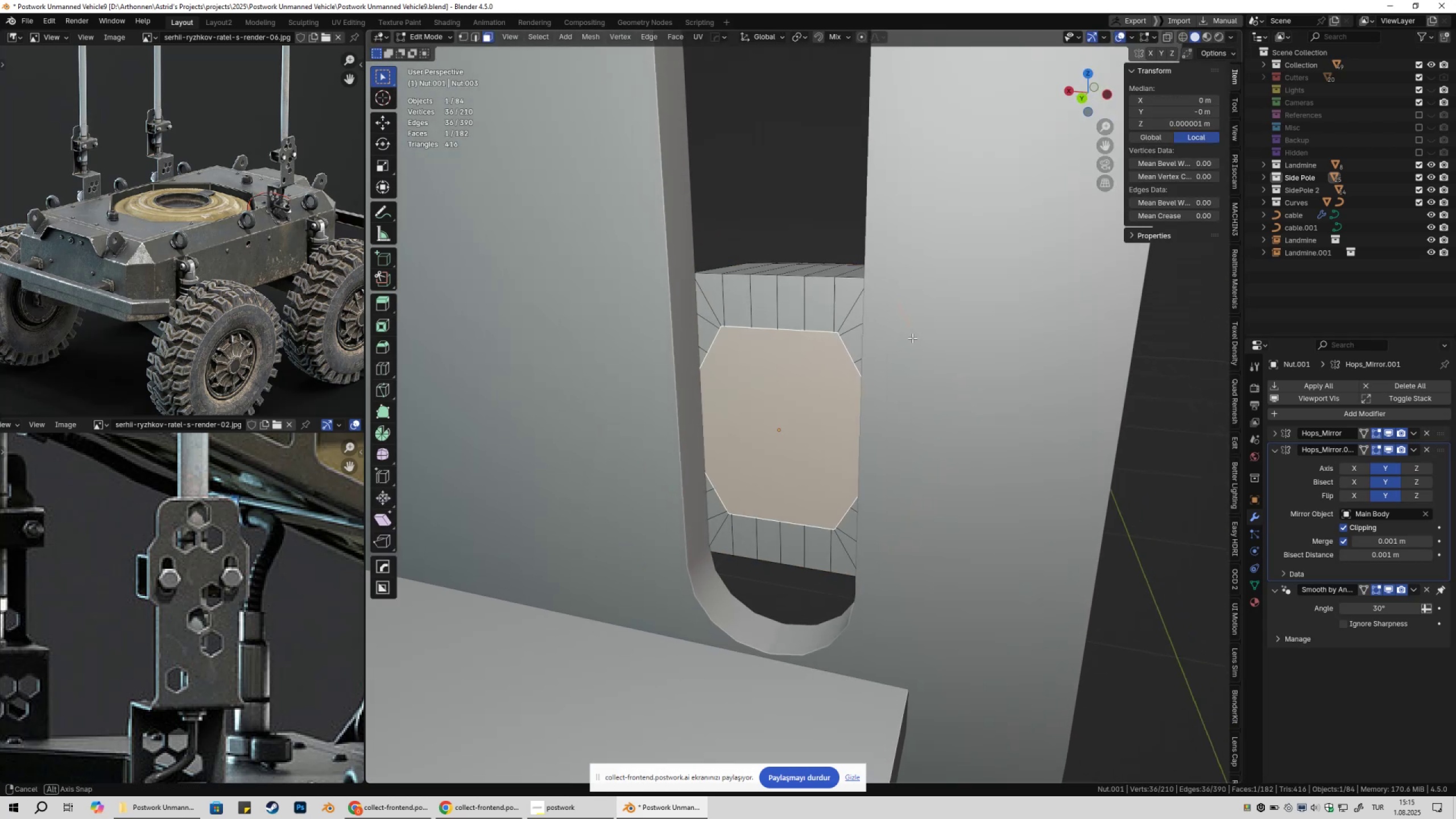 
key(Tab)
 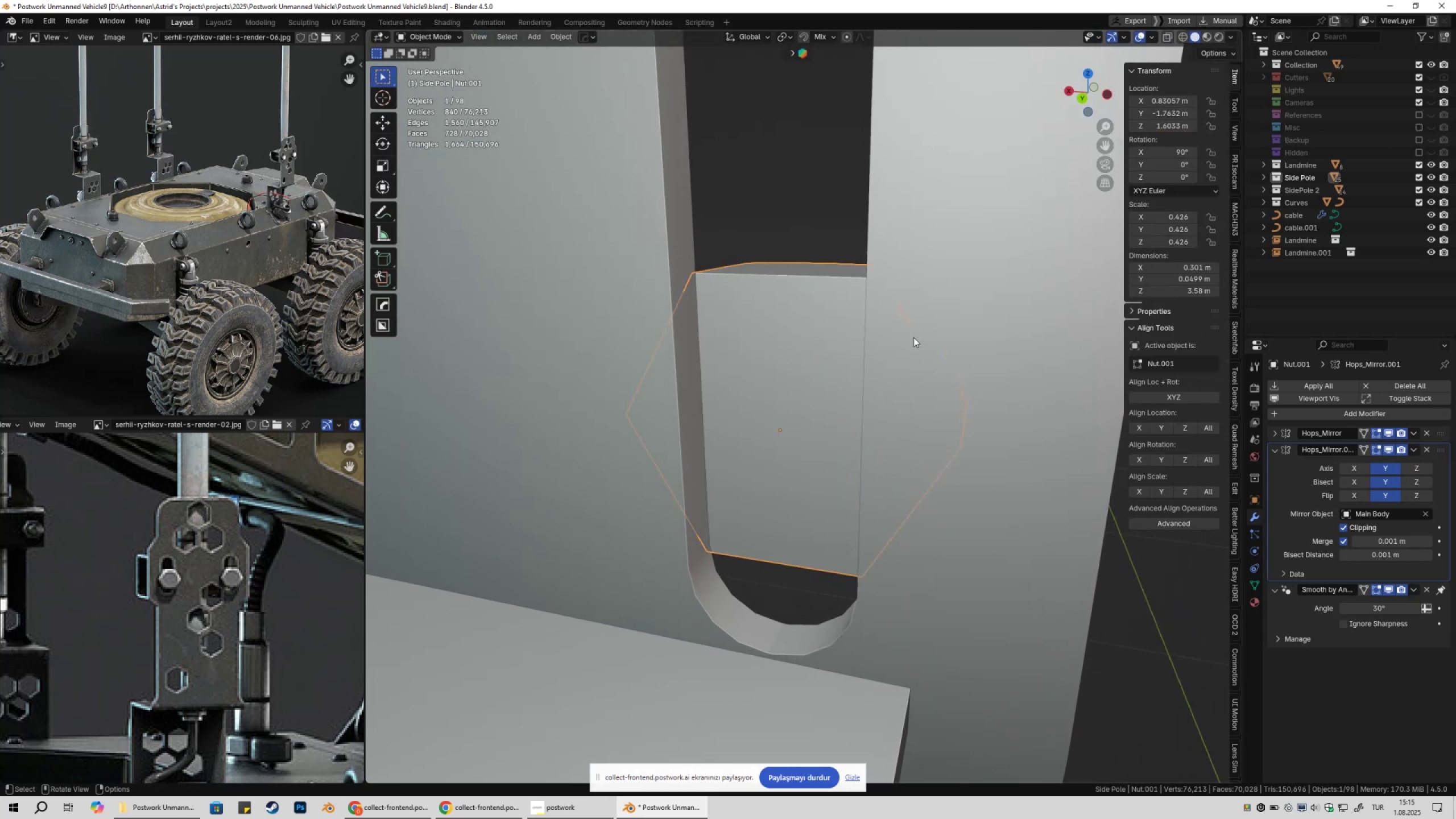 
key(NumpadDivide)
 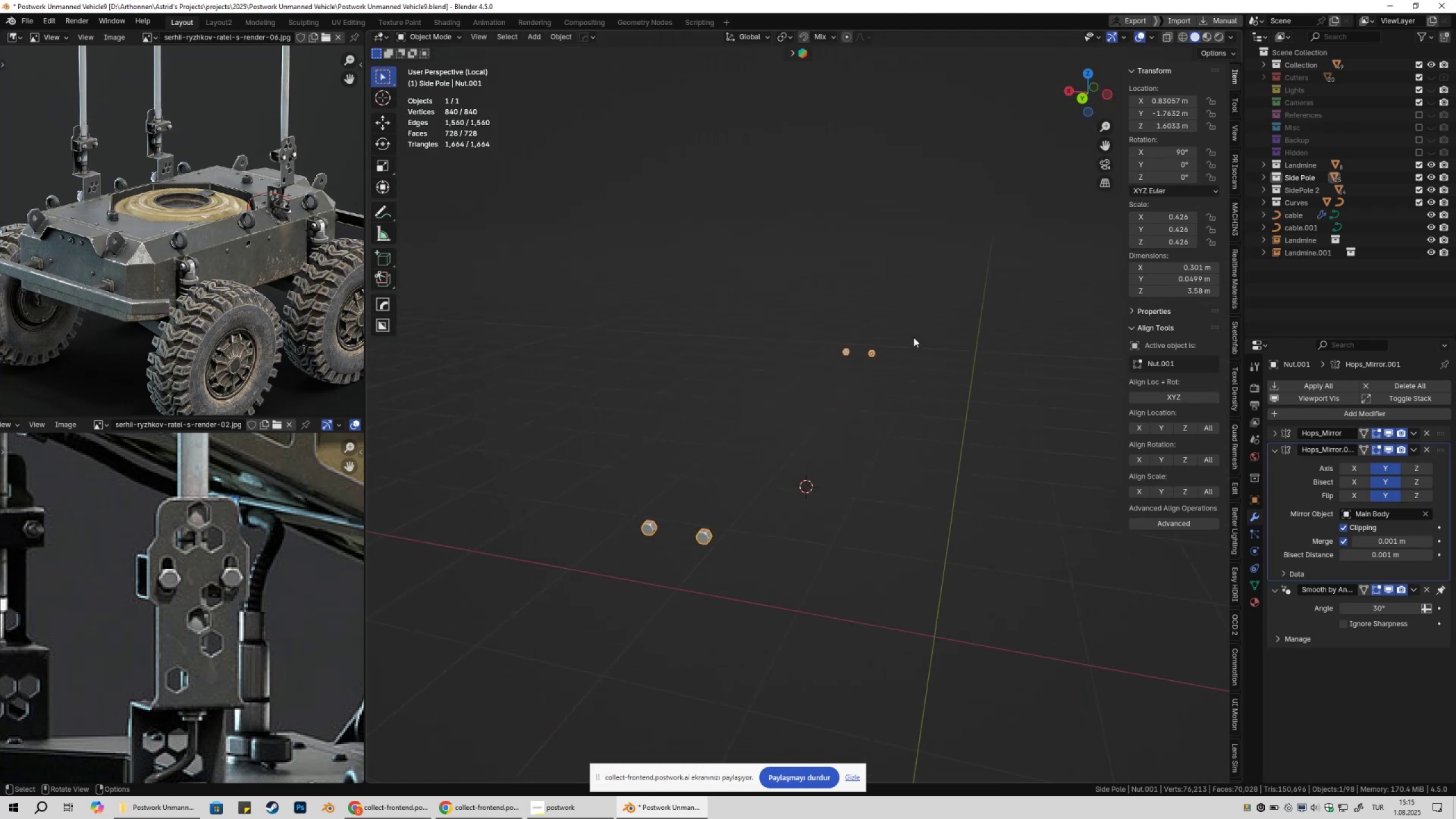 
key(F)
 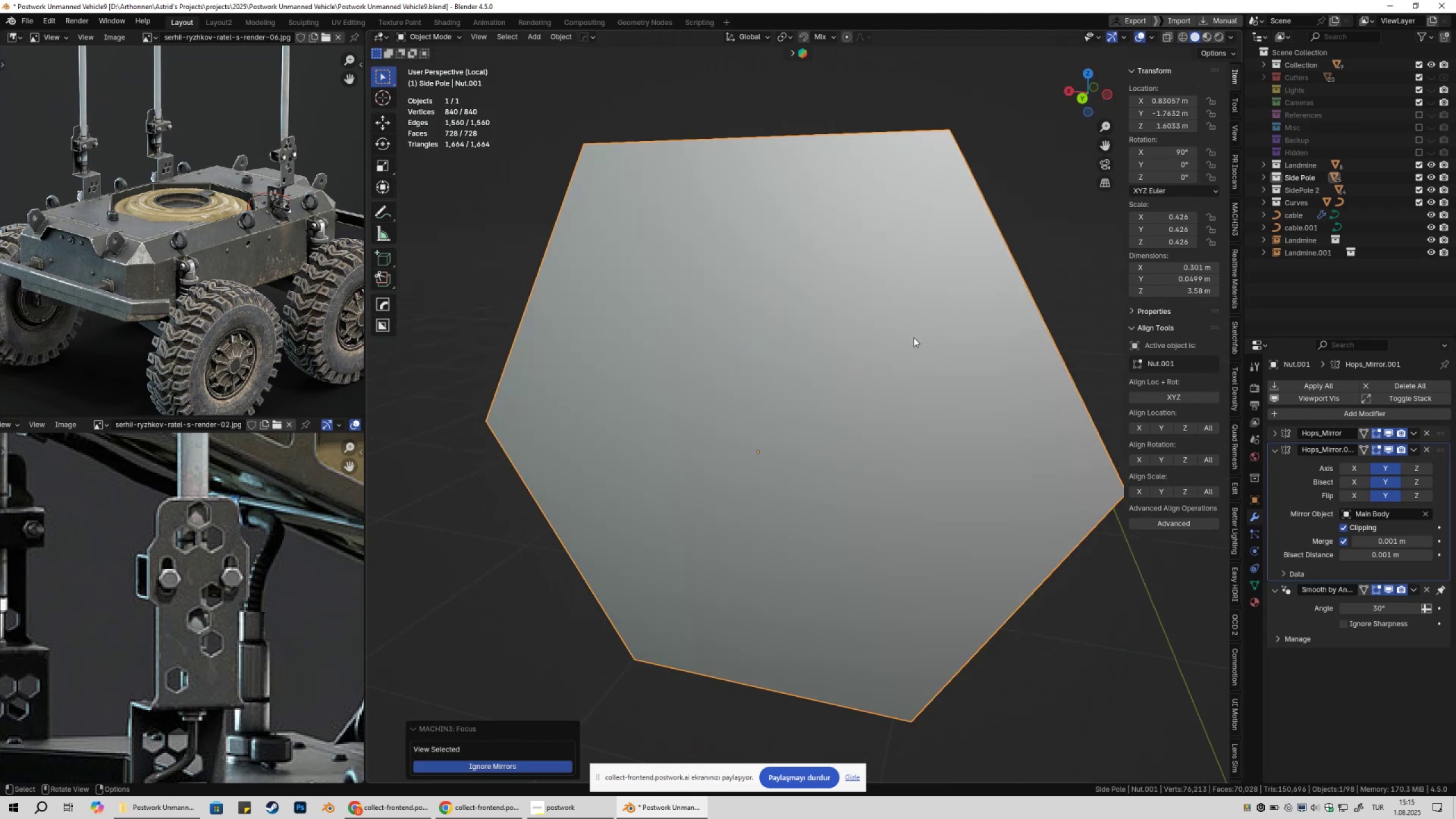 
key(Tab)
 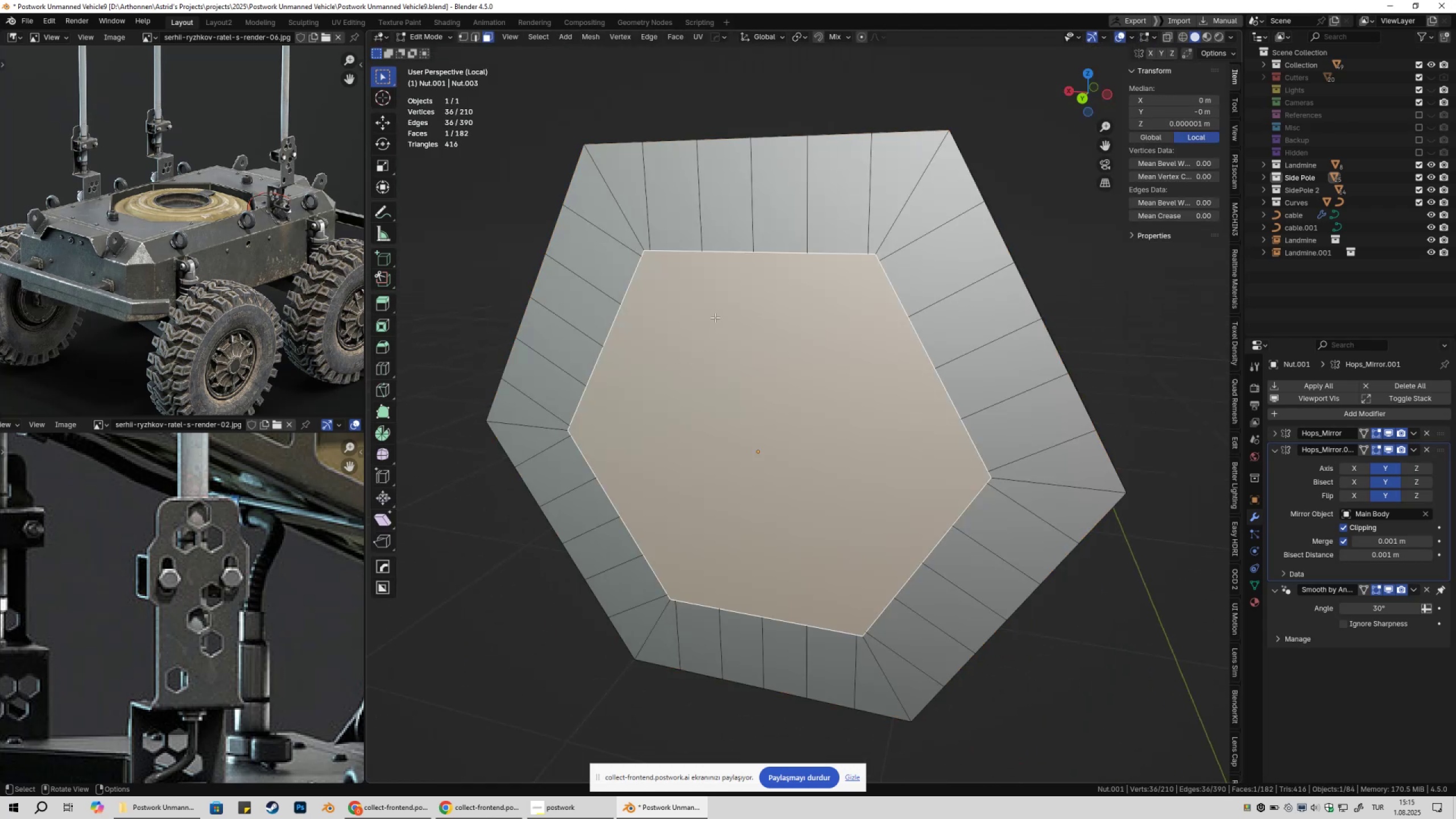 
key(1)
 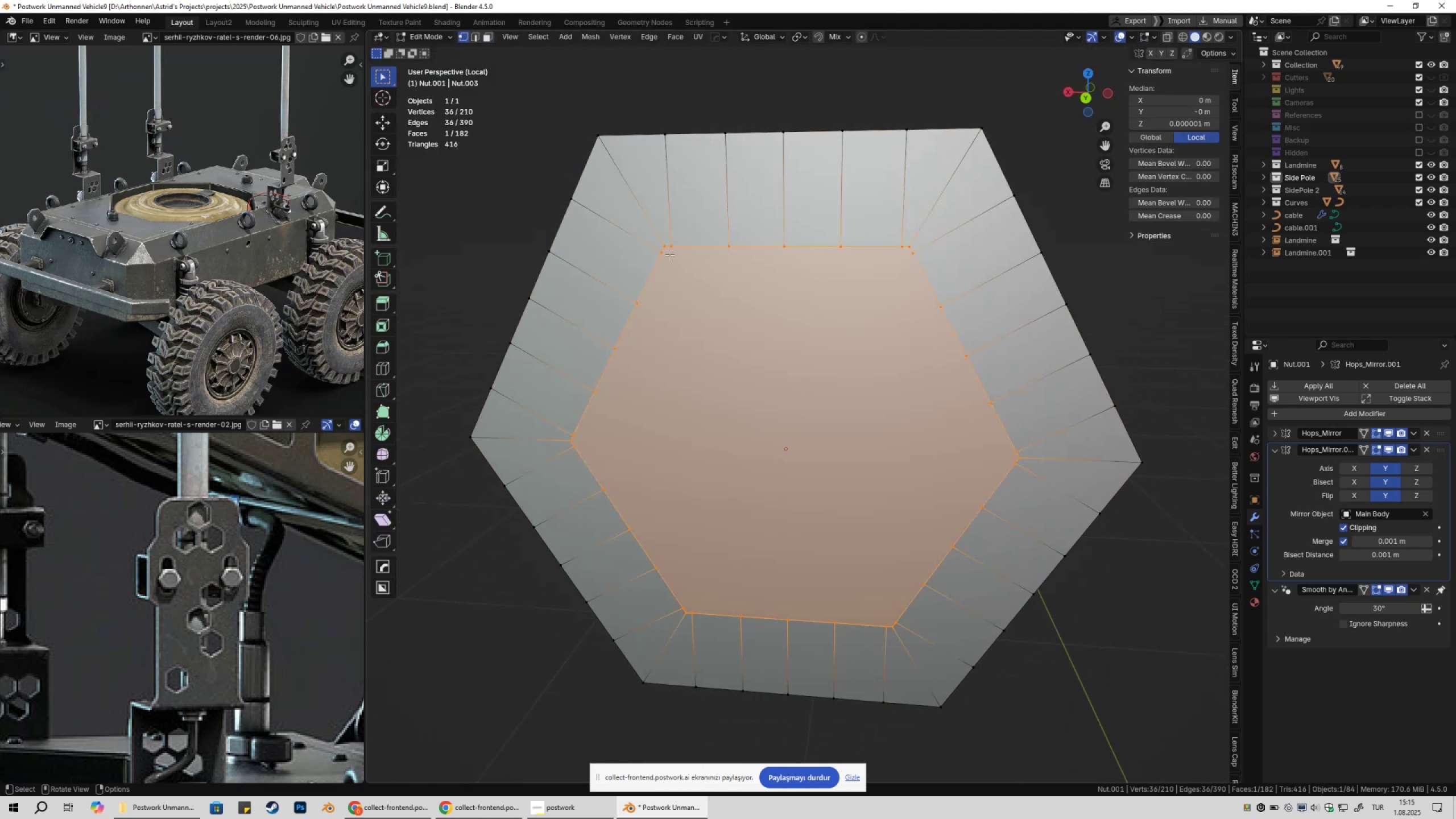 
left_click([669, 255])
 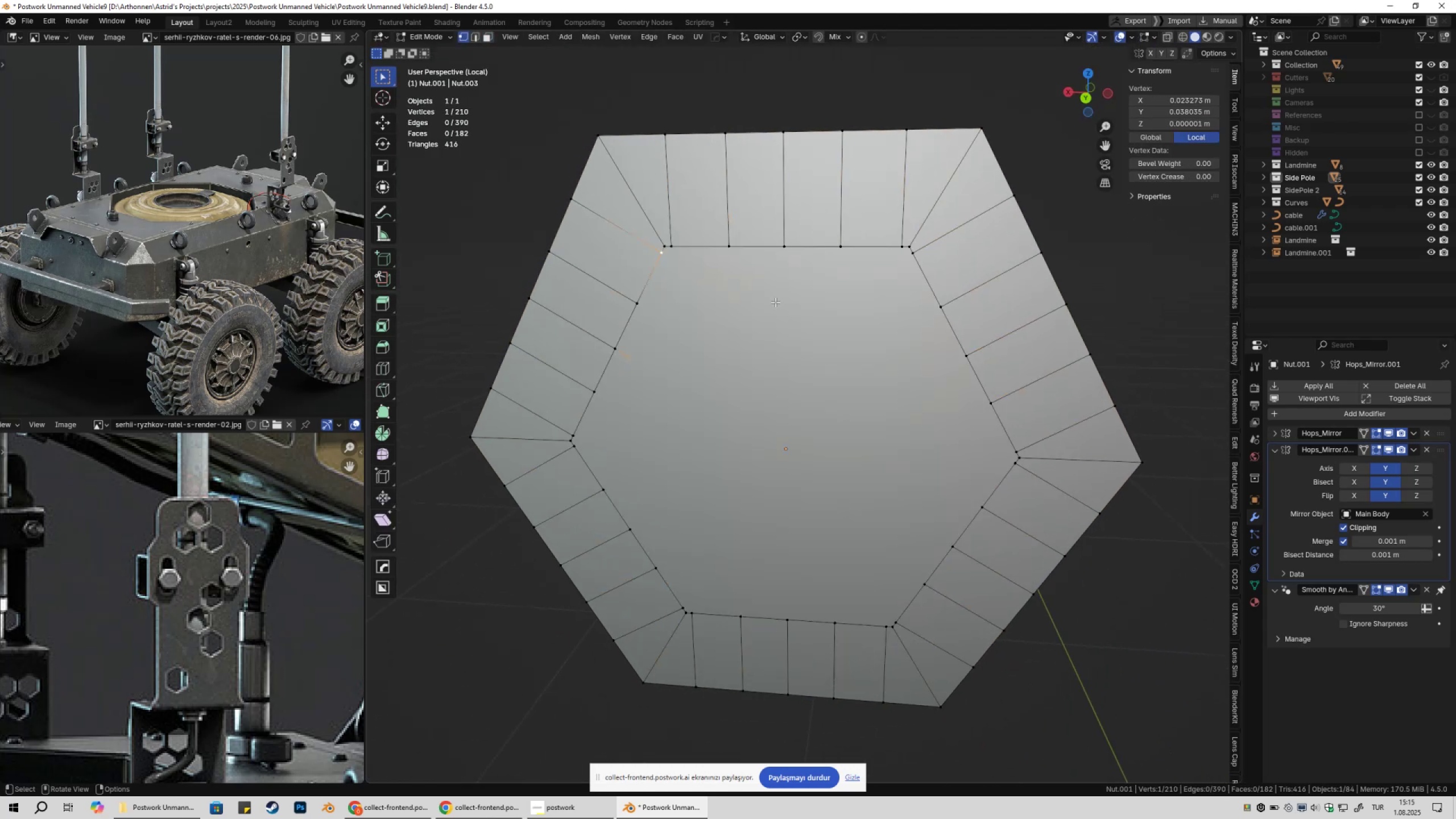 
type(g)
key(Escape)
type(gg)
 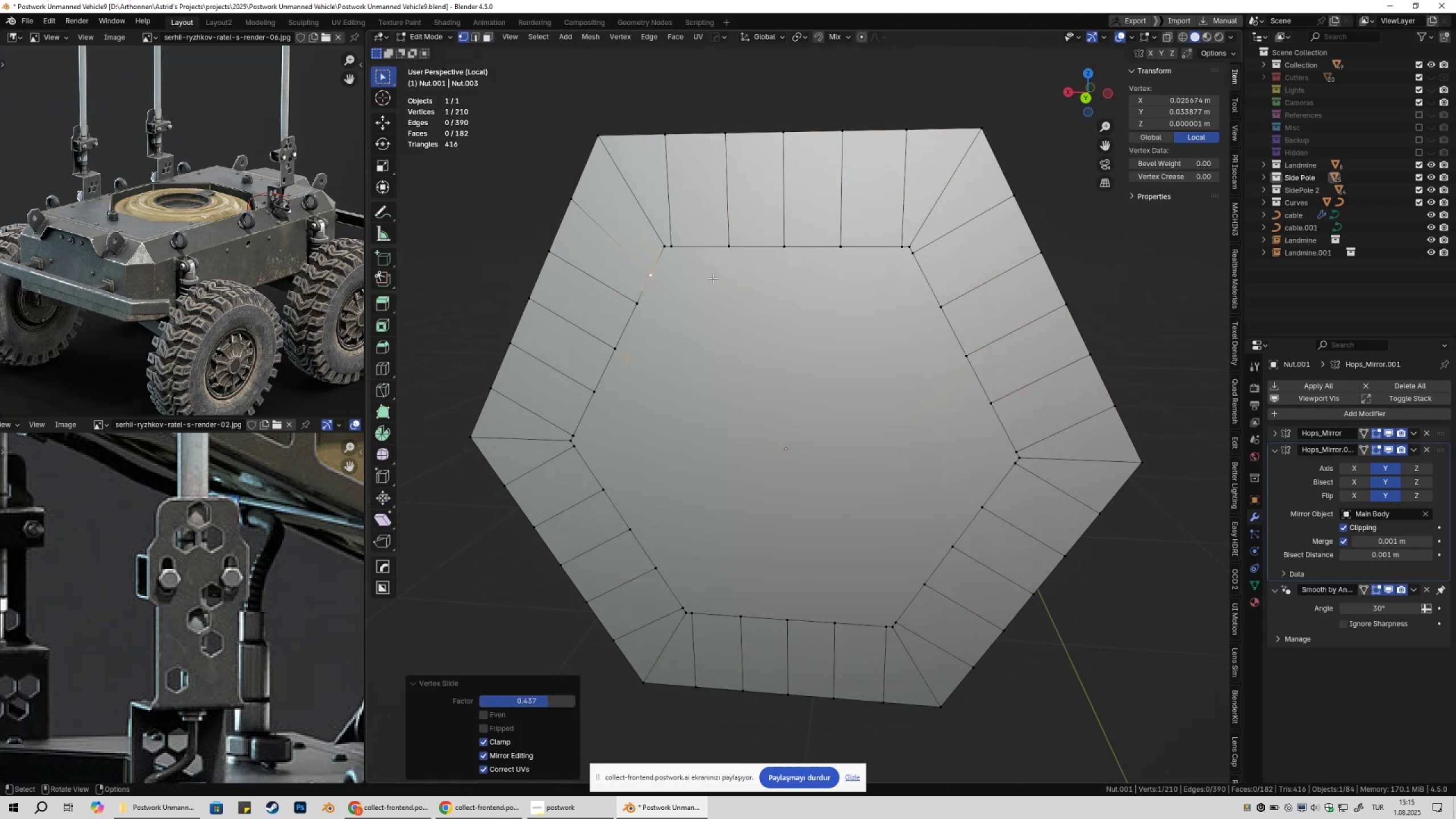 
double_click([677, 246])
 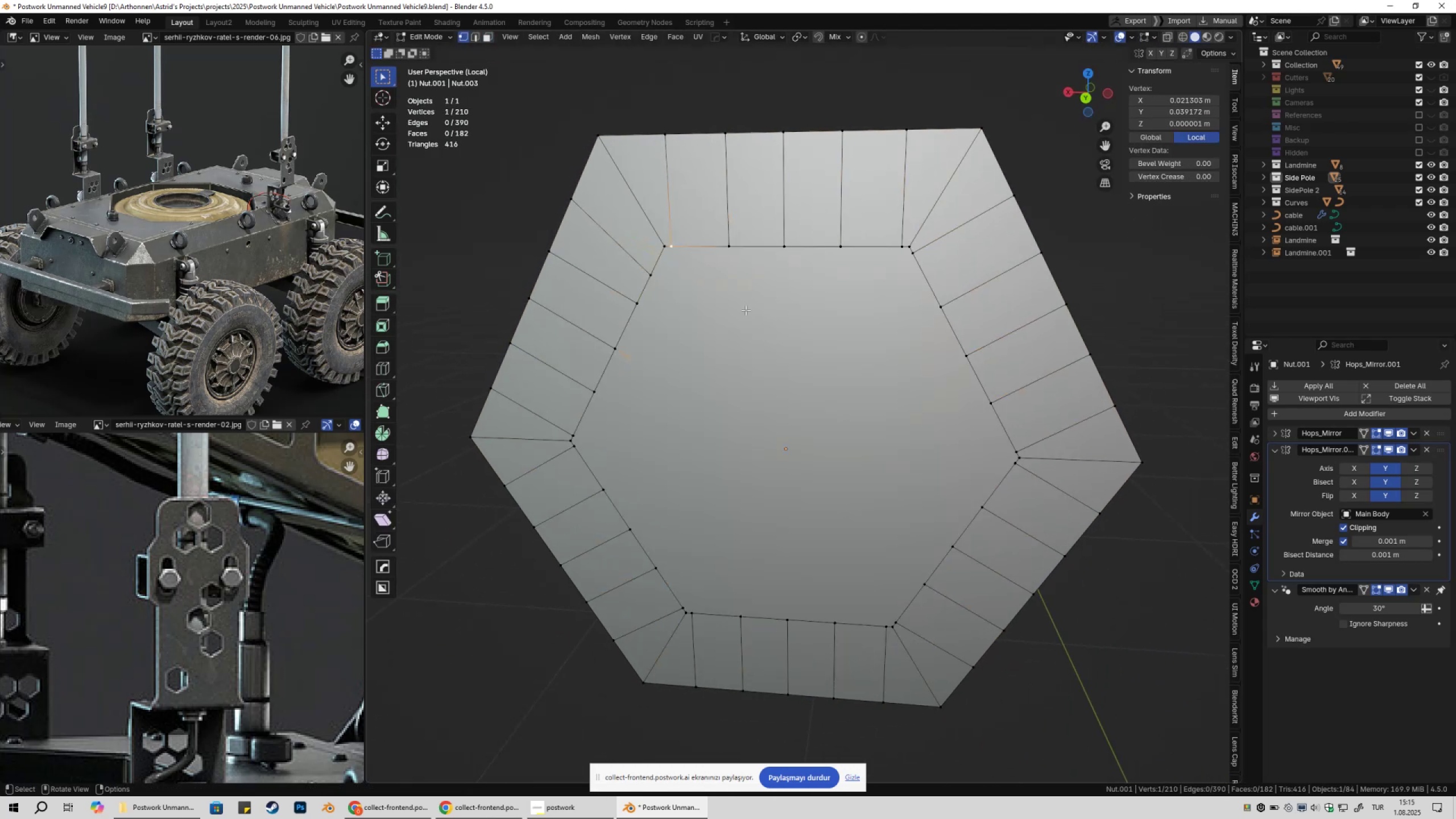 
type(gg)
 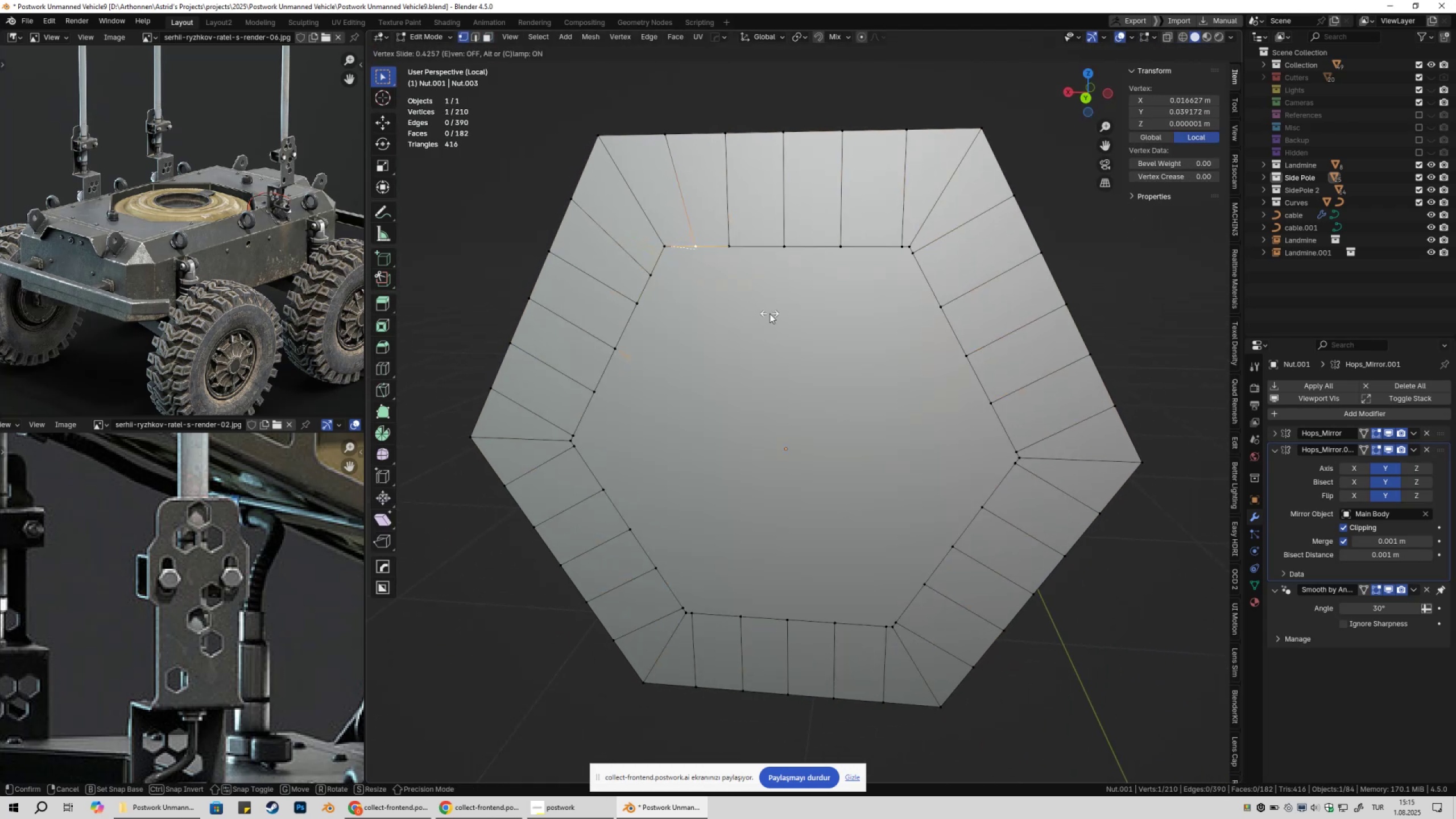 
left_click([770, 313])
 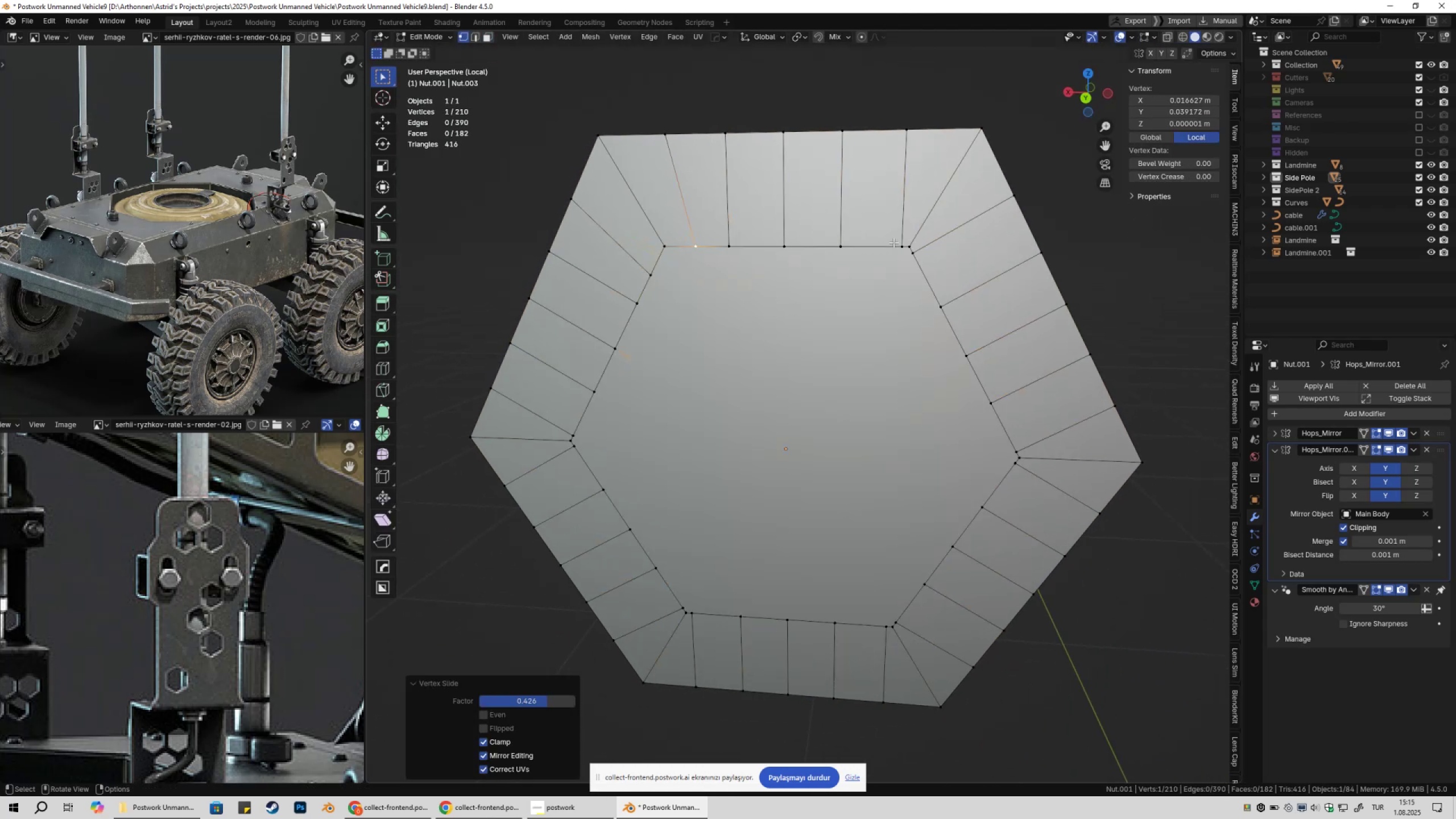 
left_click([896, 241])
 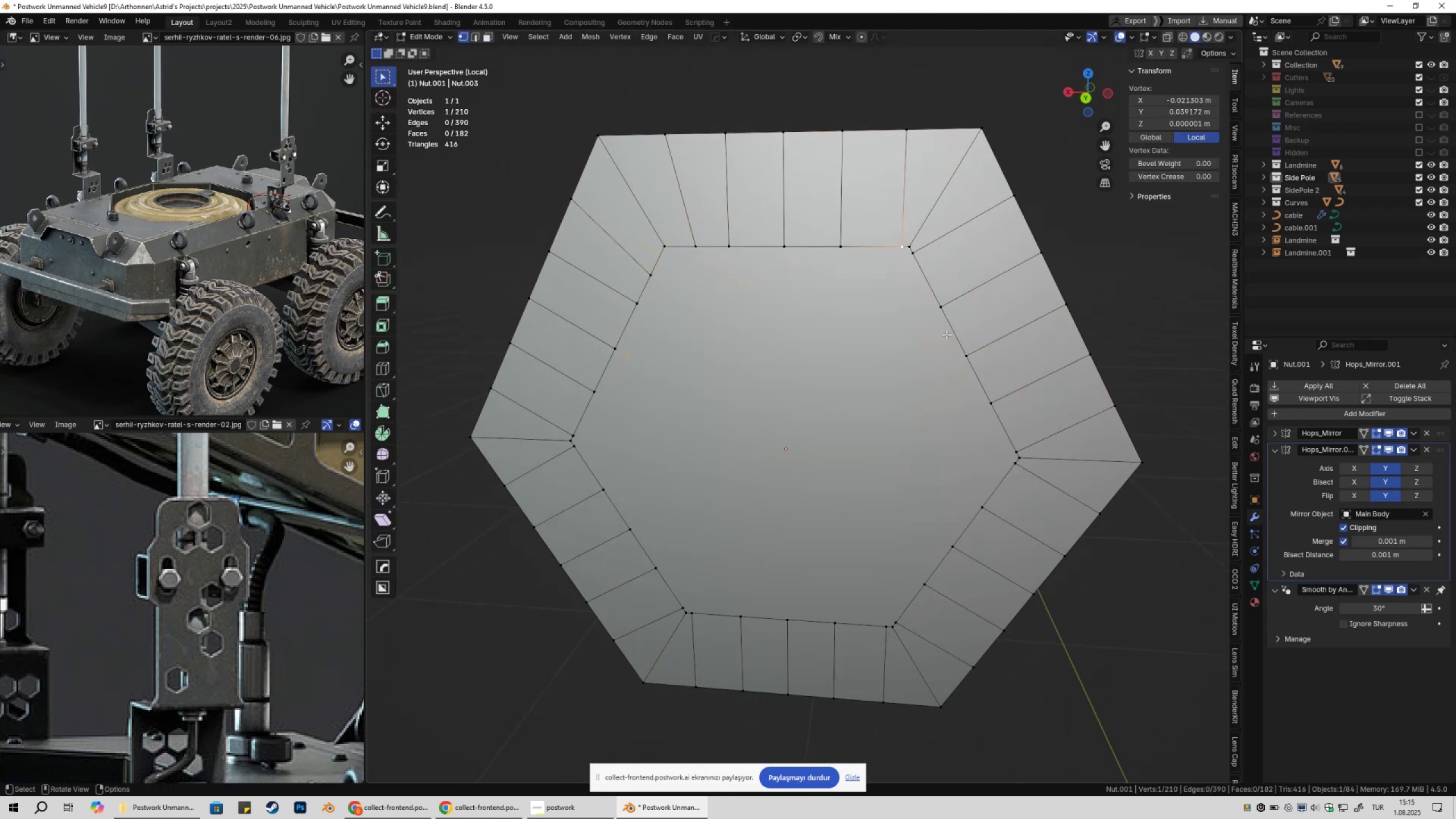 
type(gg)
 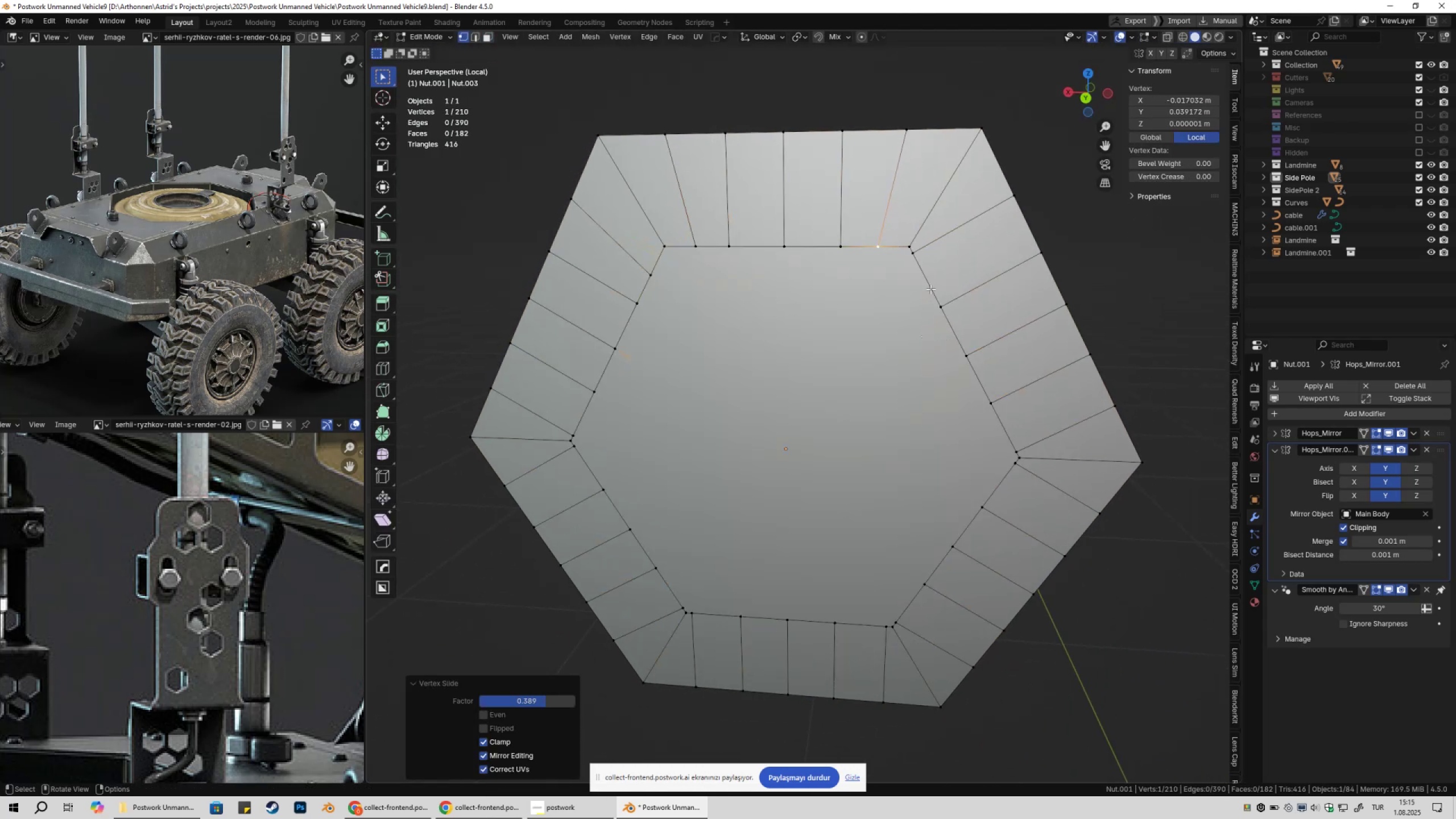 
double_click([920, 263])
 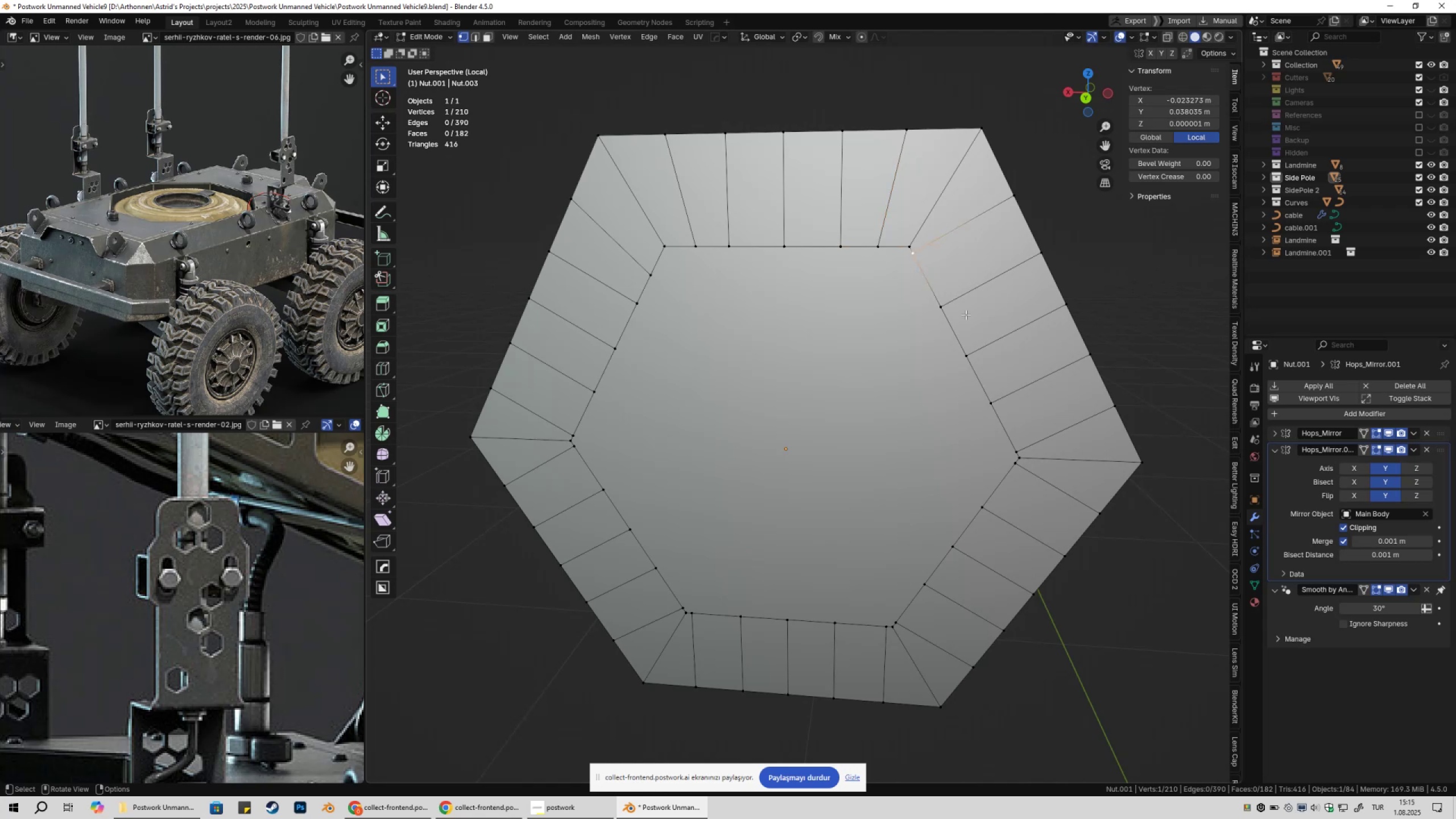 
type(gg)
 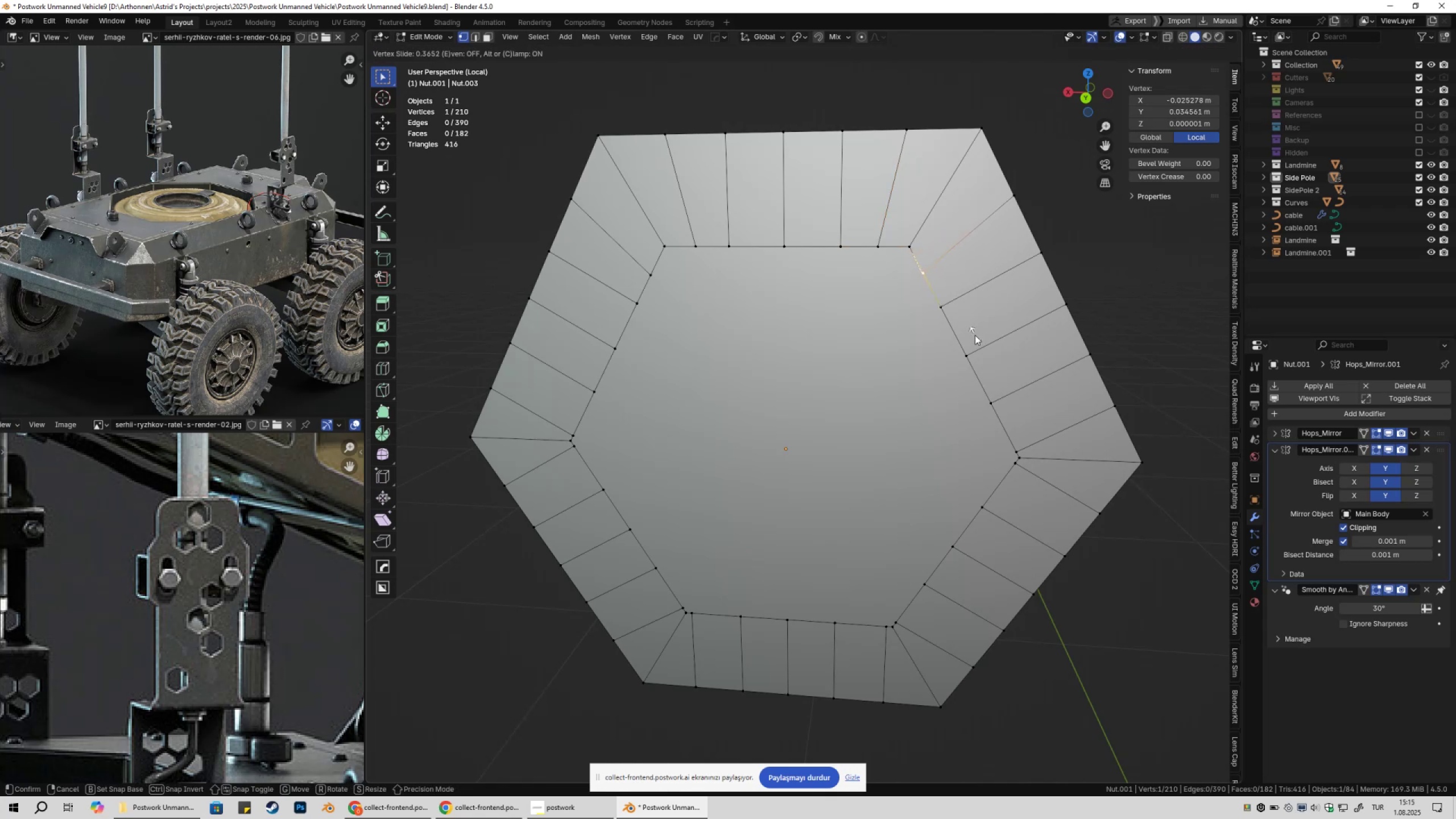 
left_click([974, 334])
 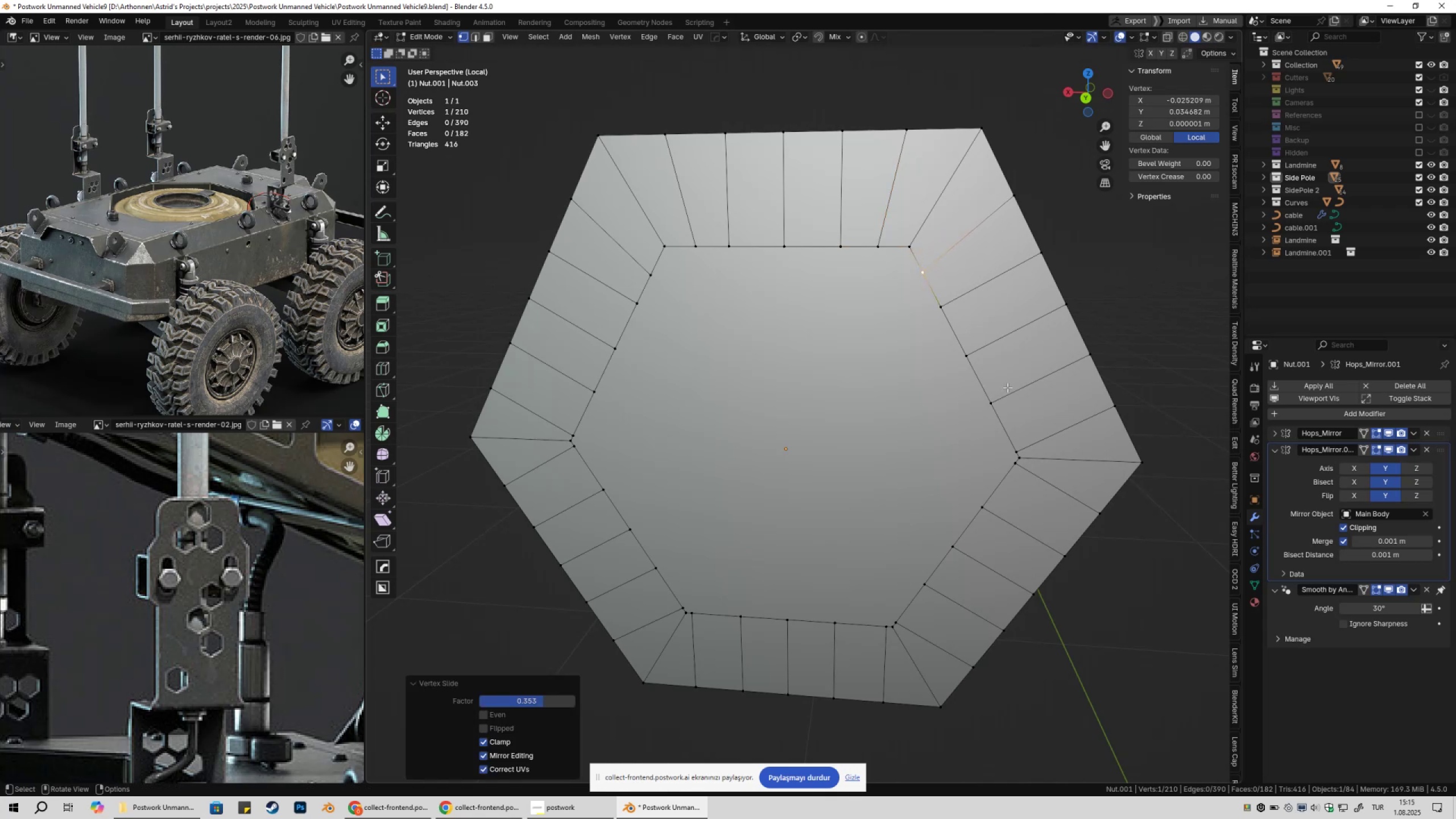 
hold_key(key=ShiftLeft, duration=0.32)
 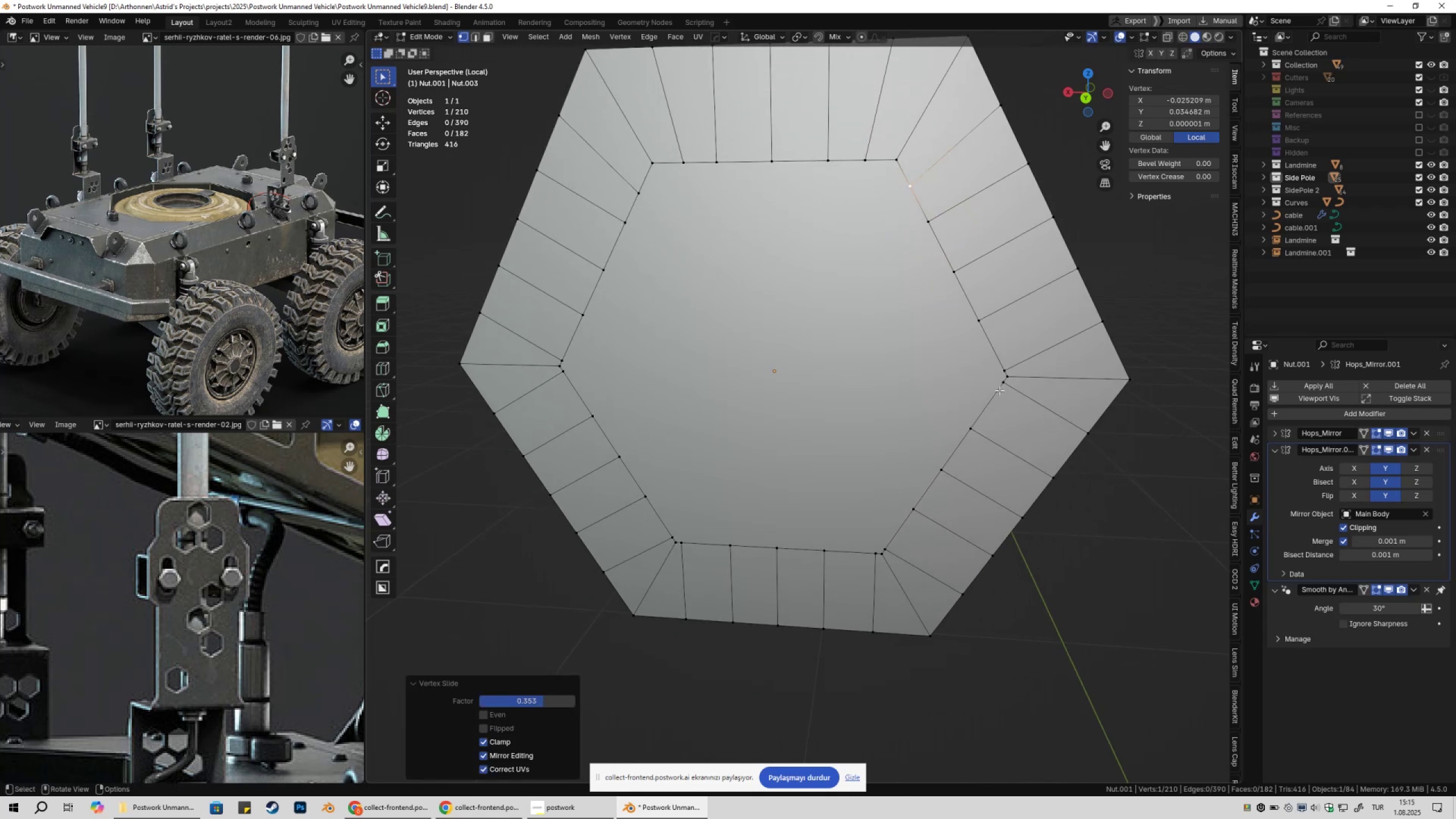 
left_click([999, 390])
 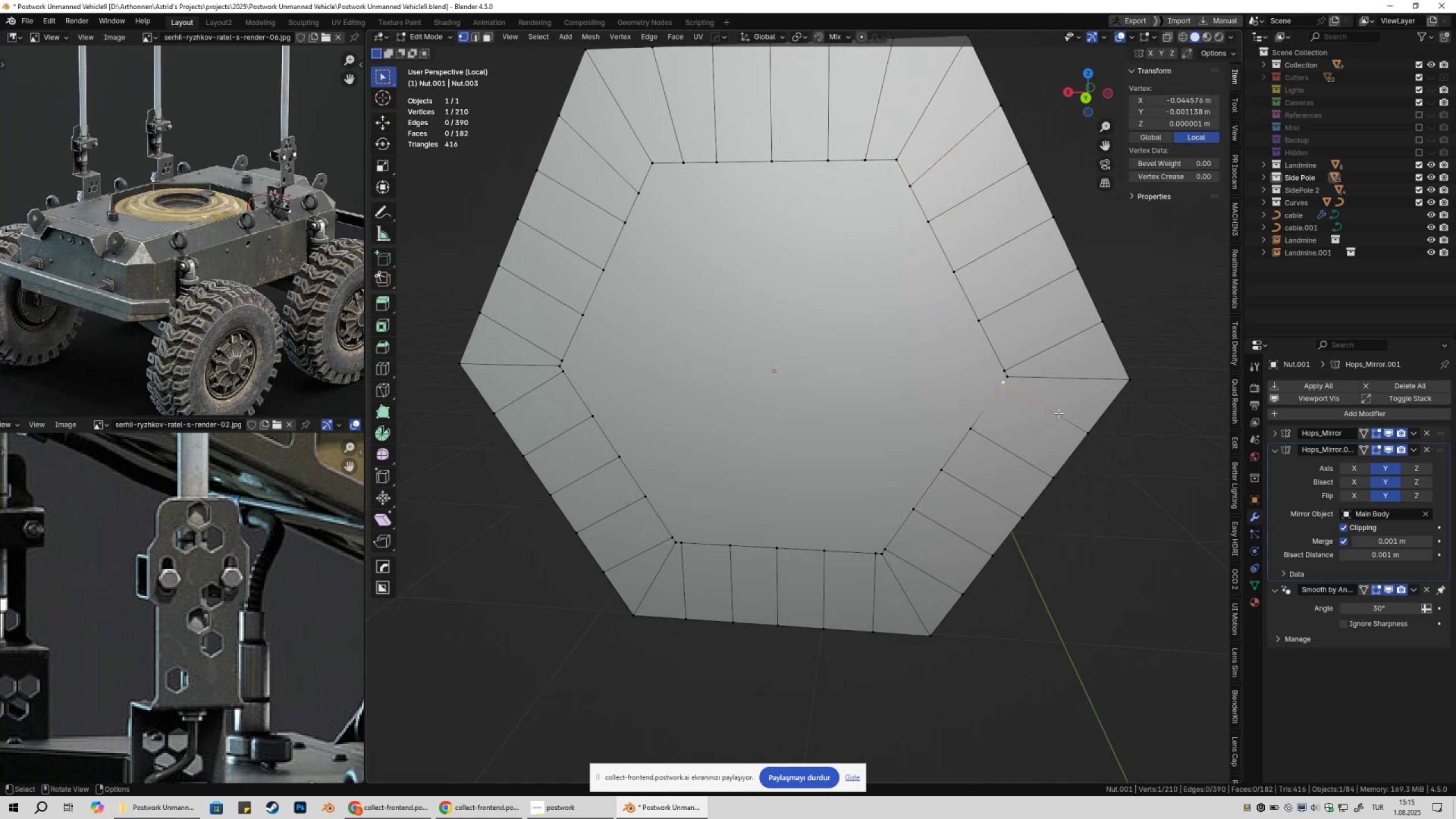 
type(gg)
 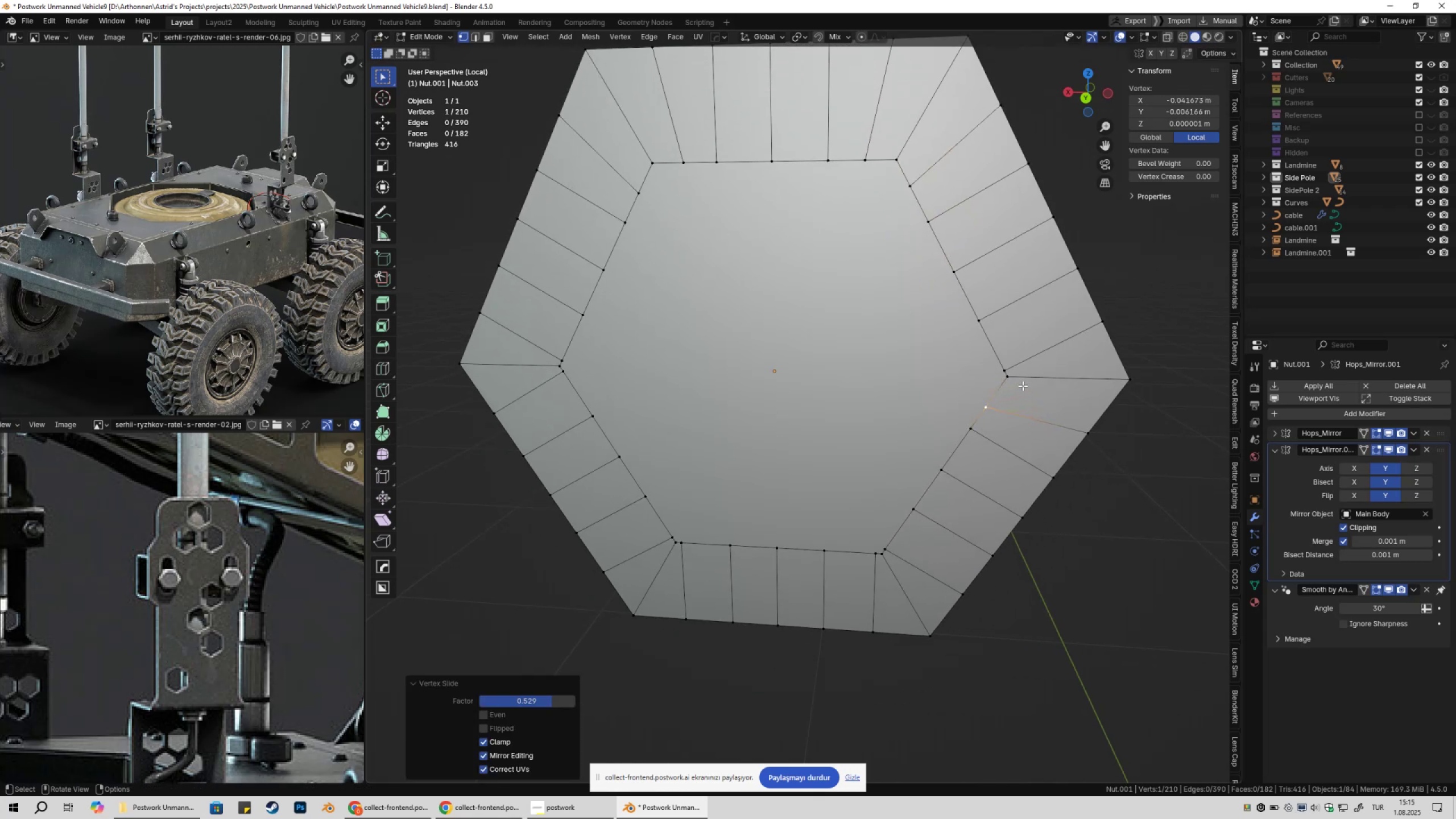 
left_click([1008, 370])
 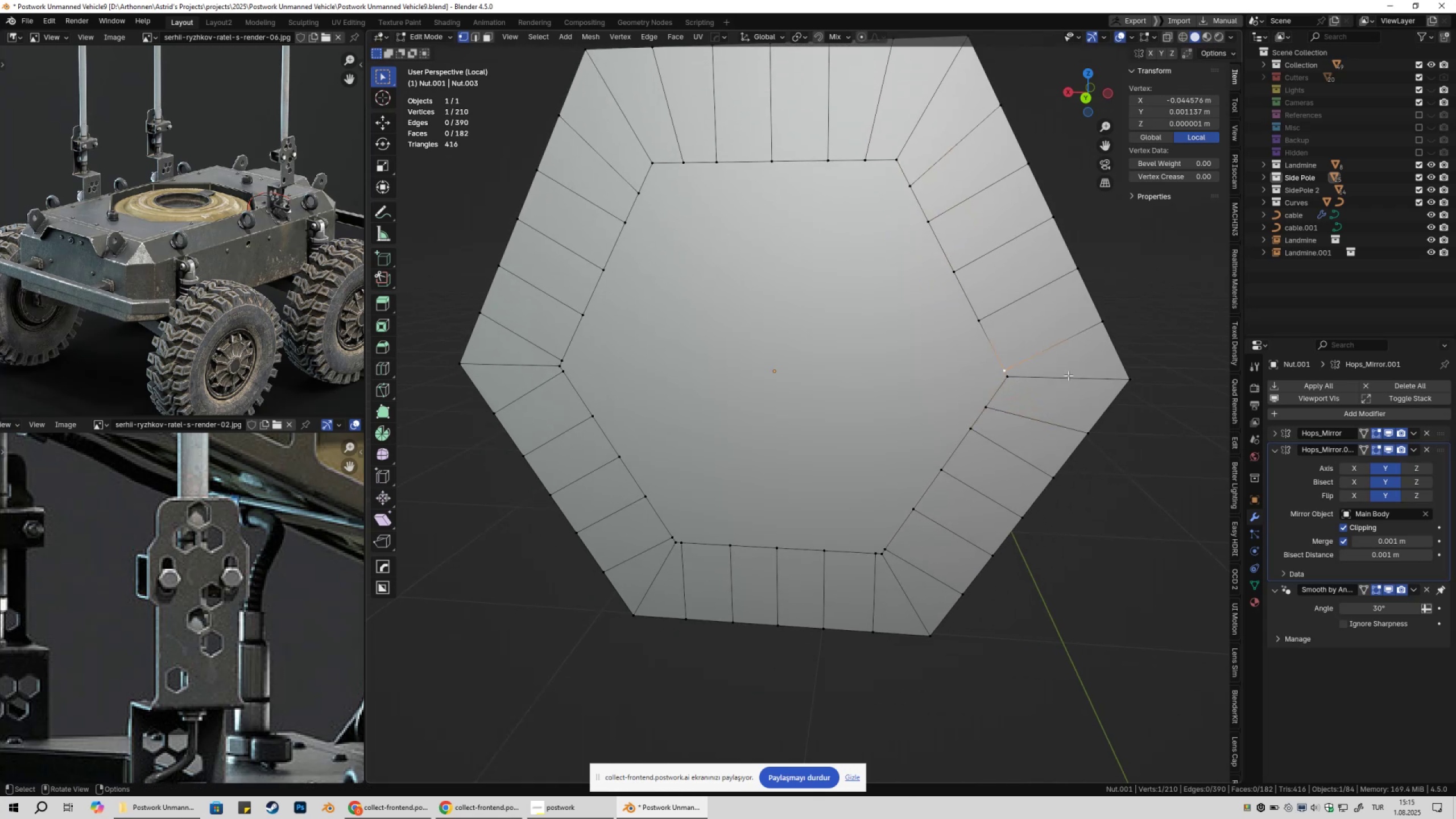 
type(gg)
 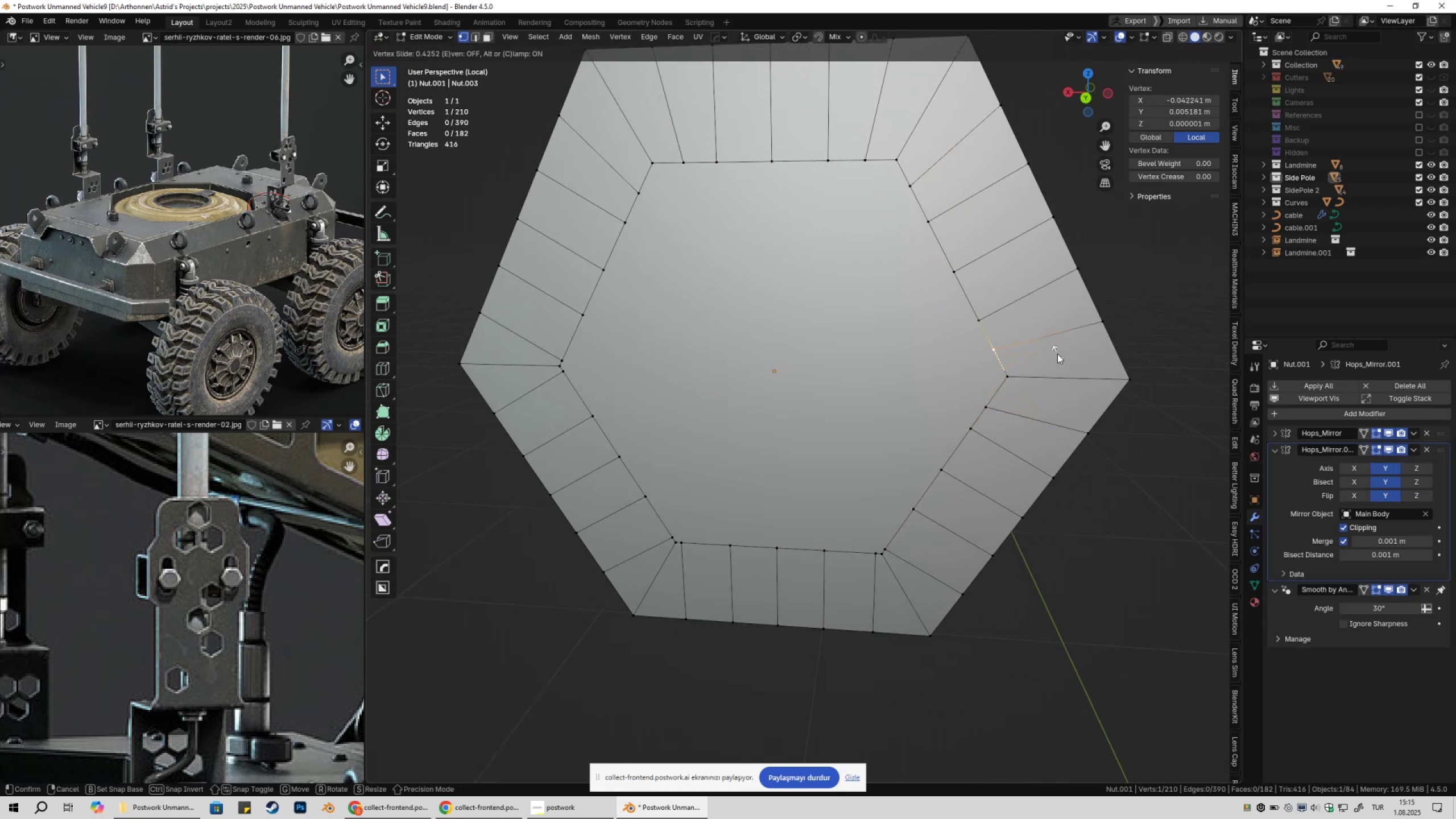 
left_click([1057, 354])
 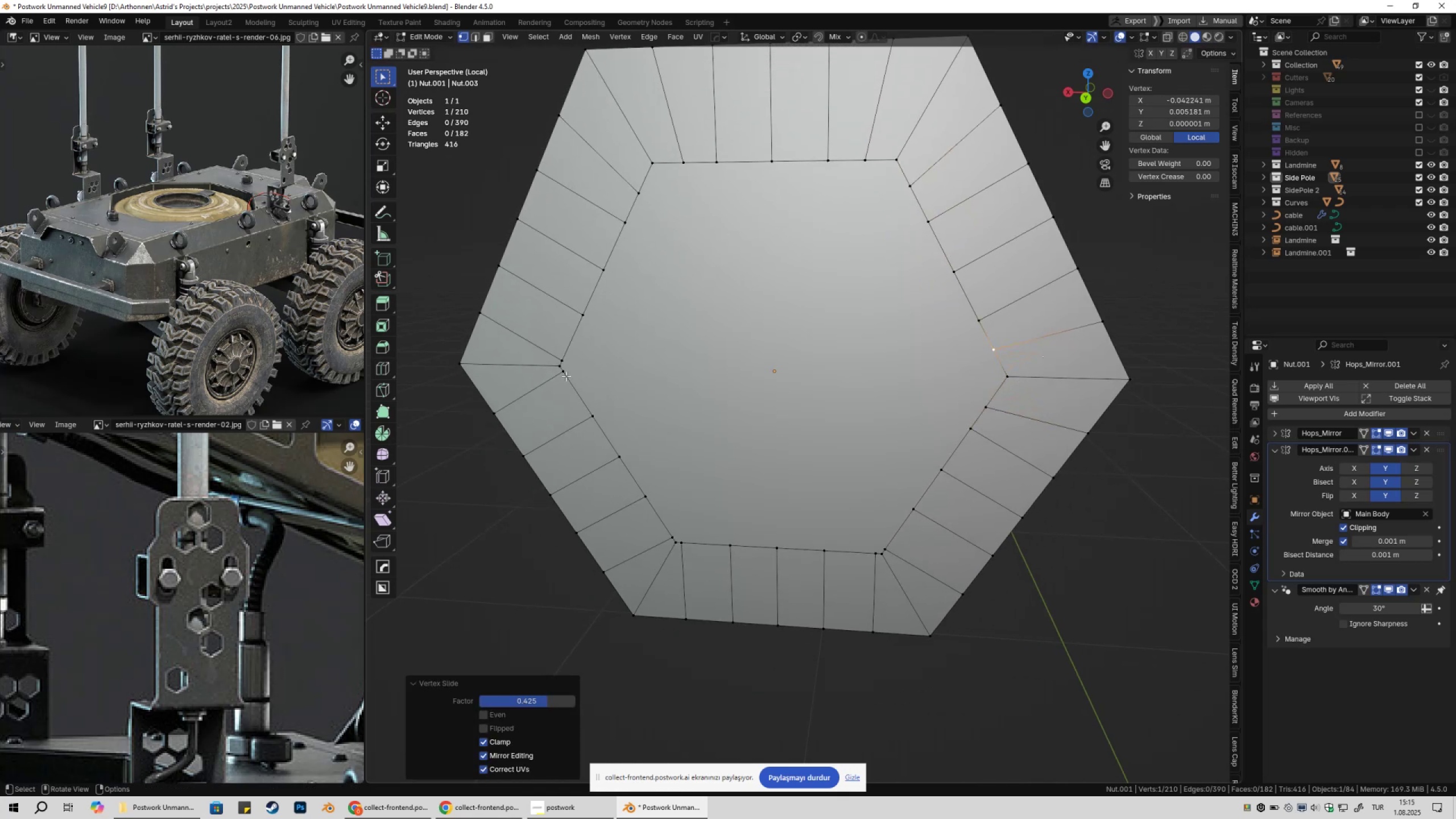 
left_click([566, 376])
 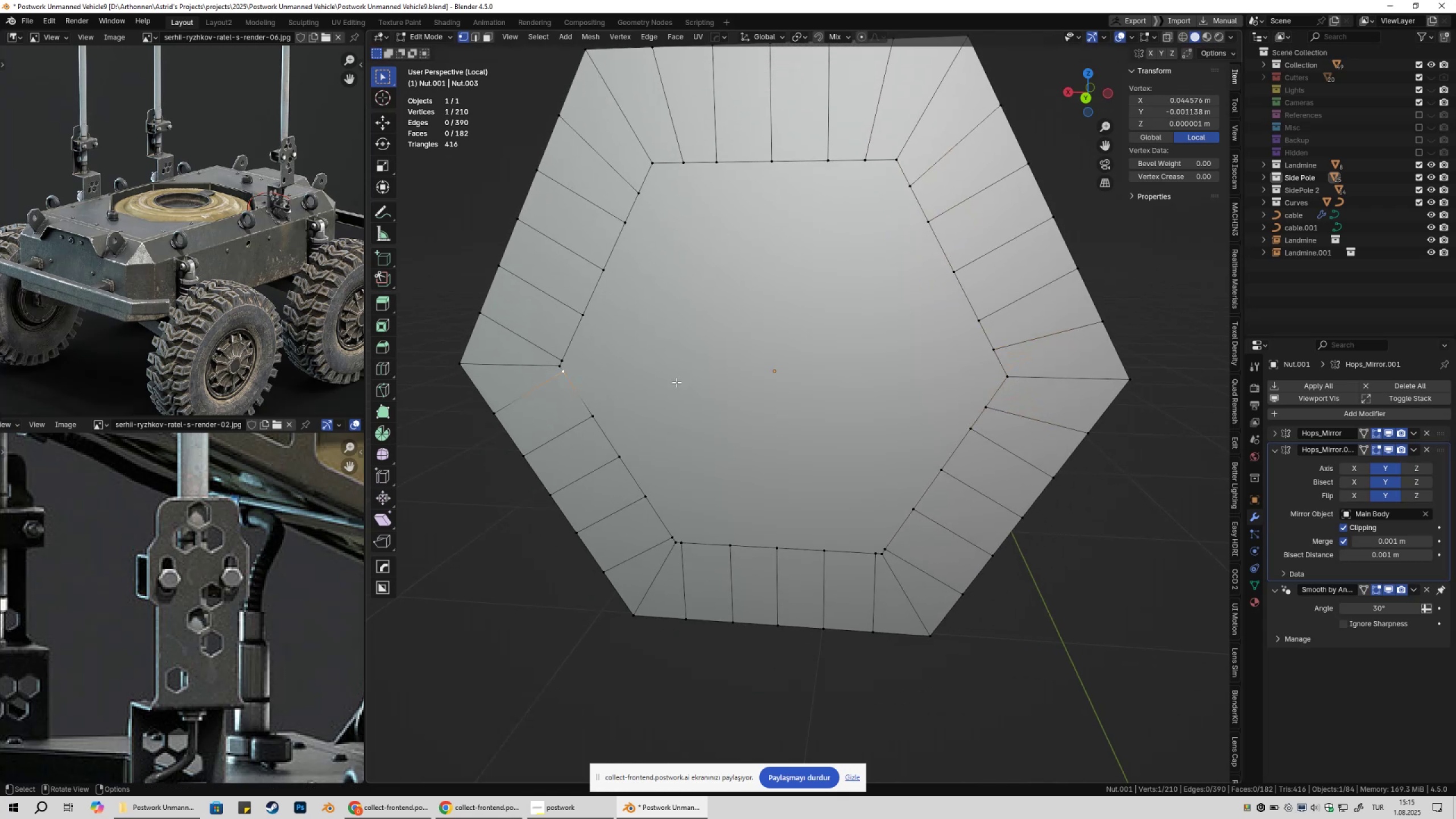 
type(gg)
 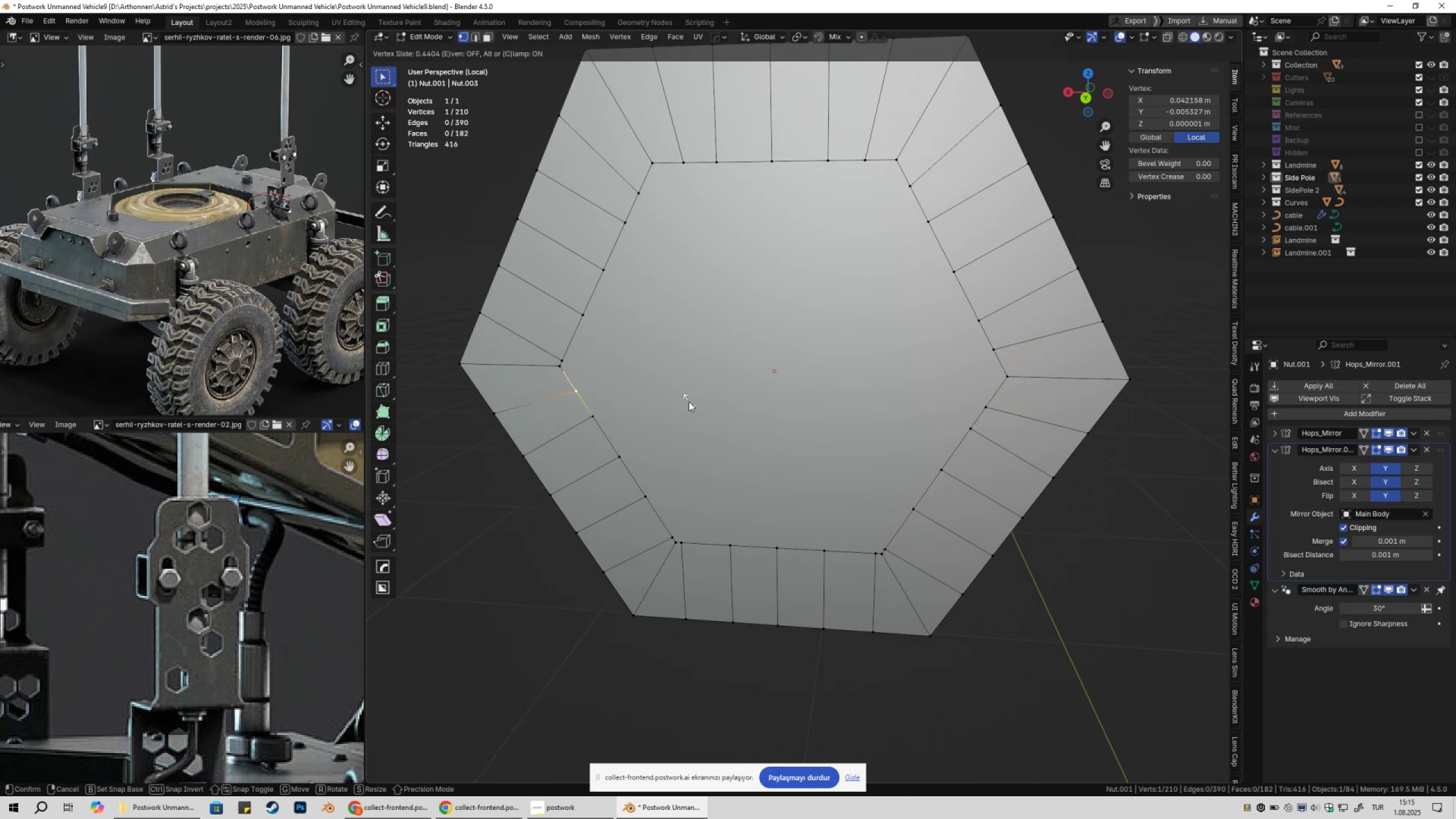 
left_click([689, 402])
 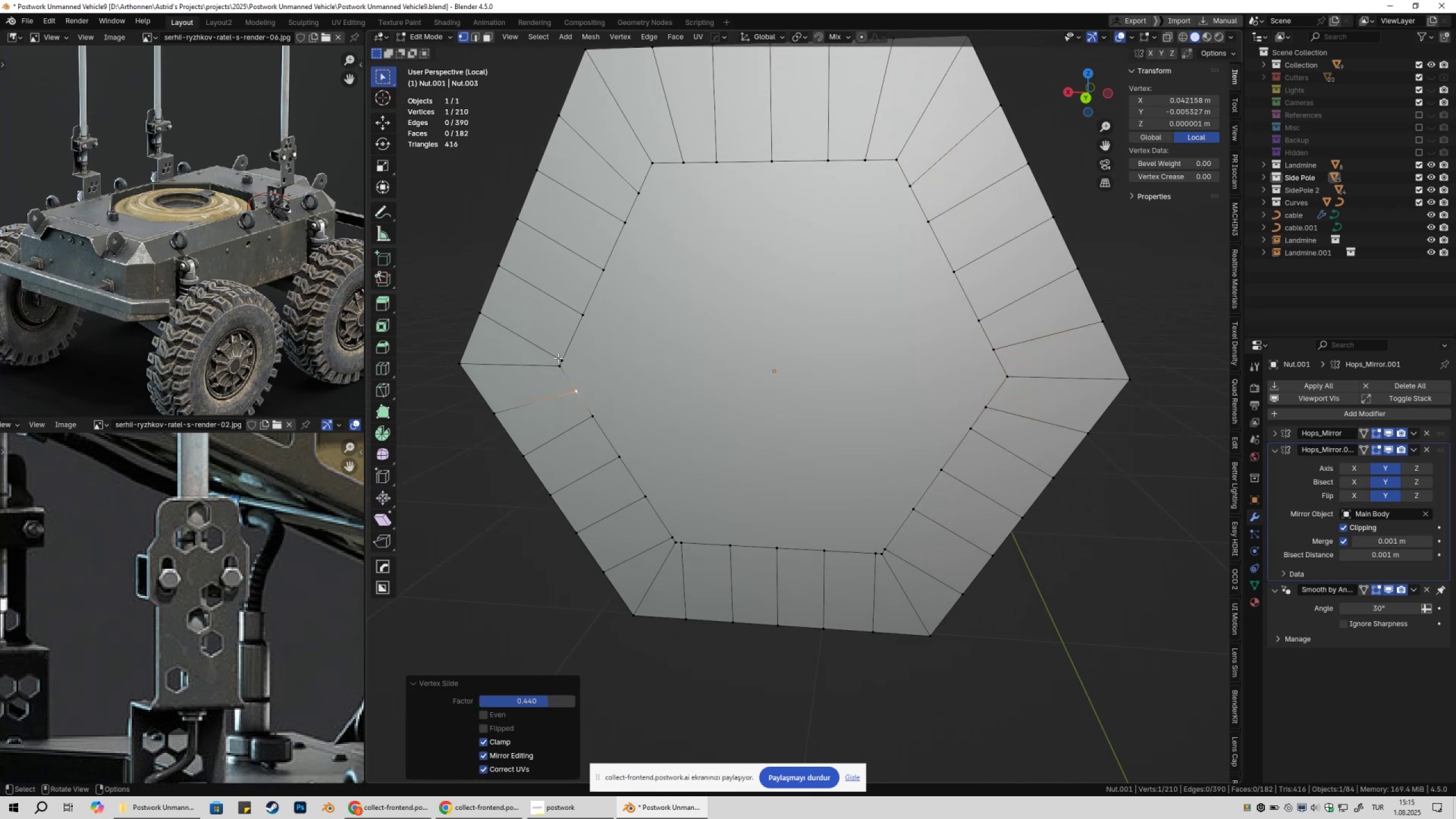 
left_click([558, 358])
 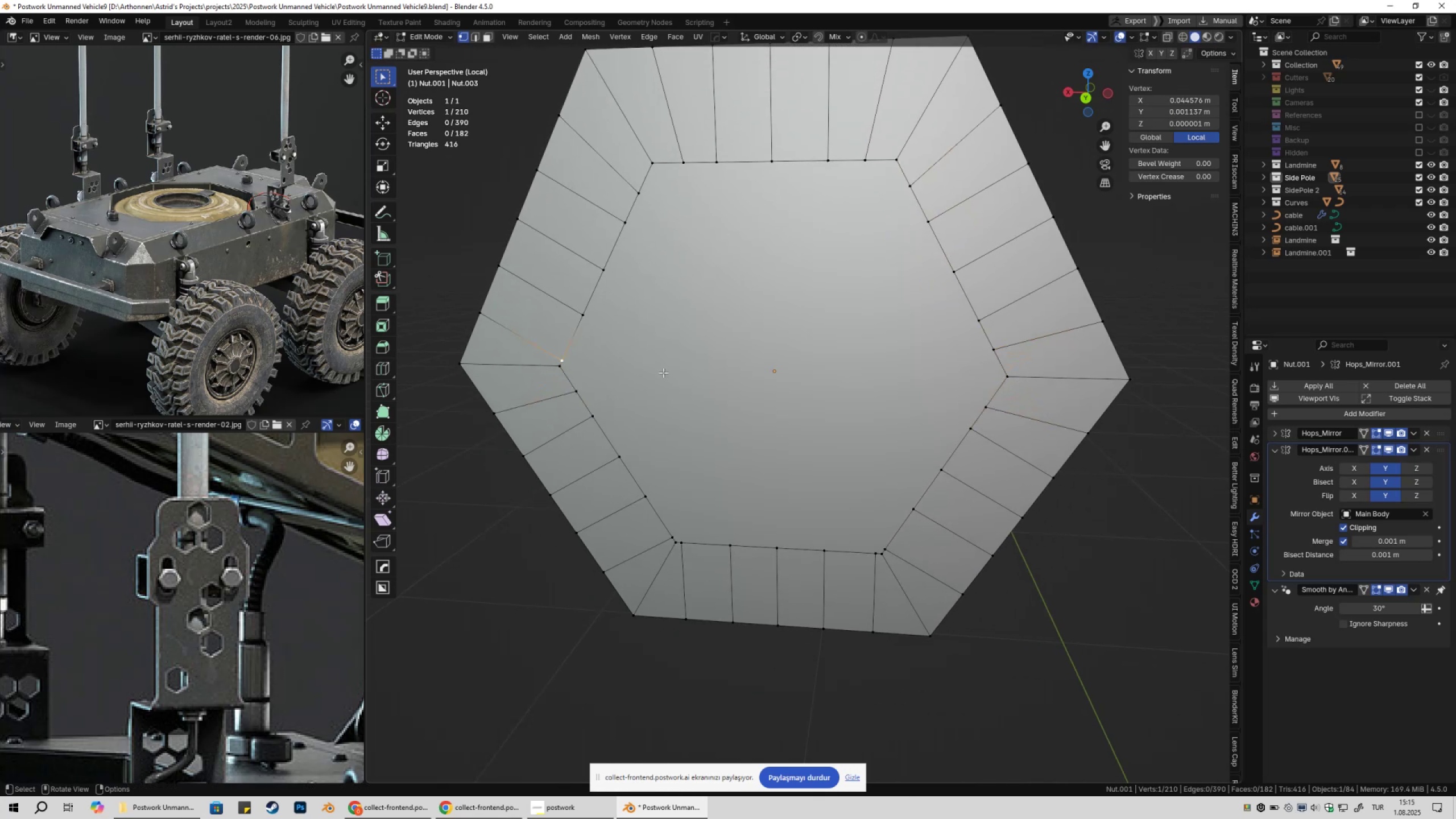 
type(gg)
 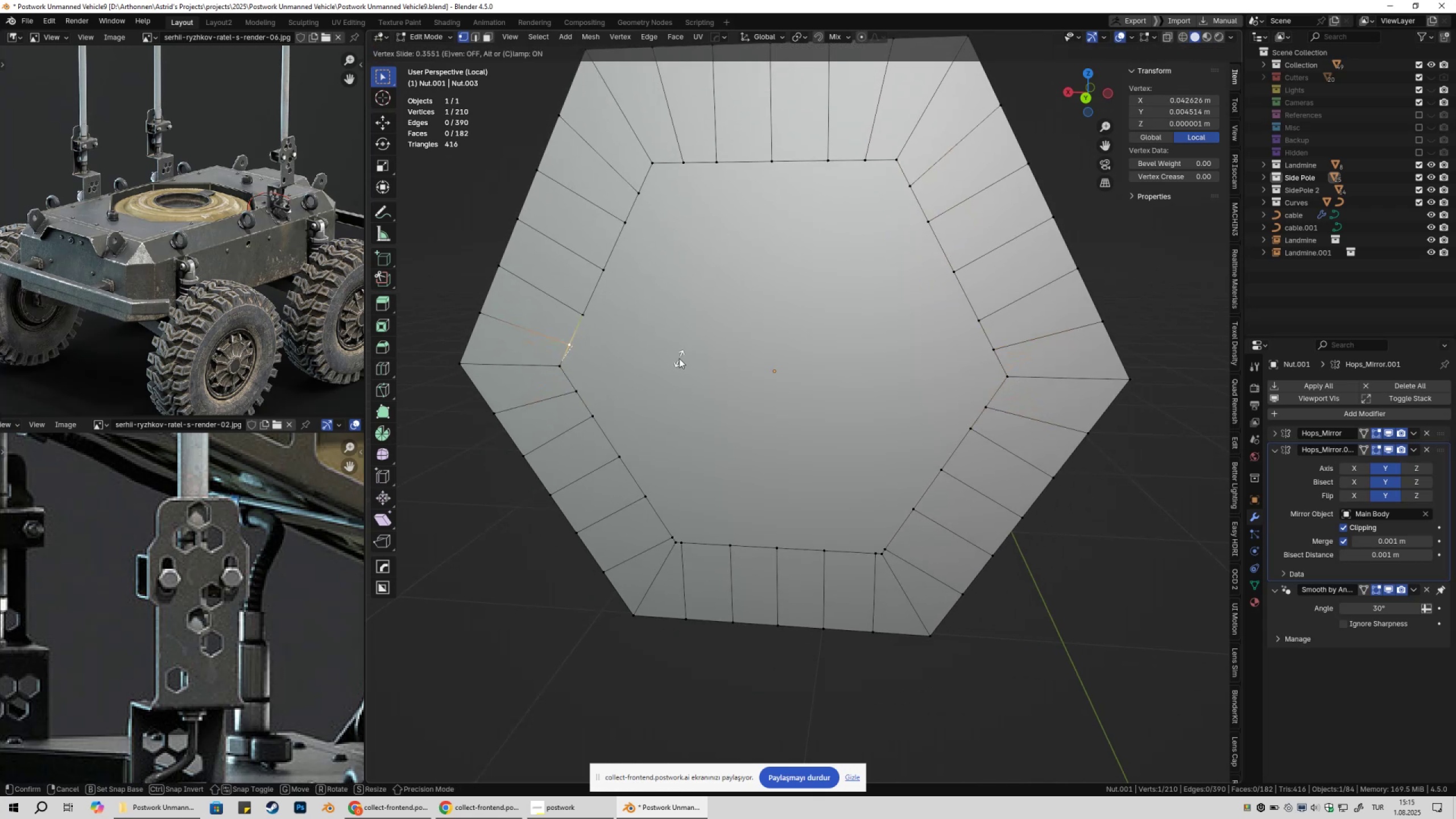 
left_click([680, 358])
 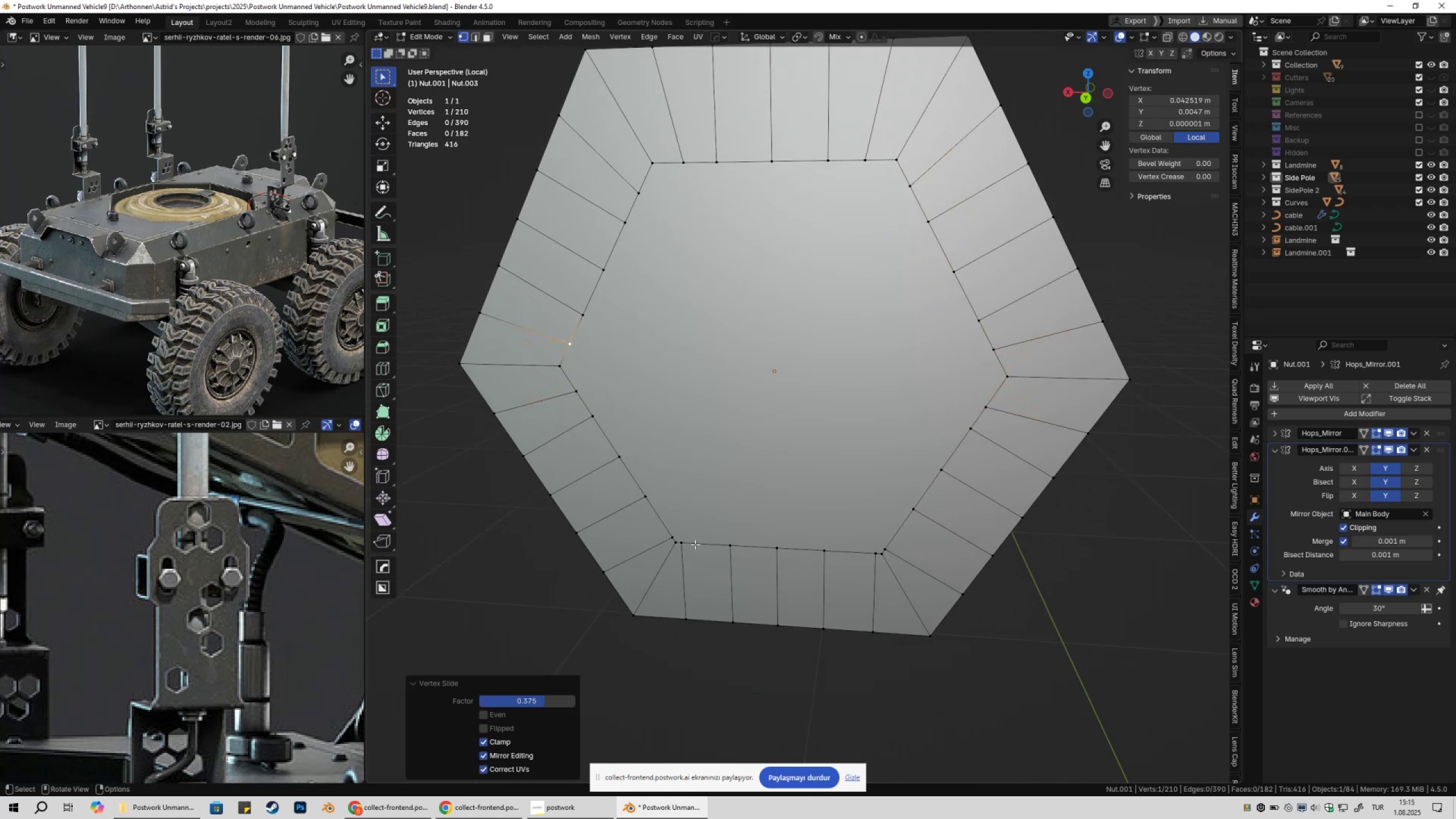 
left_click([691, 545])
 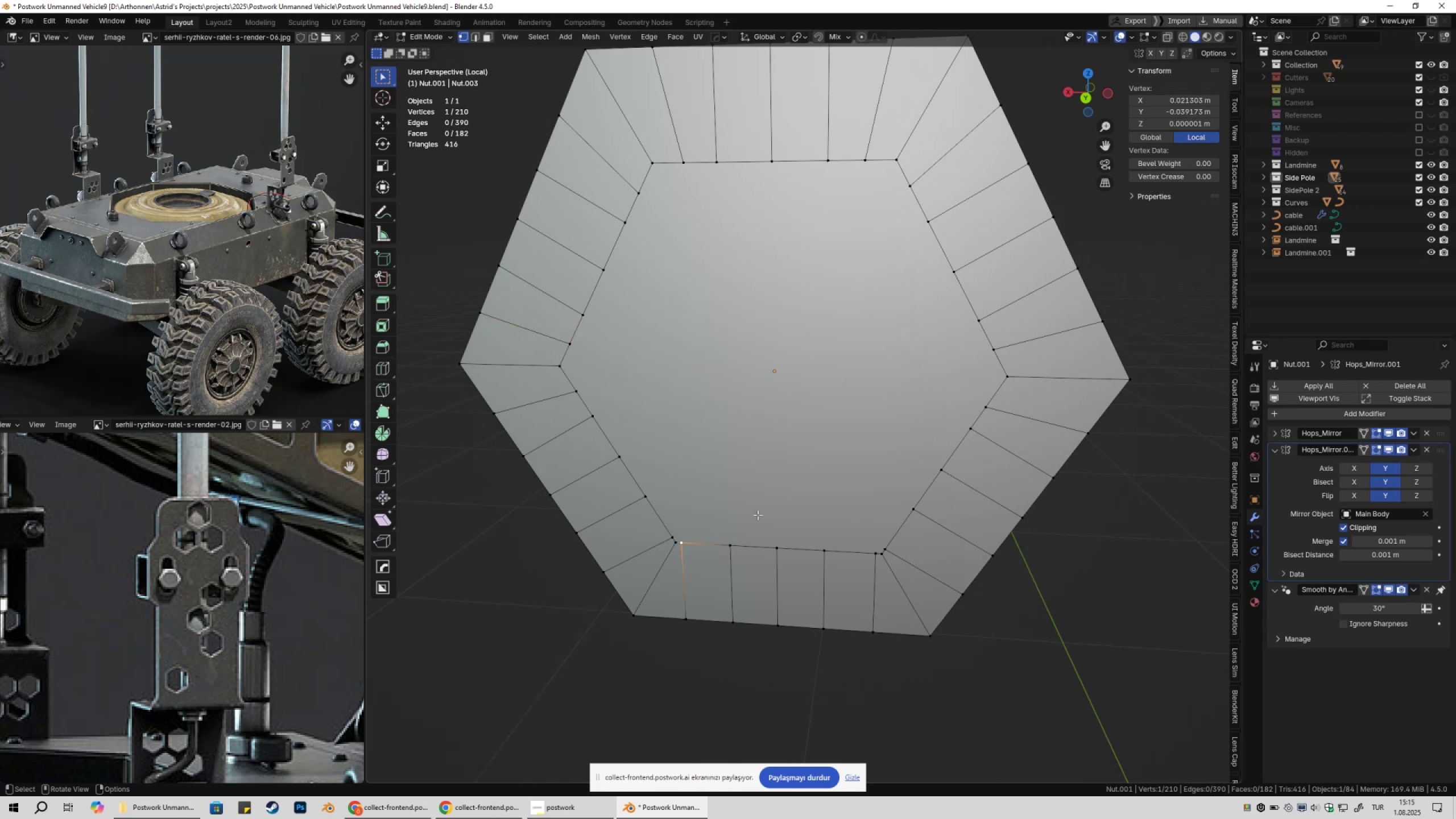 
type(gg)
 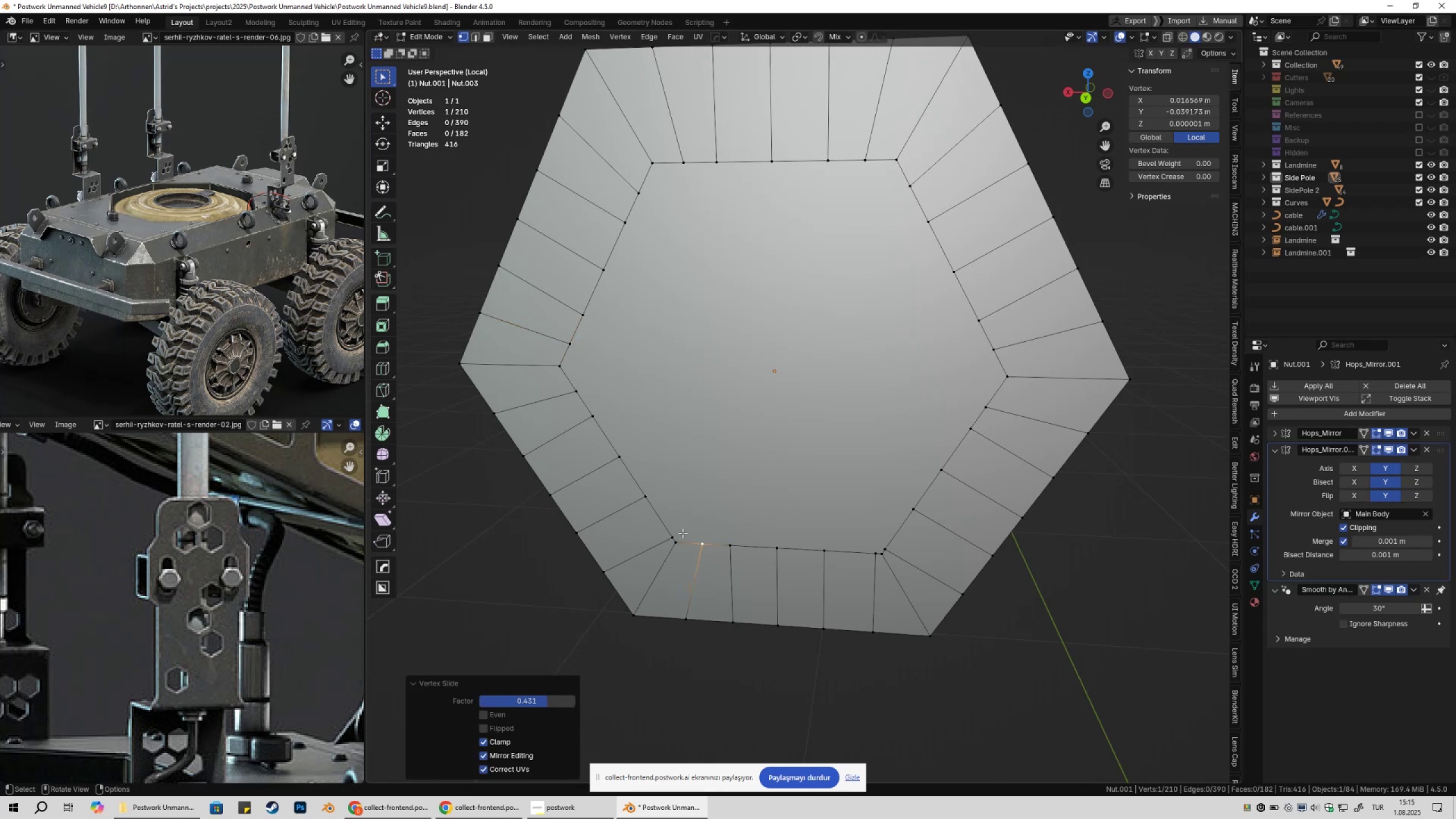 
double_click([669, 535])
 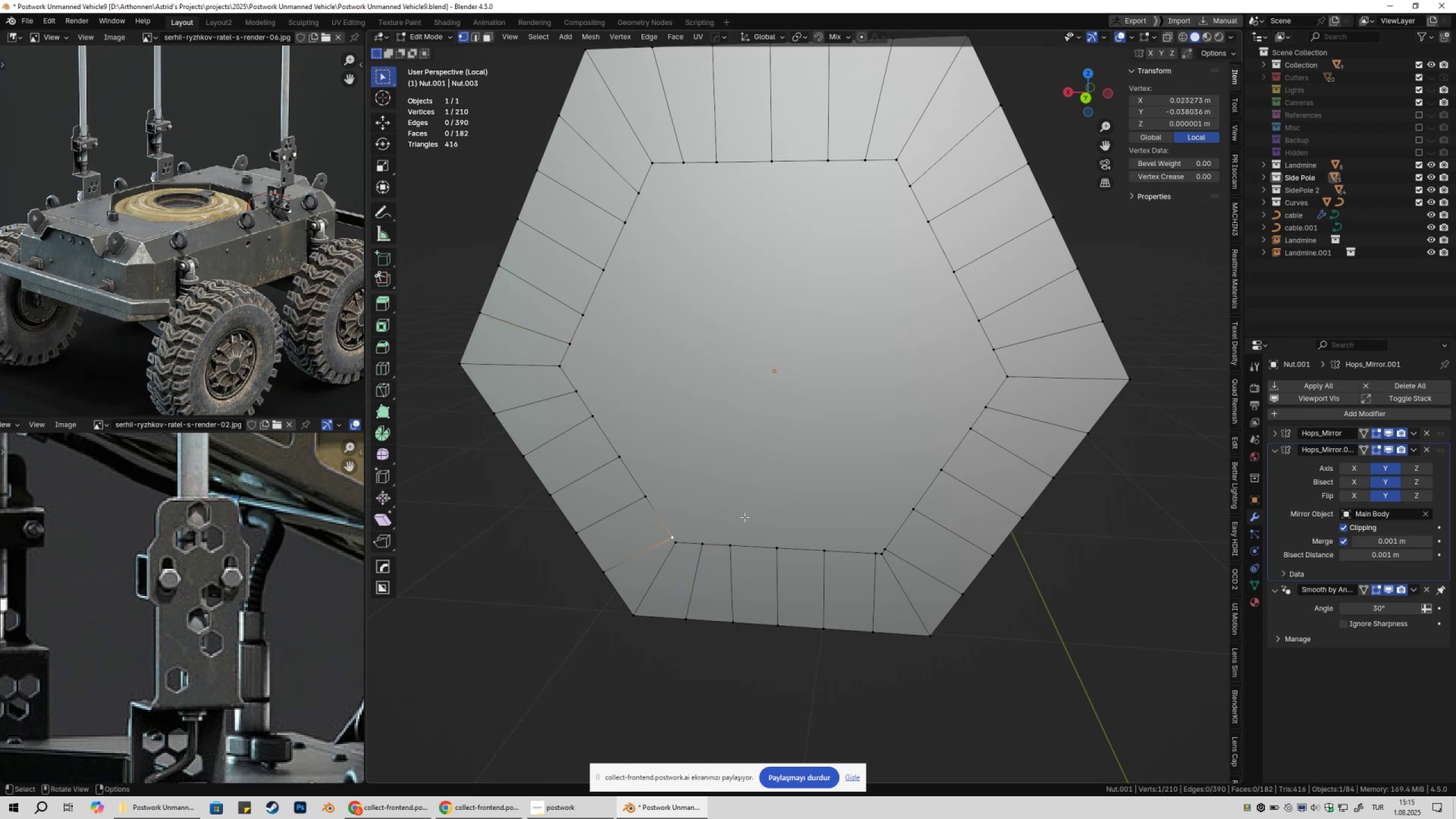 
type(gg)
 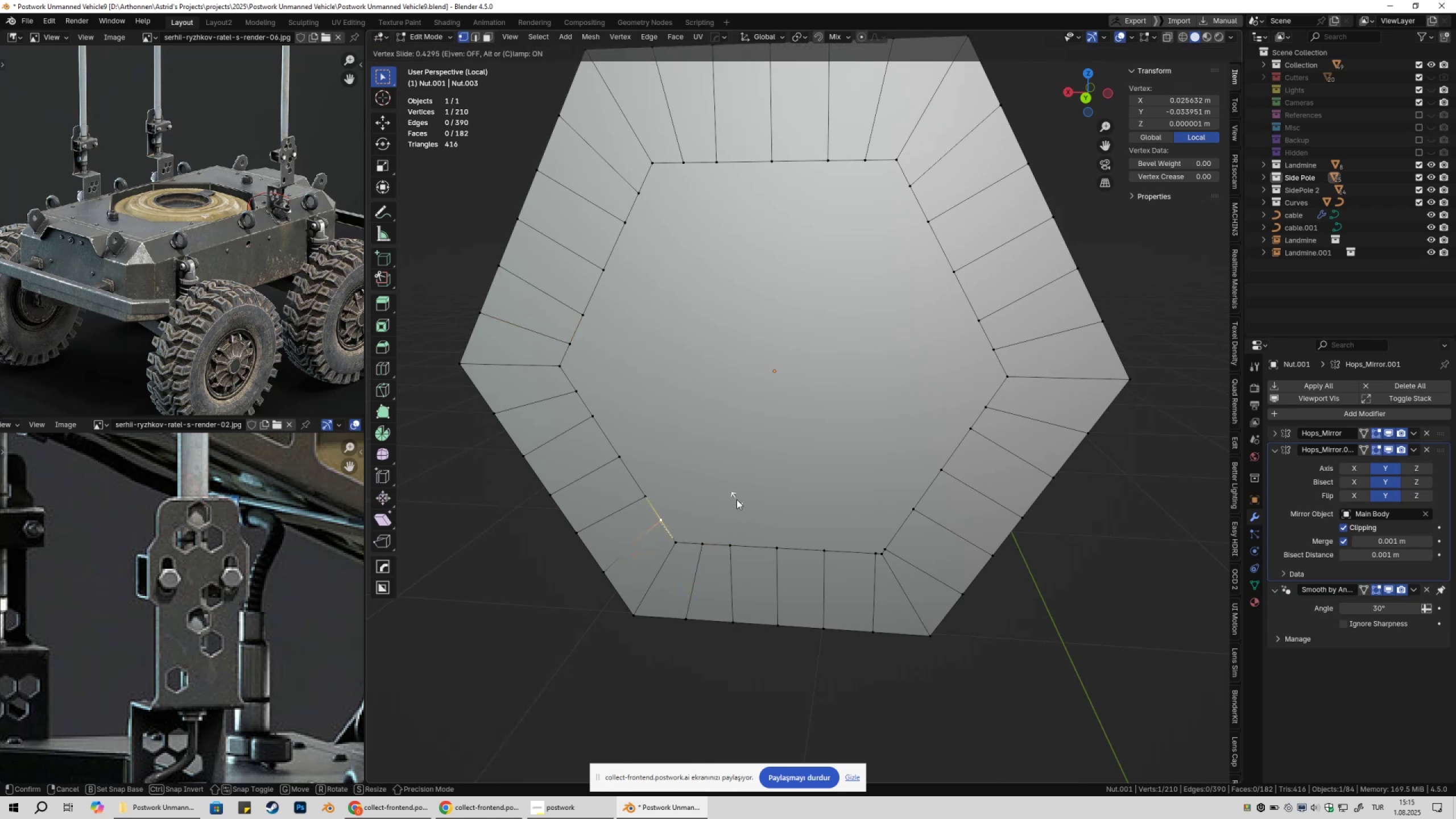 
left_click([737, 500])
 